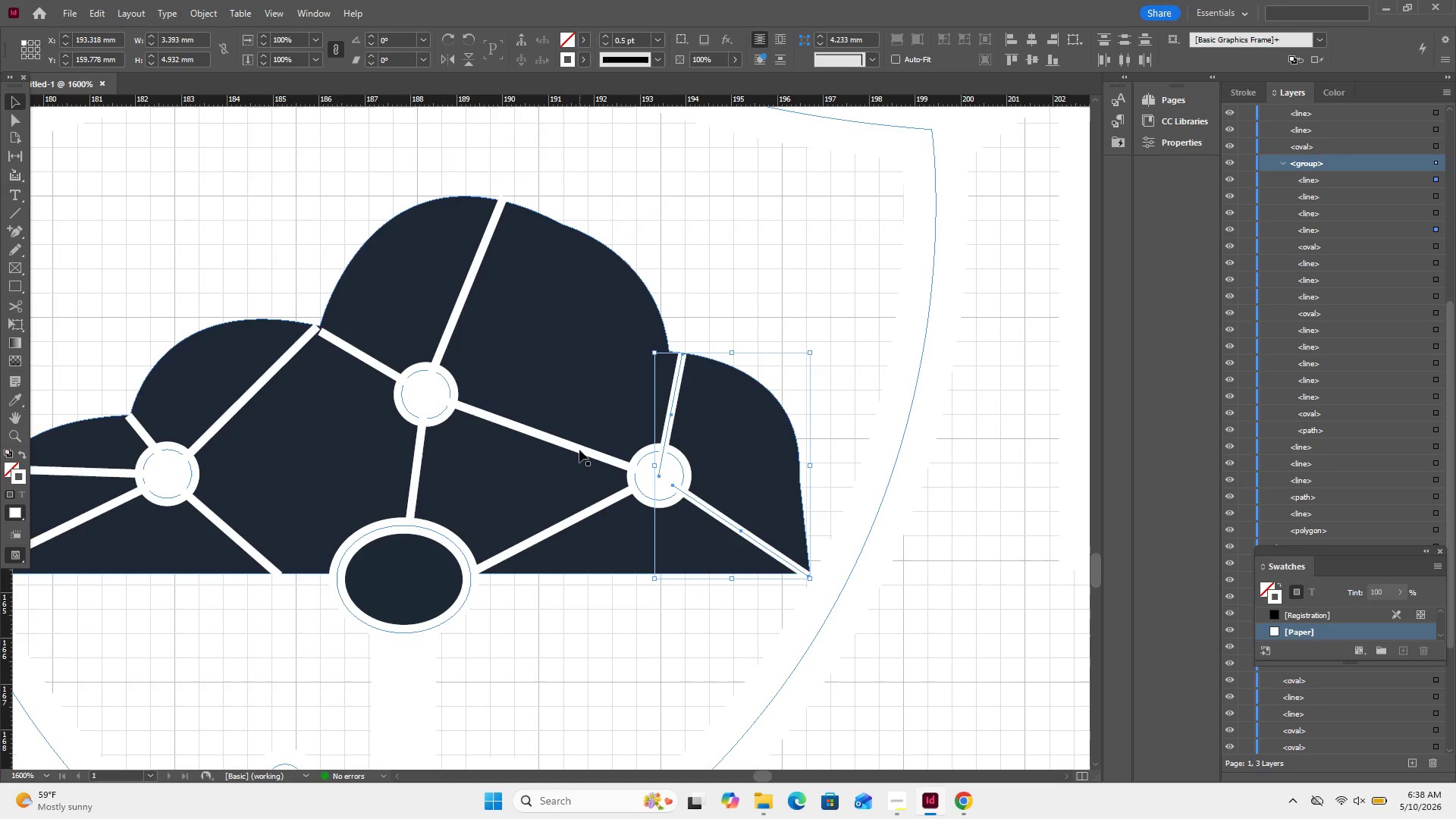 
left_click([579, 450])
 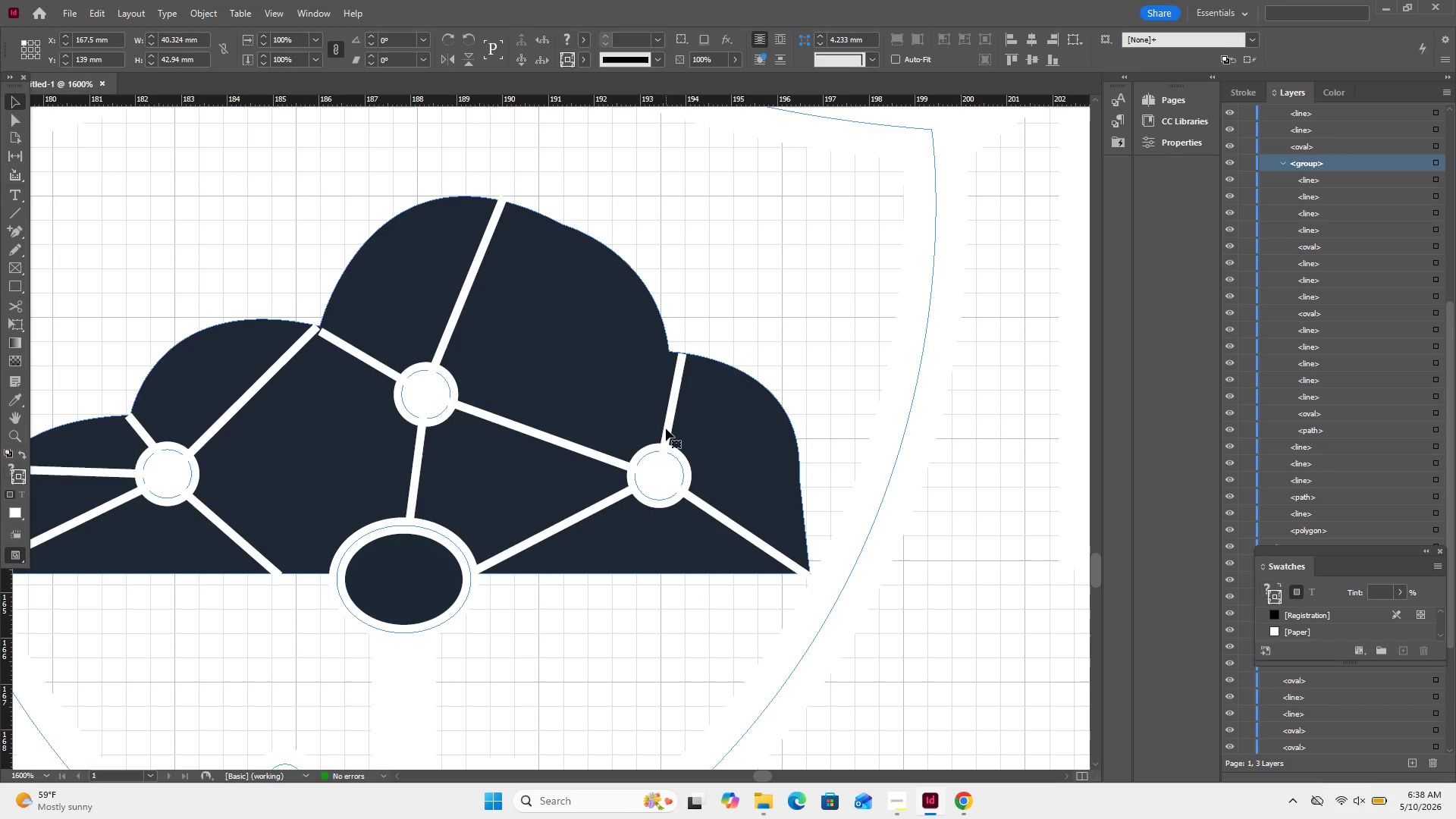 
double_click([666, 428])
 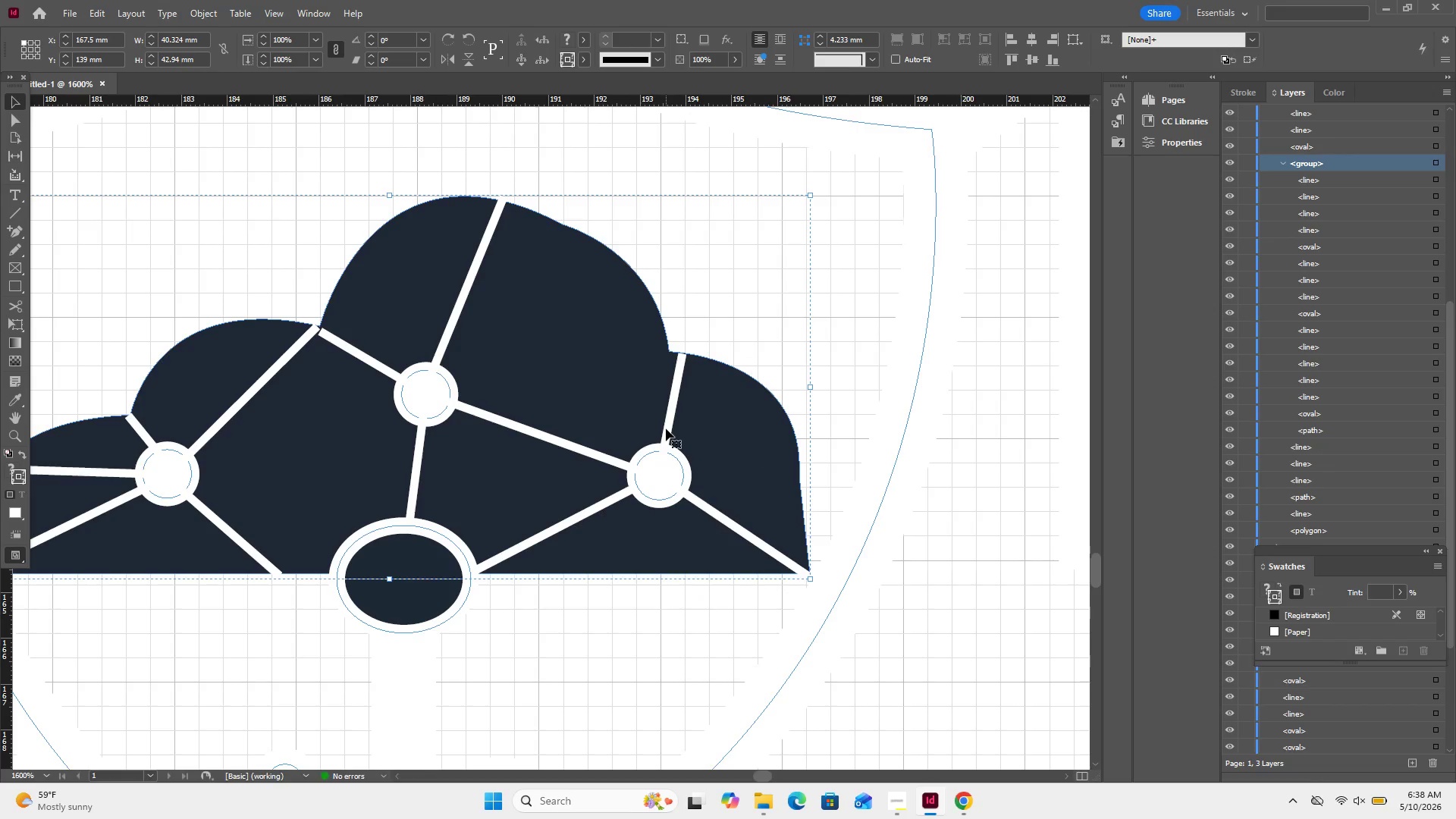 
triple_click([666, 428])
 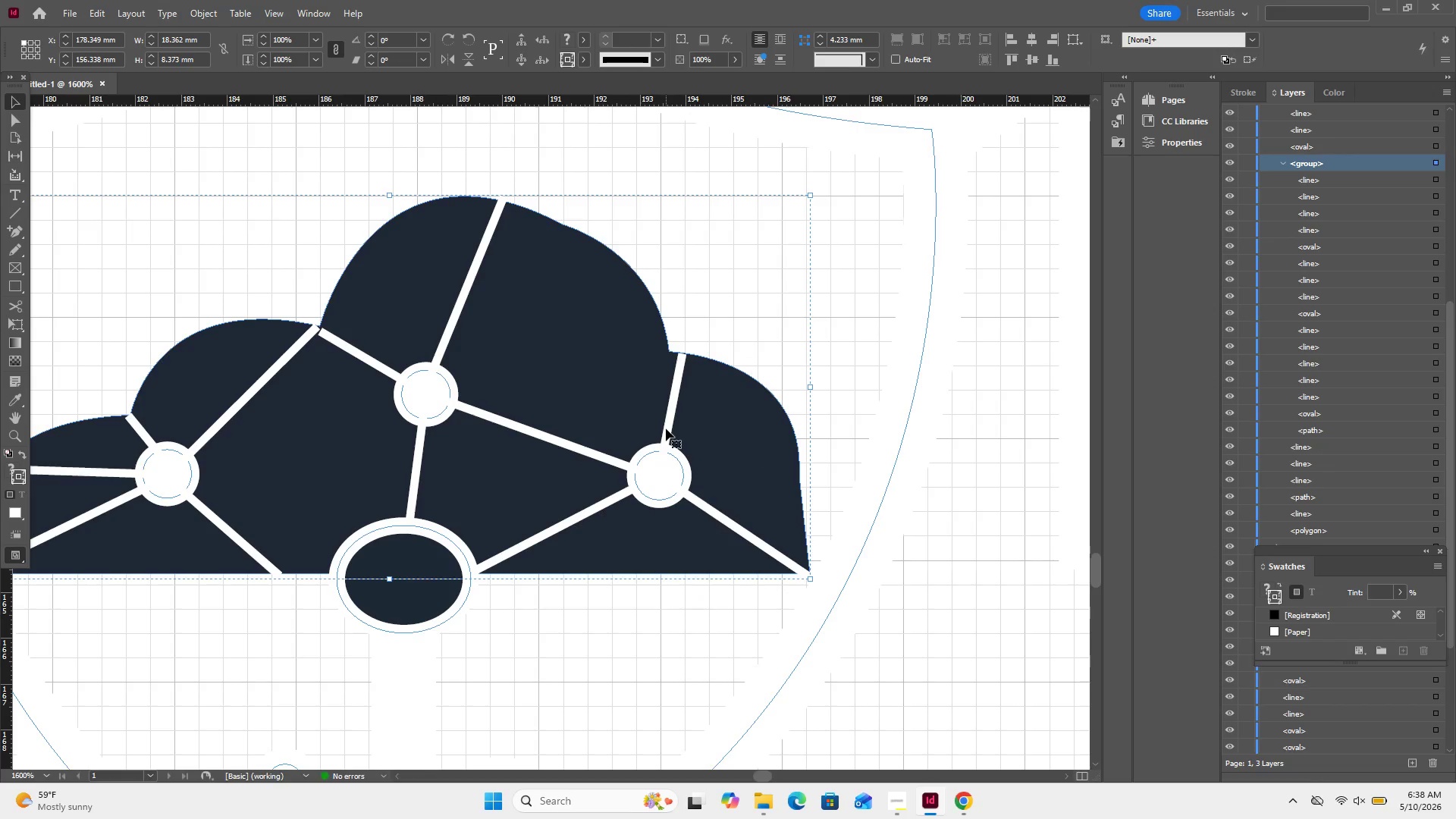 
triple_click([666, 428])
 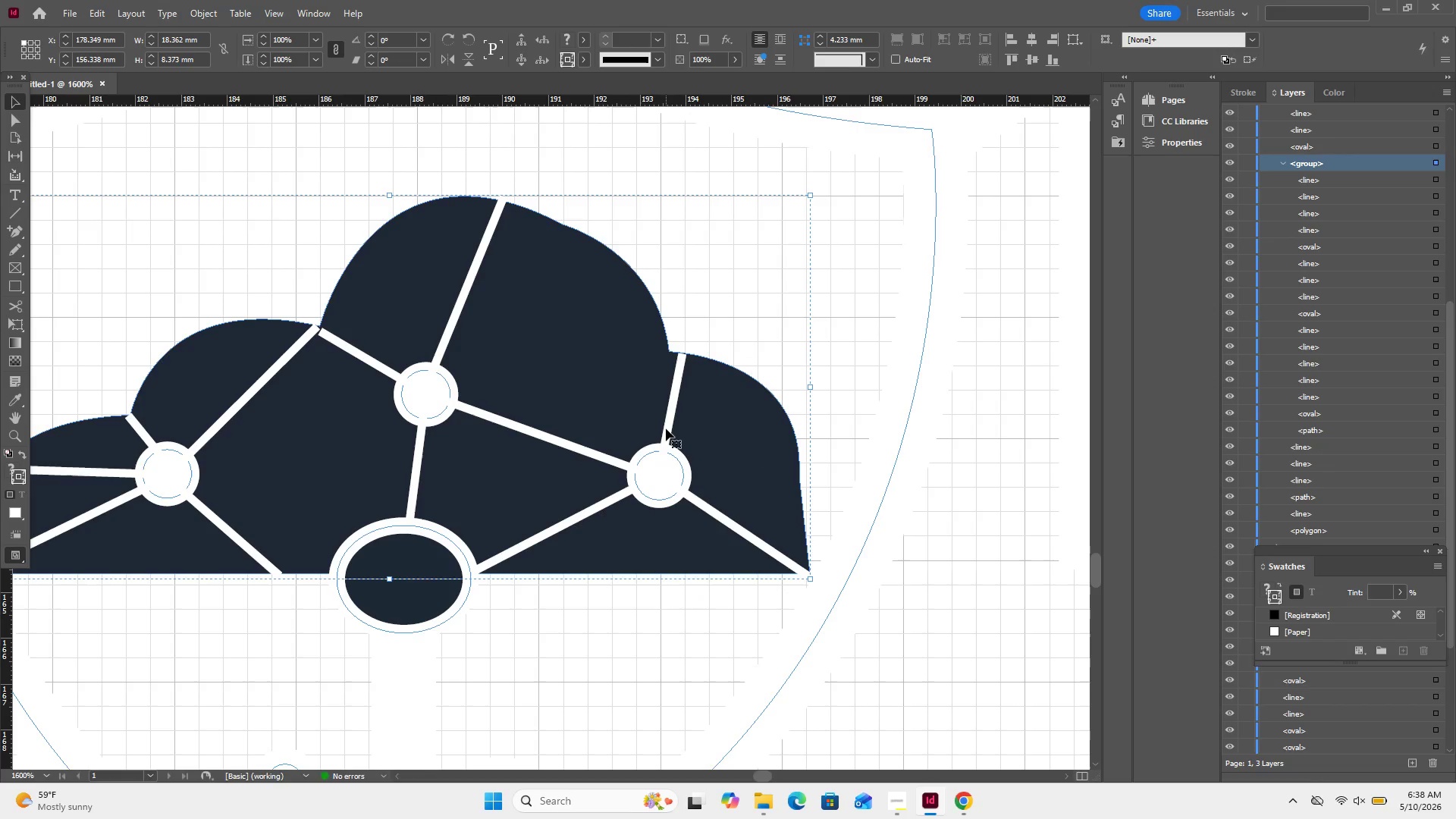 
triple_click([666, 428])
 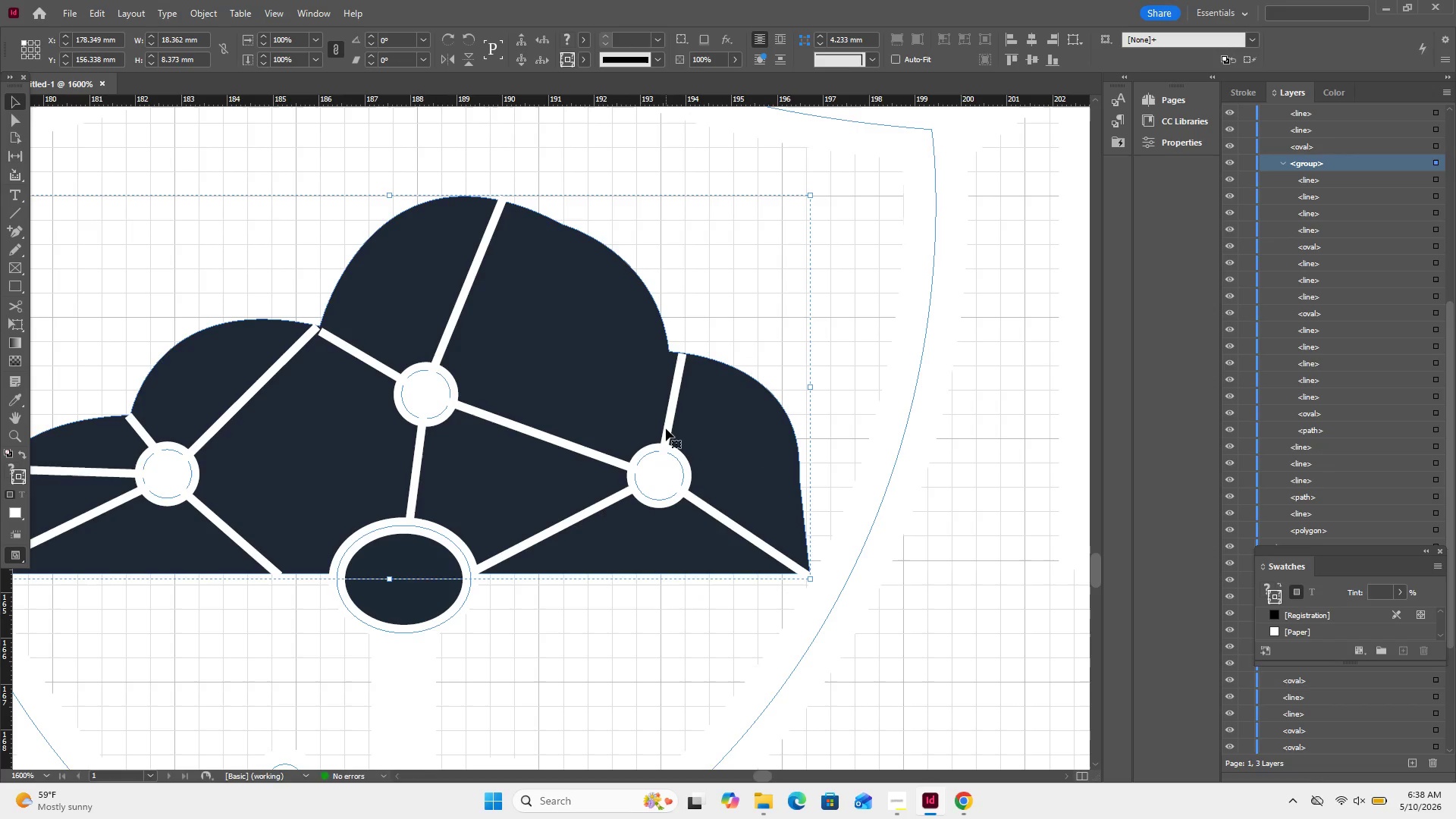 
double_click([666, 428])
 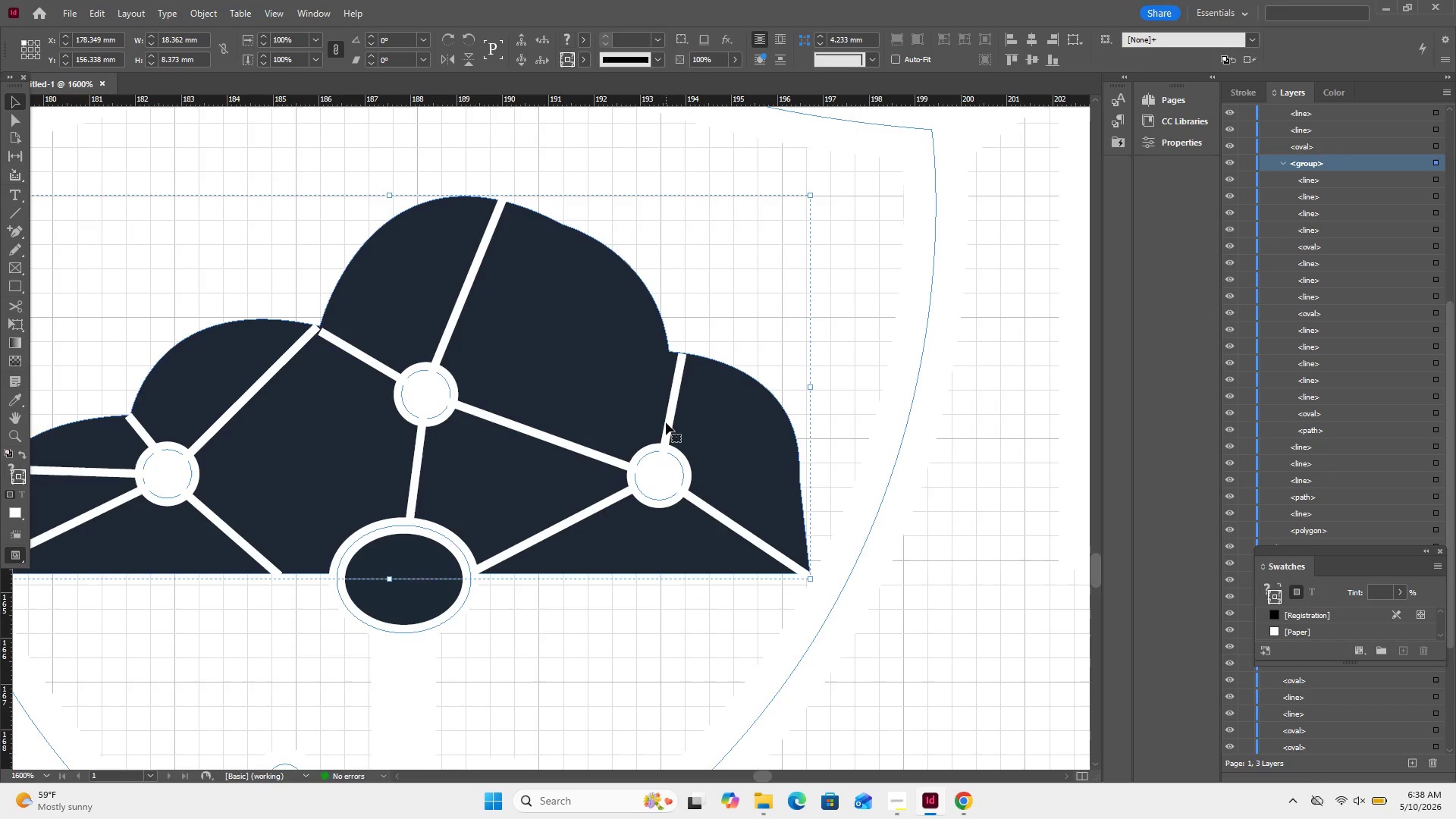 
left_click([666, 422])
 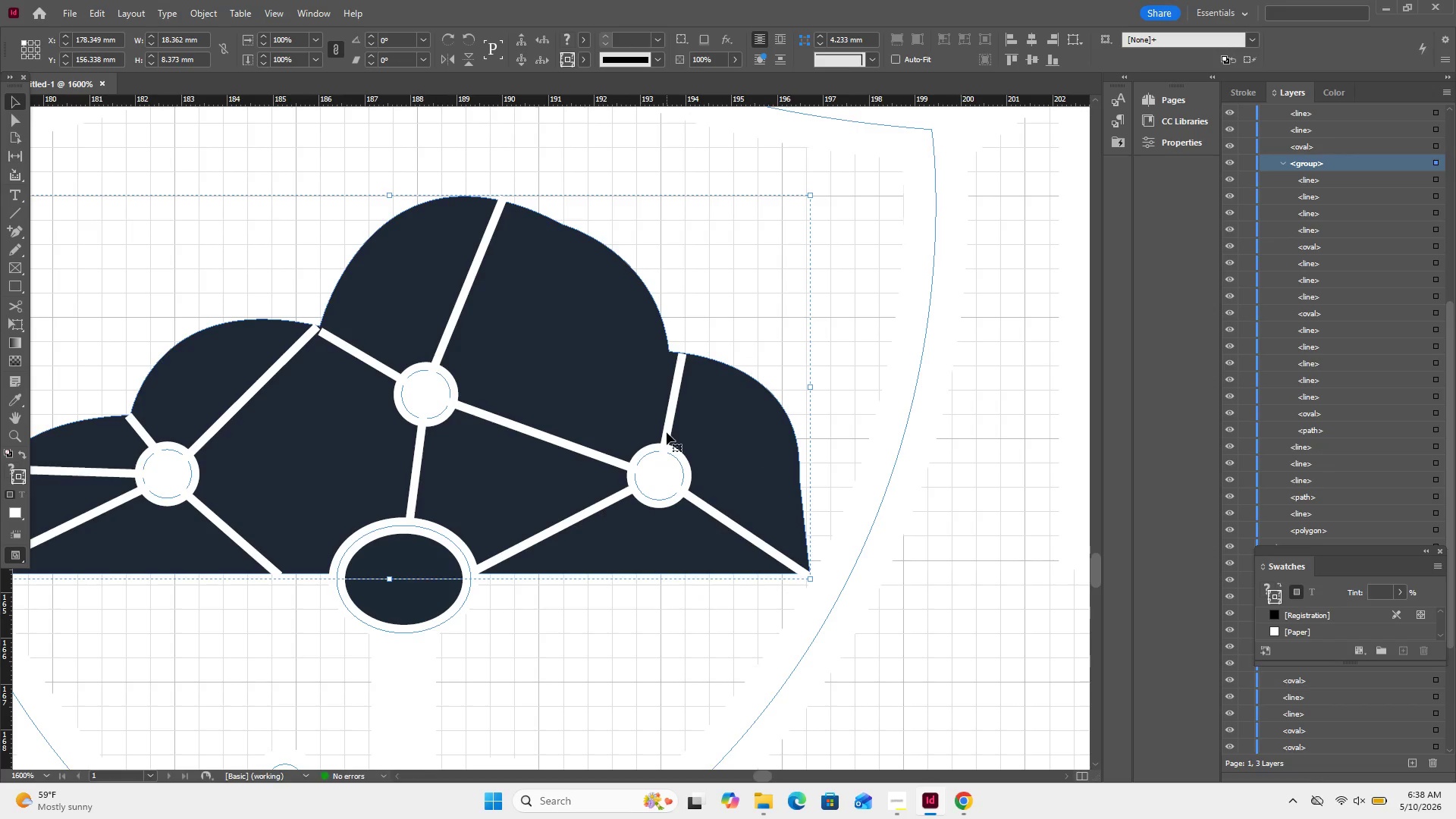 
double_click([667, 432])
 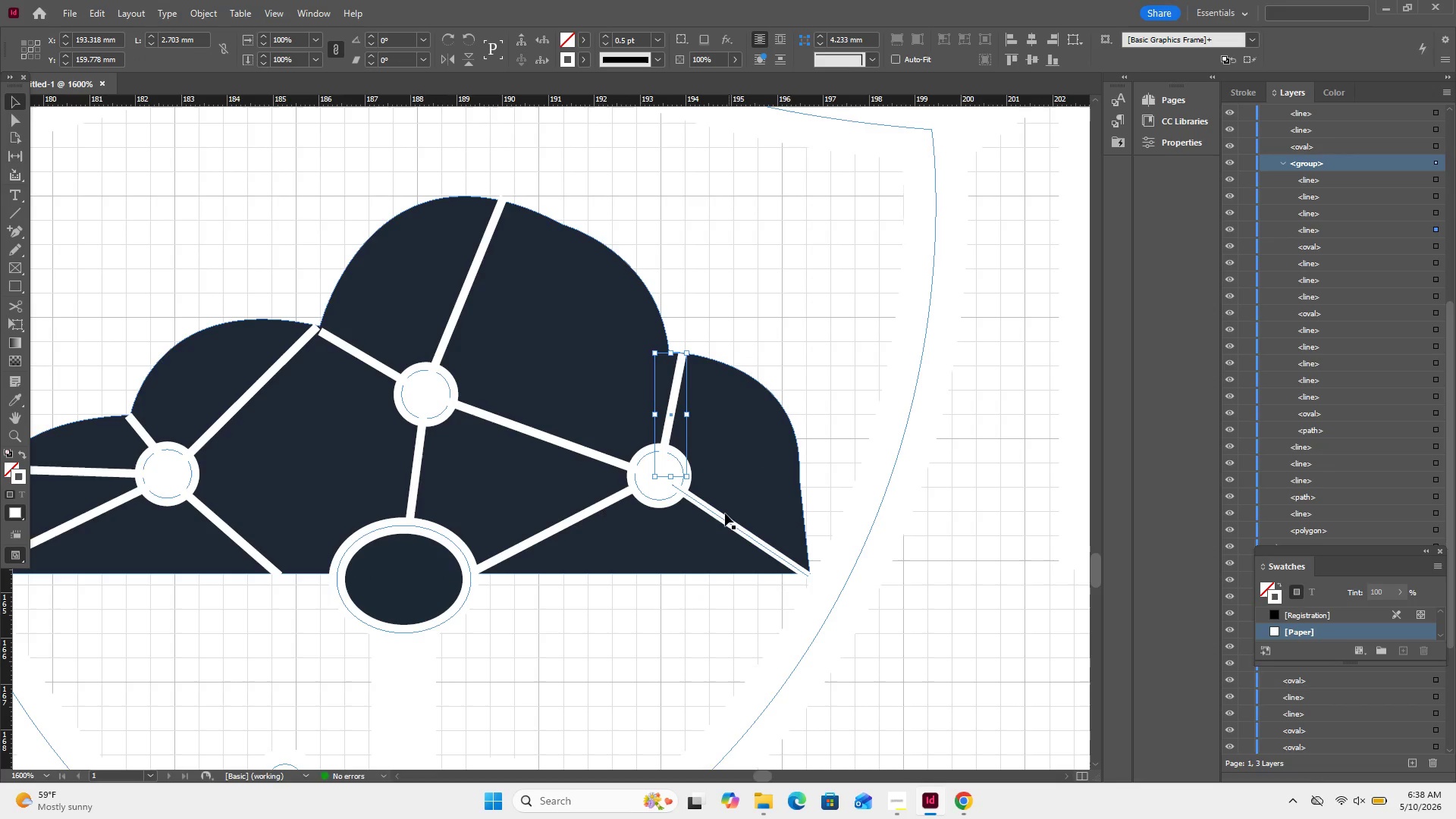 
hold_key(key=ShiftRight, duration=0.84)
left_click([723, 515])
 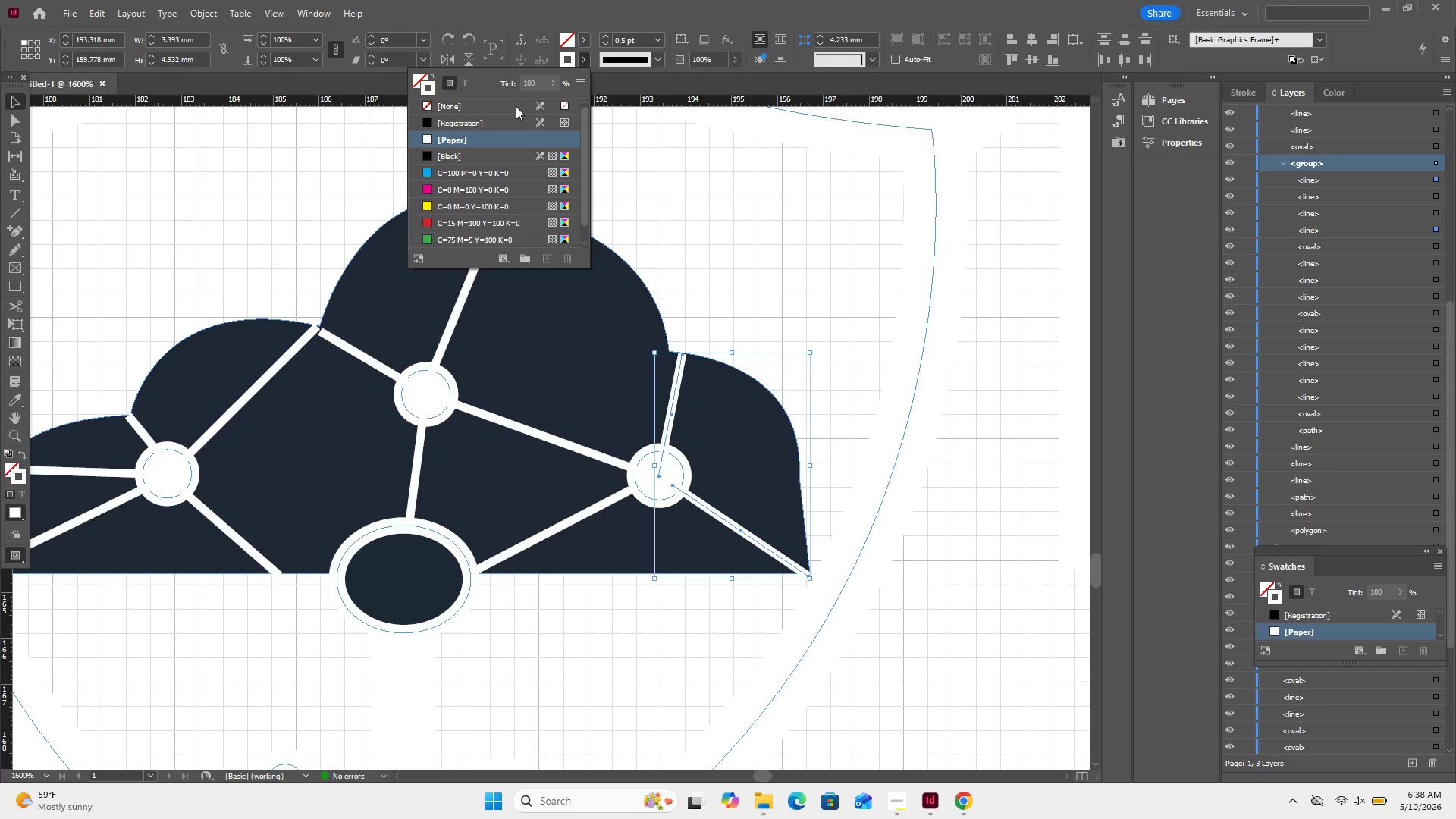 
left_click([472, 151])
 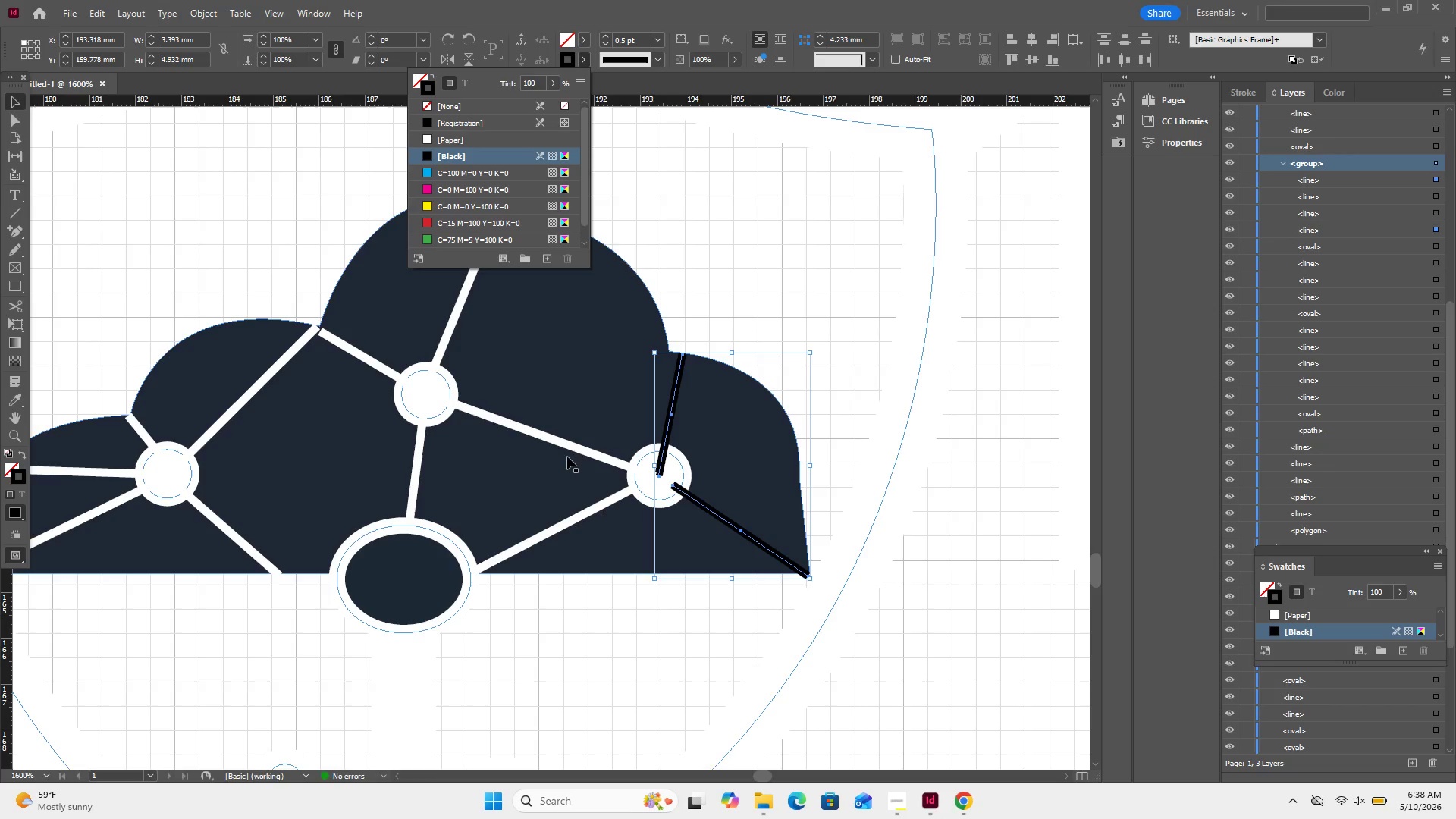 
left_click([575, 444])
 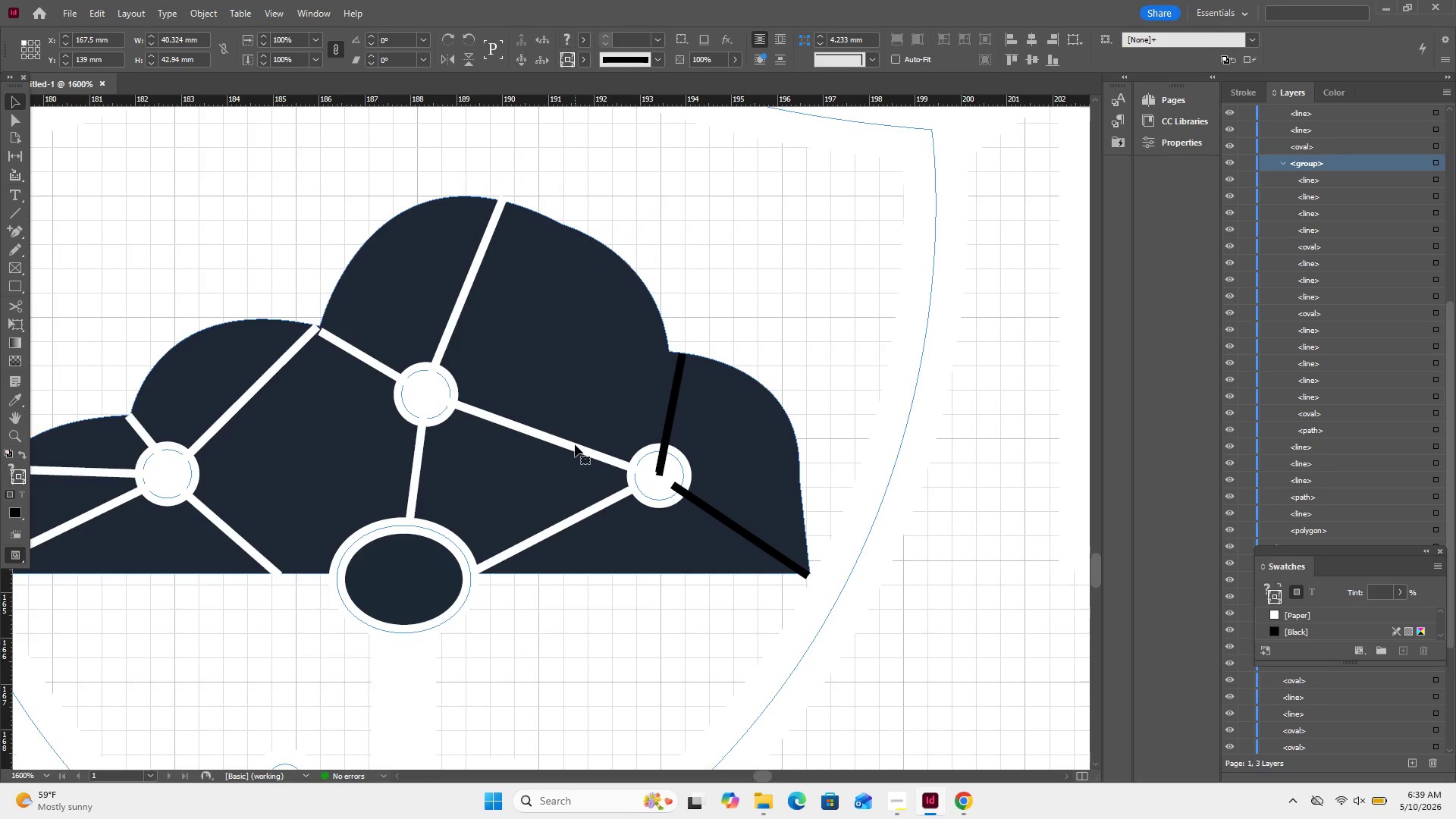 
double_click([575, 444])
 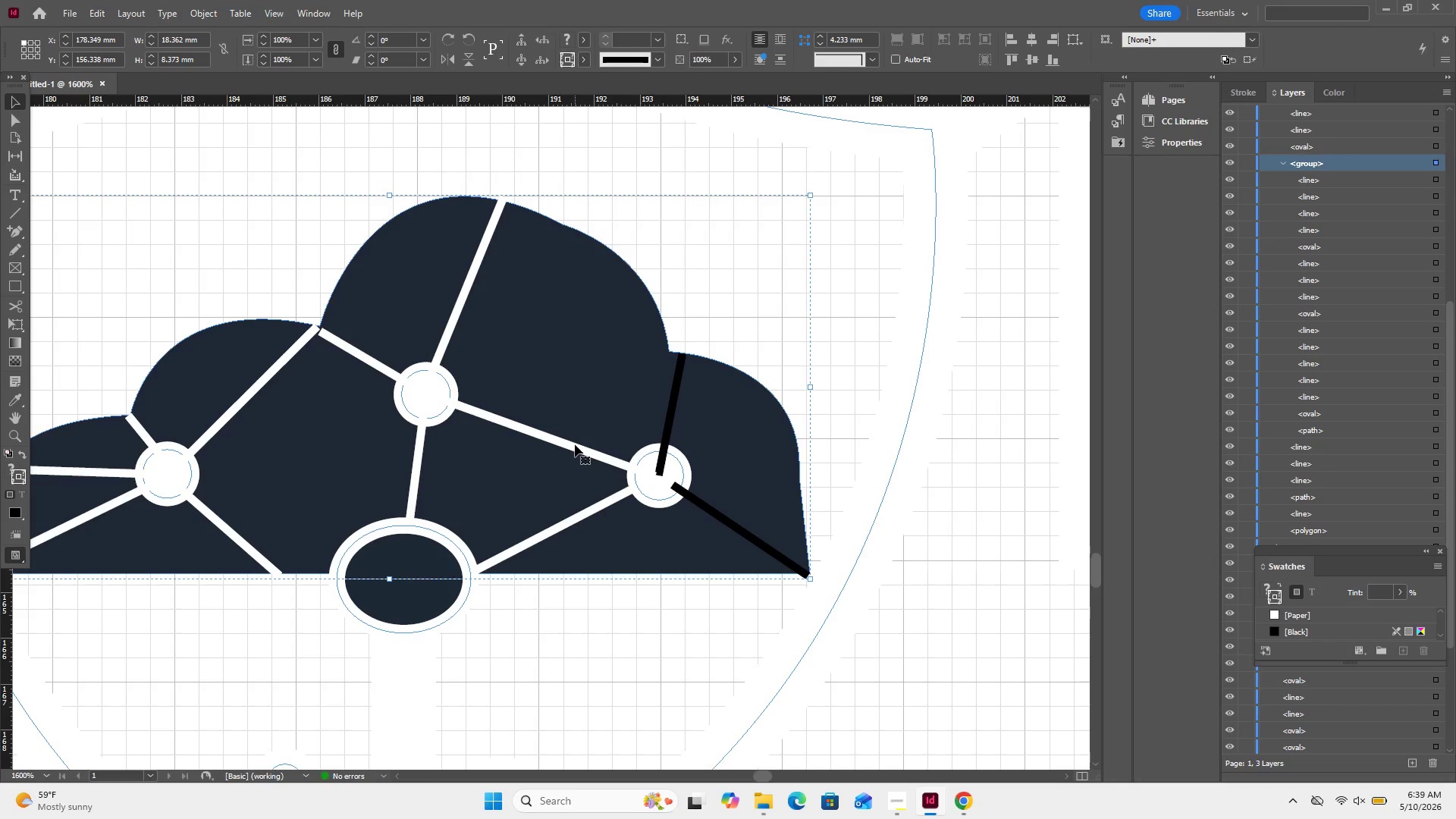 
double_click([575, 444])
 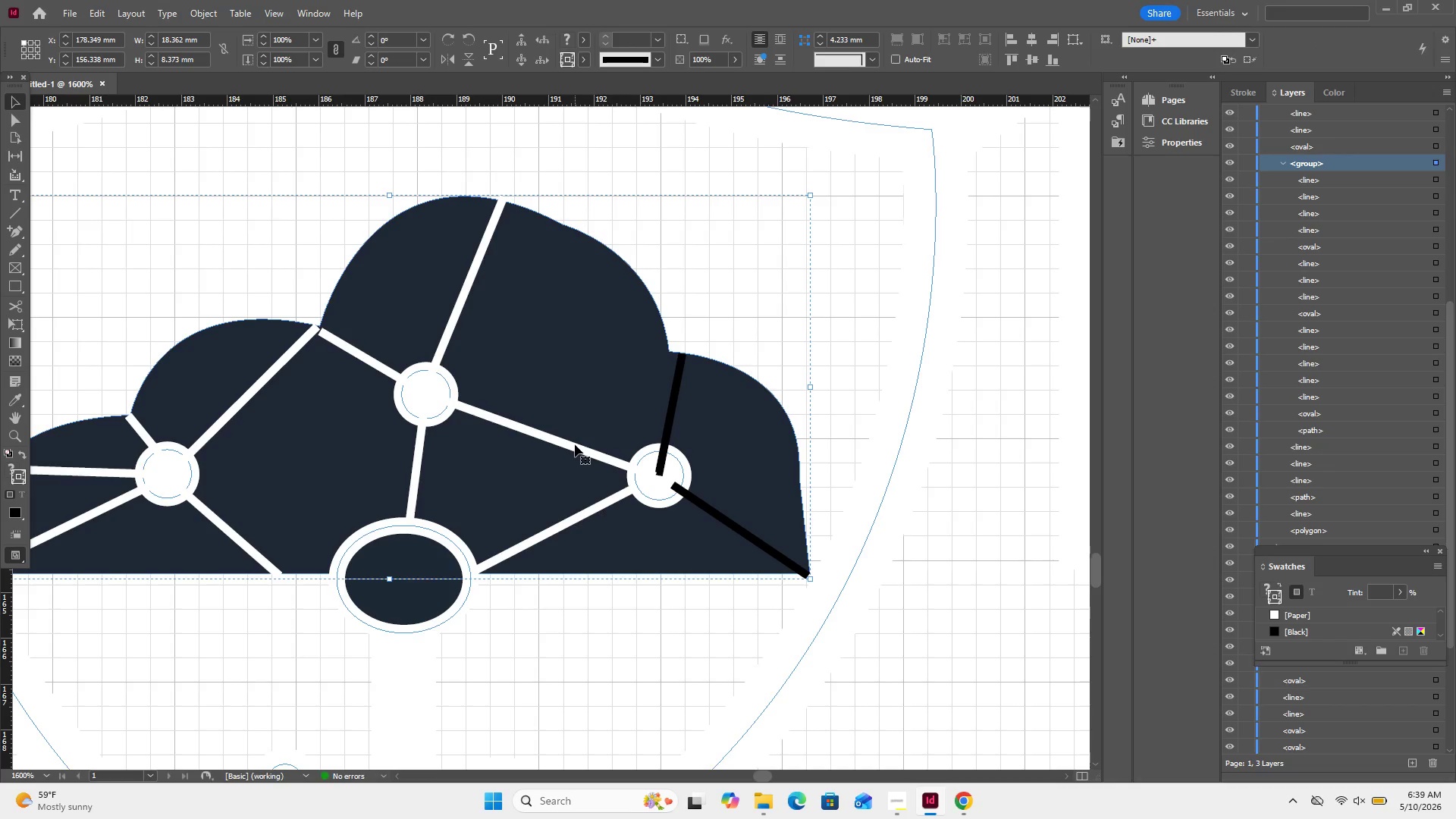 
left_click([575, 444])
 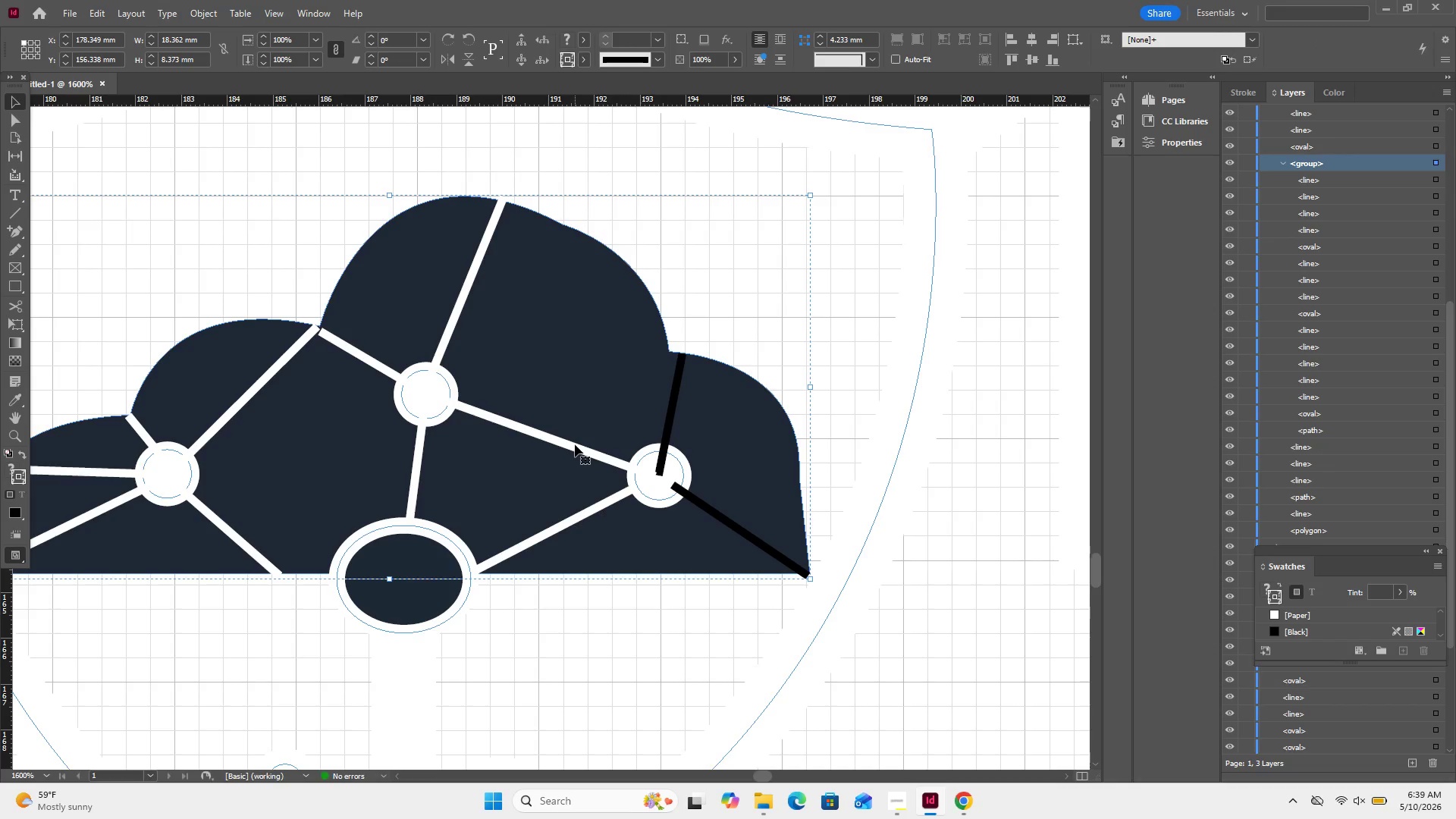 
double_click([575, 444])
 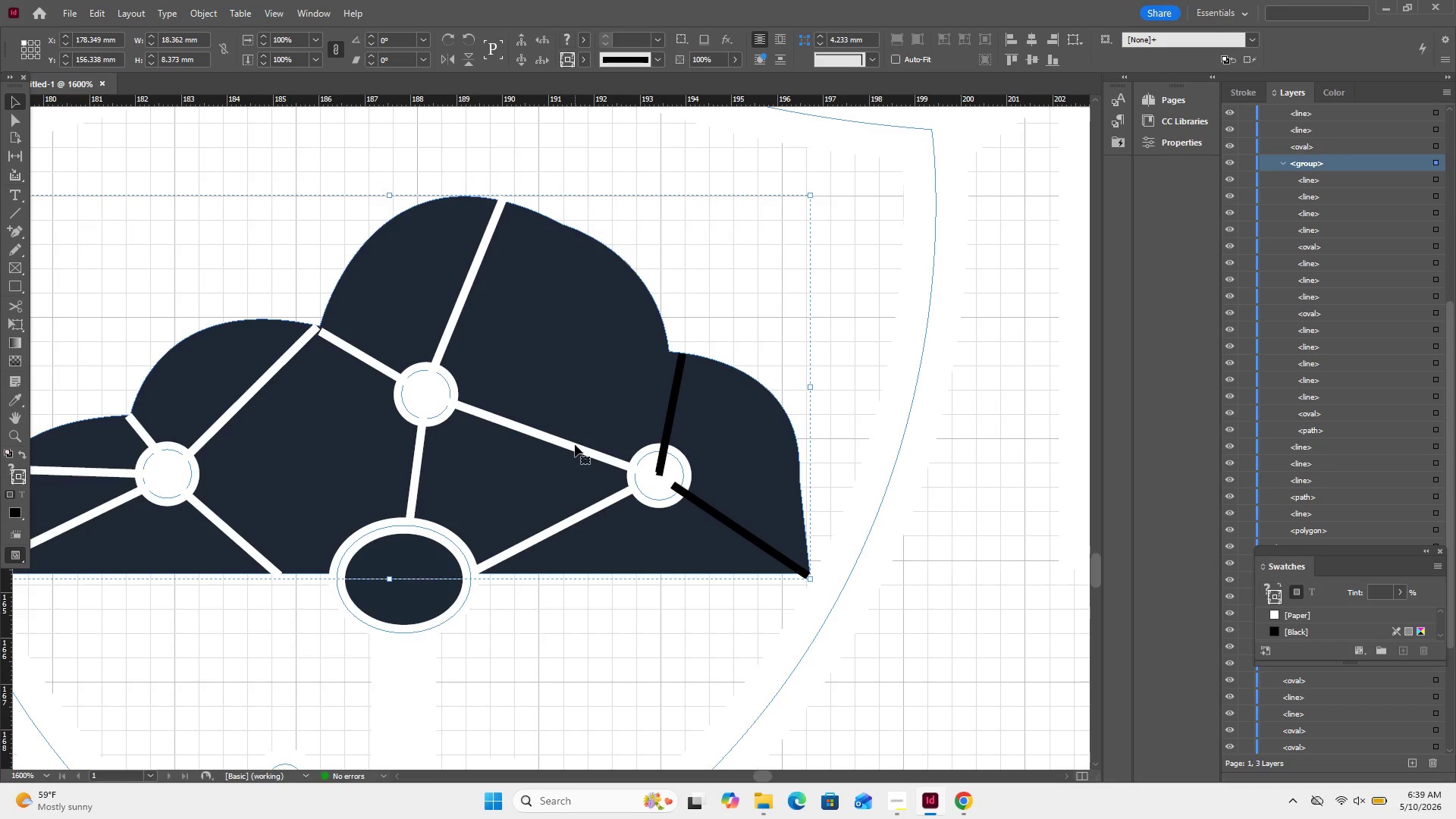 
triple_click([575, 444])
 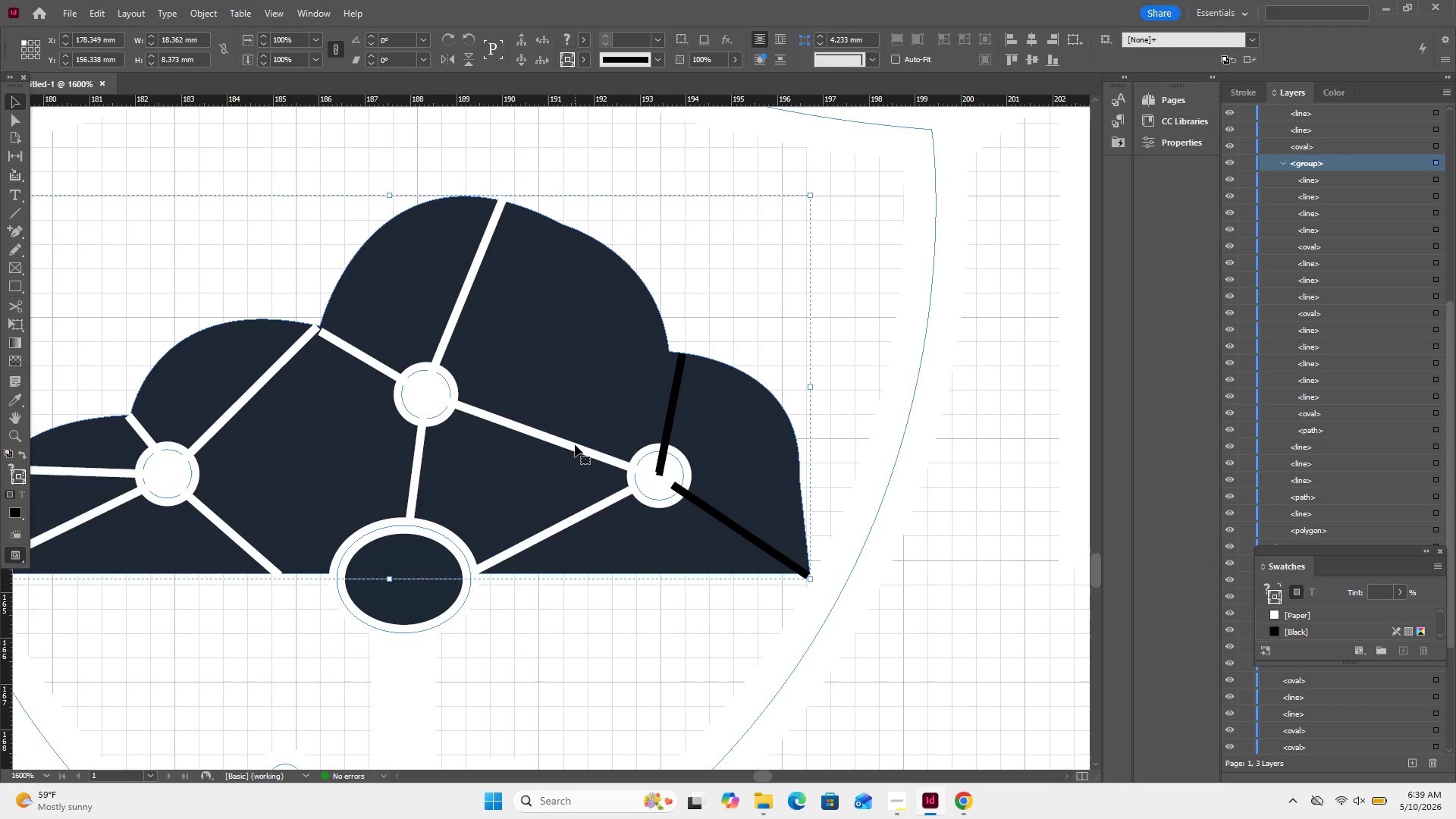 
triple_click([575, 444])
 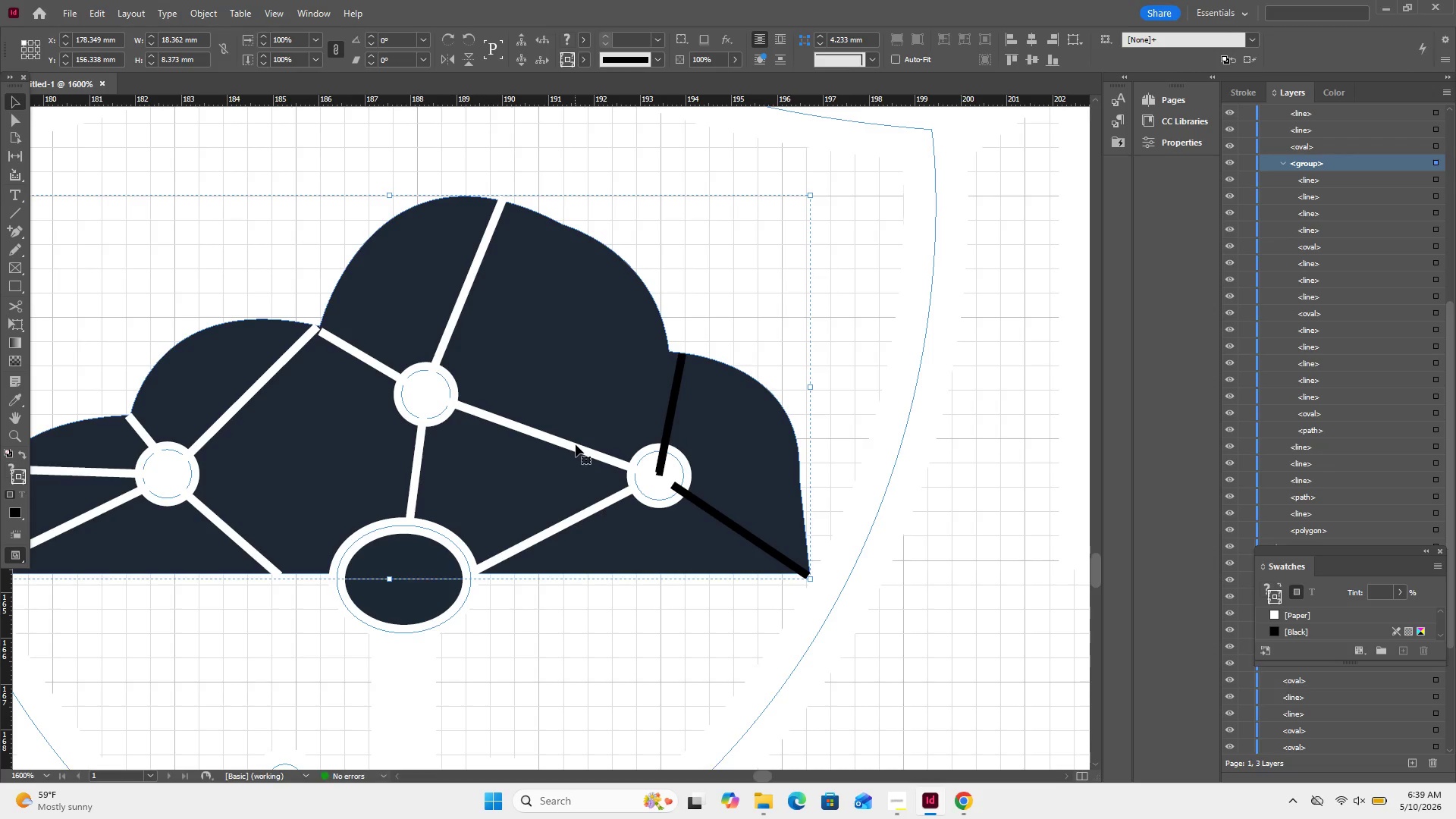 
triple_click([576, 444])
 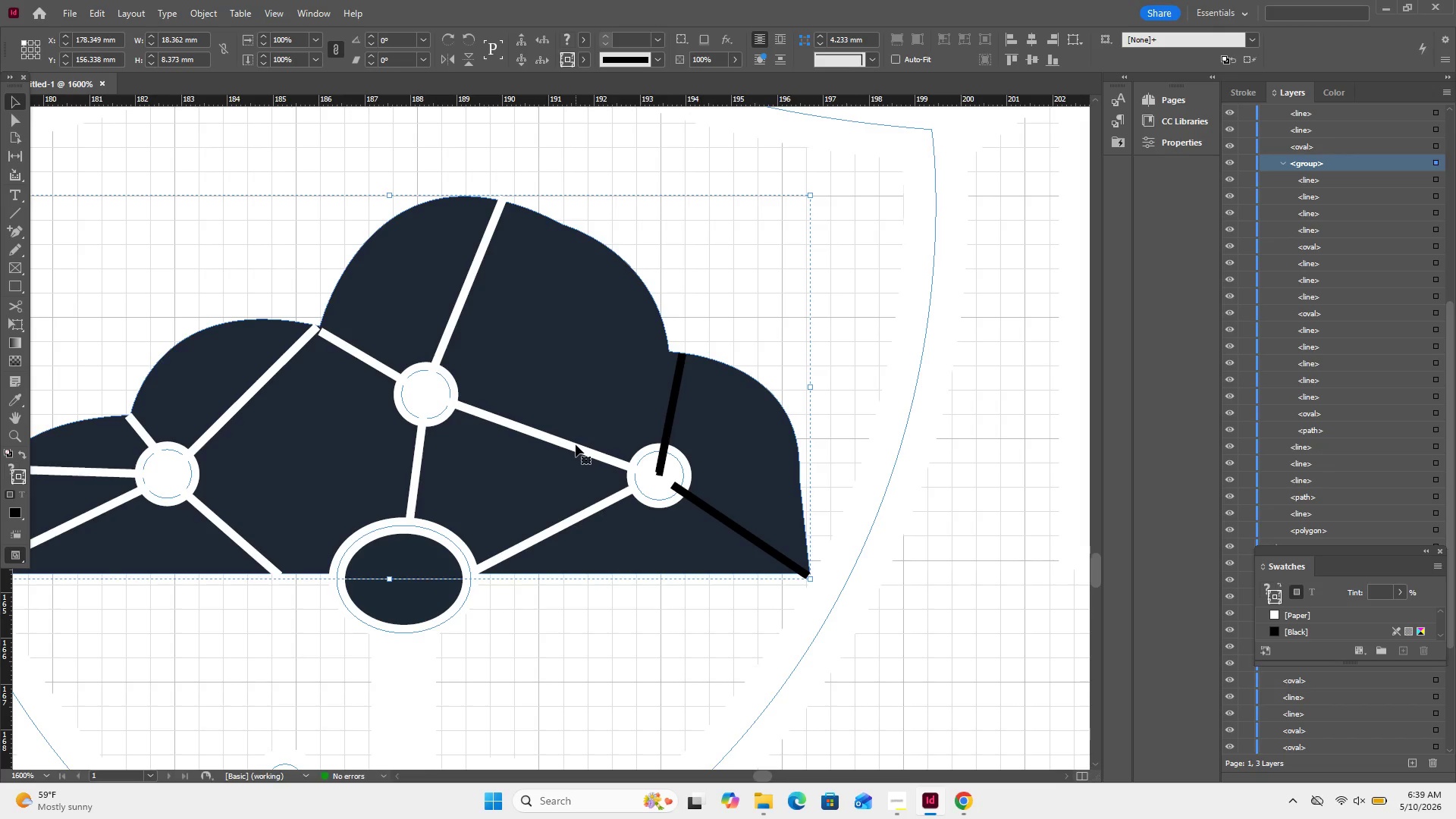 
triple_click([576, 444])
 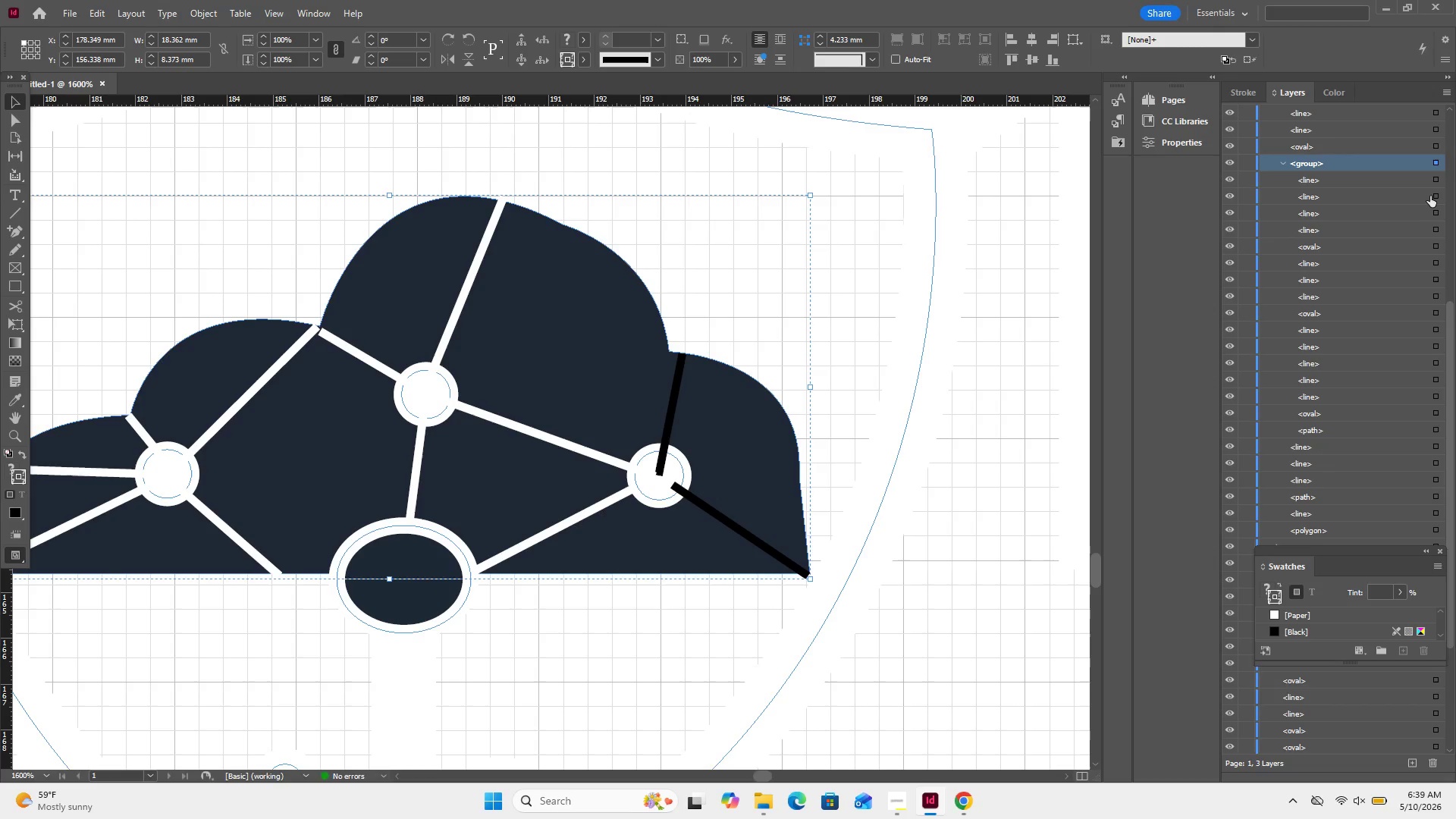 
left_click([1430, 181])
 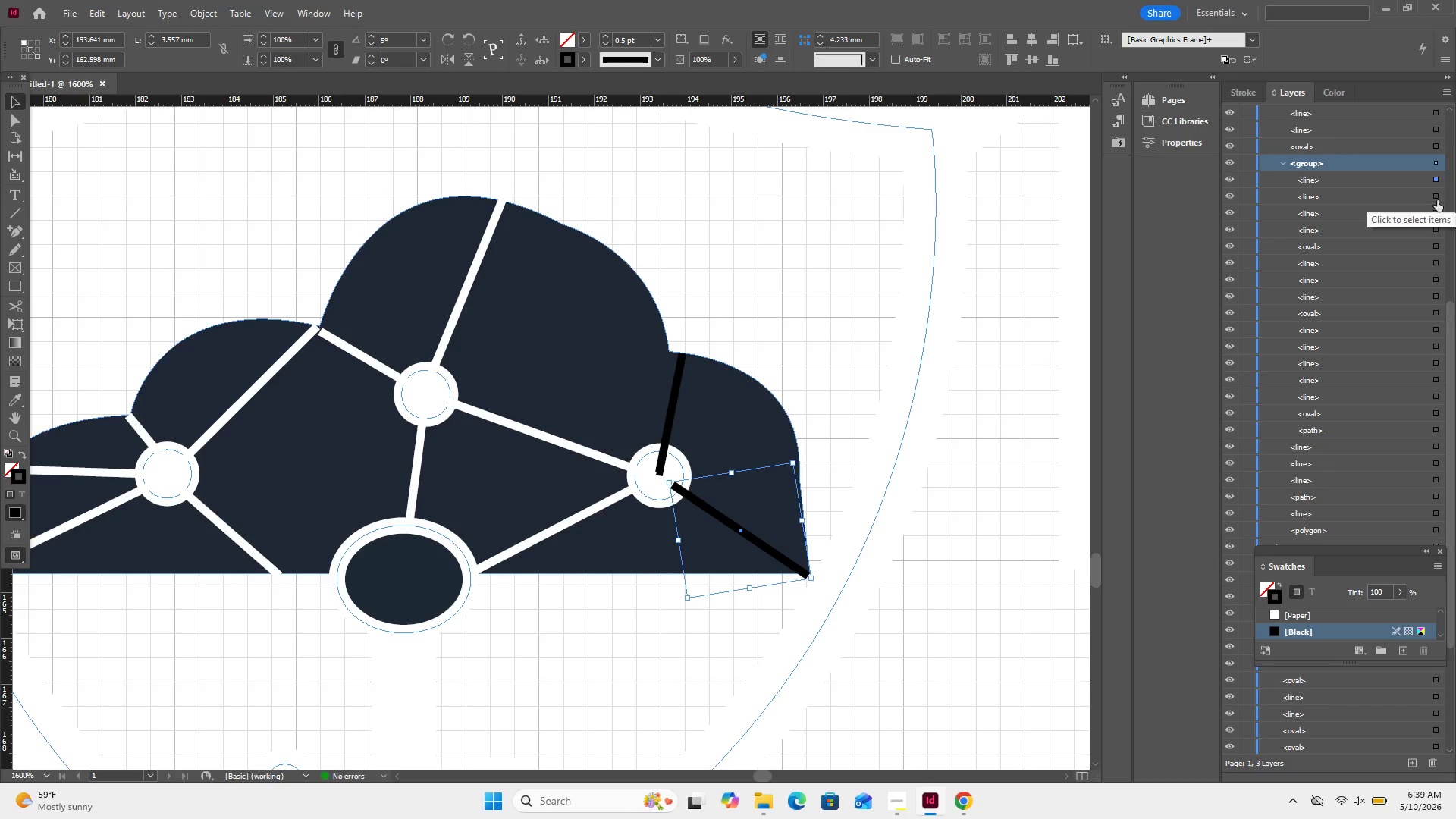 
left_click([1438, 215])
 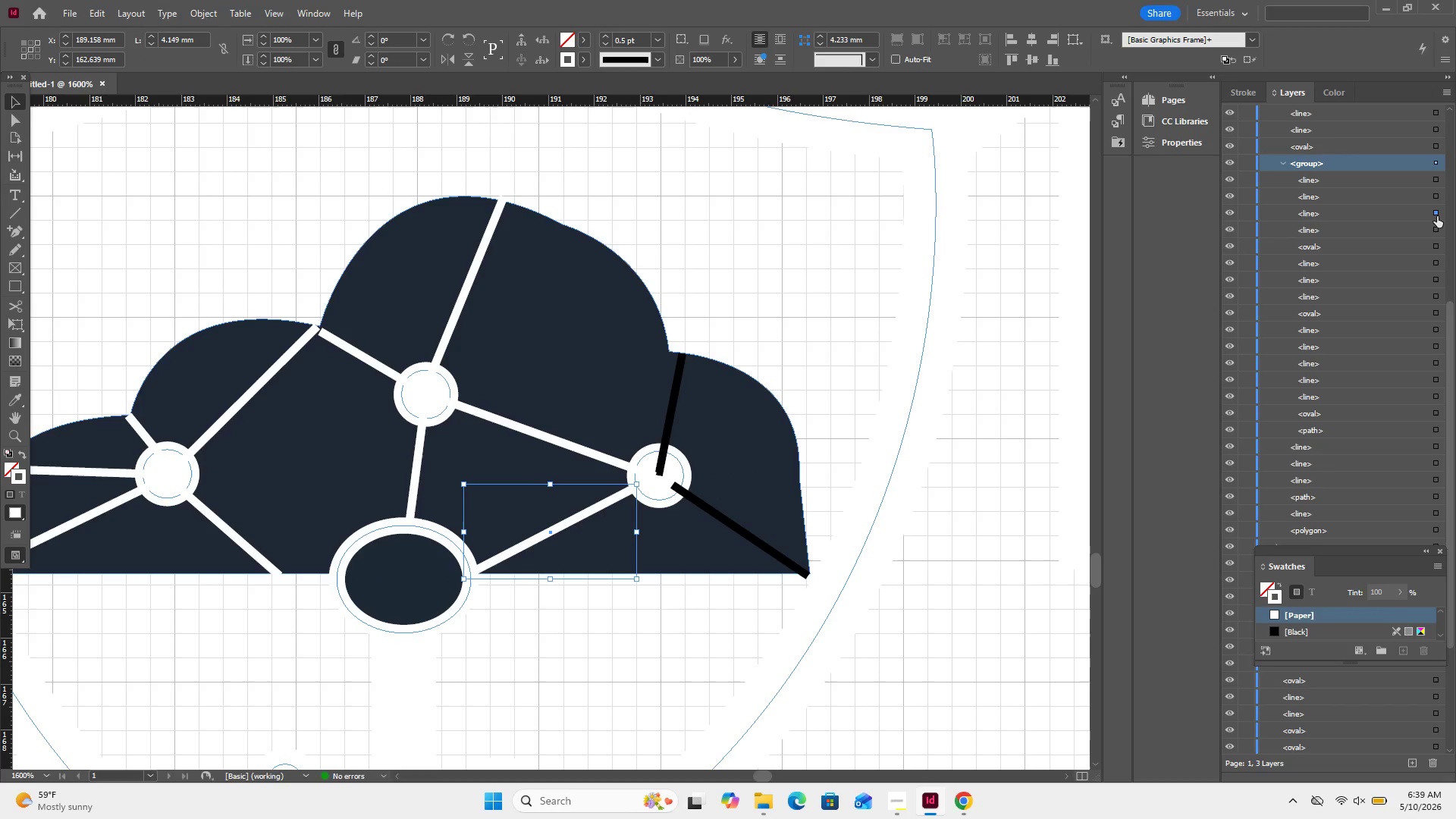 
hold_key(key=ControlRight, duration=2.56)
left_click([1437, 232])
 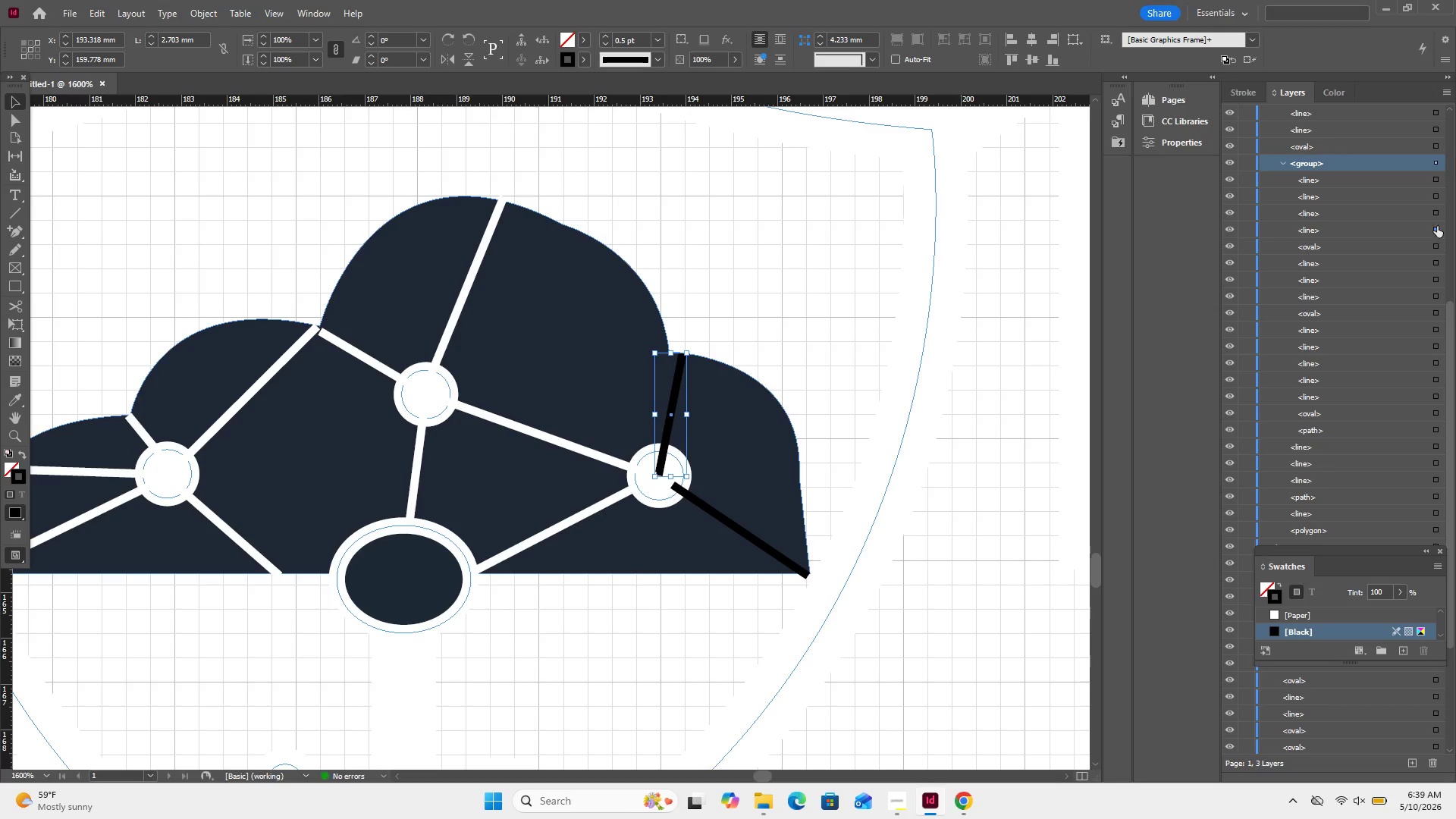 
left_click([1437, 215])
 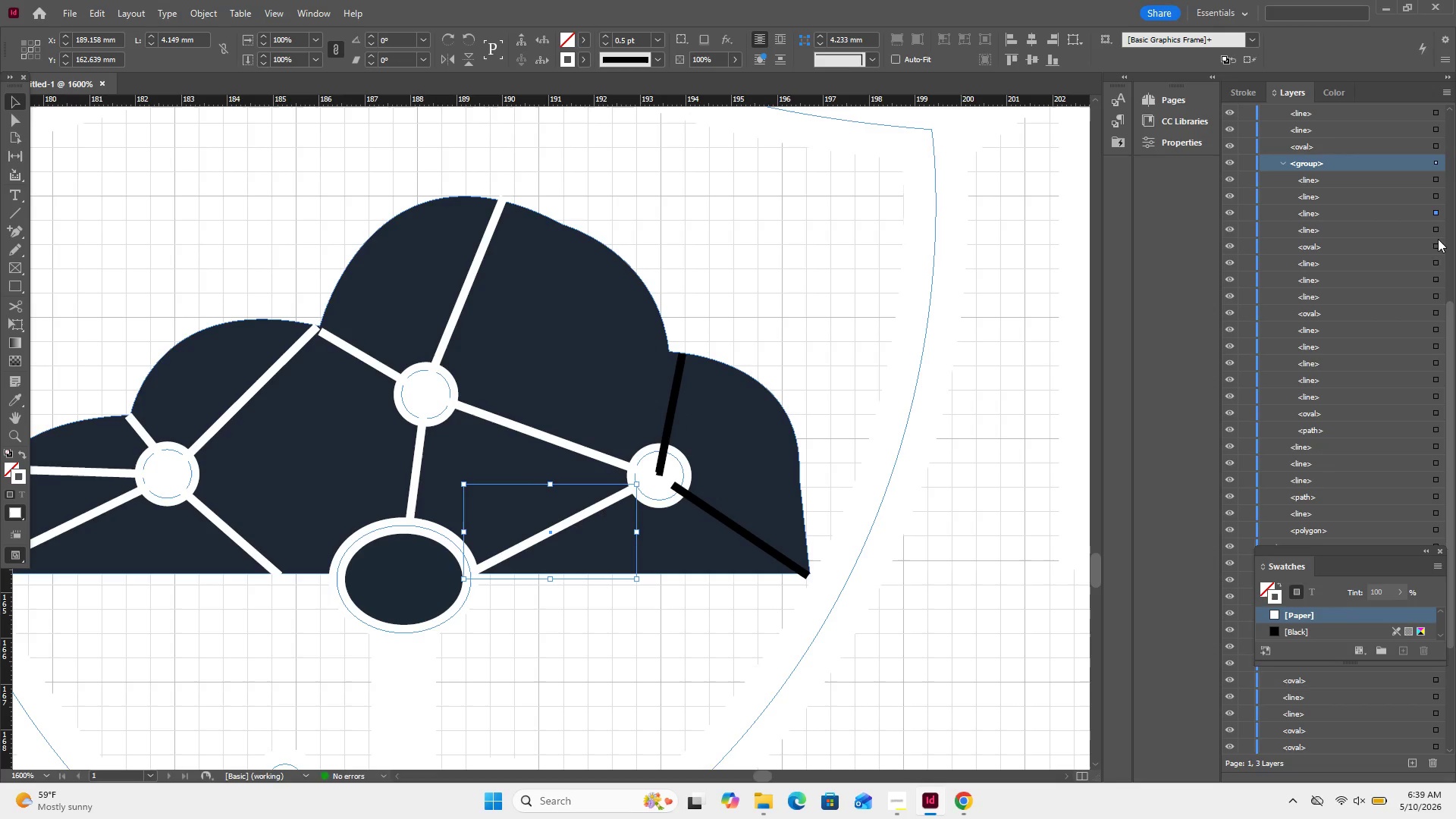 
hold_key(key=ShiftRight, duration=19.31)
left_click([1440, 243])
 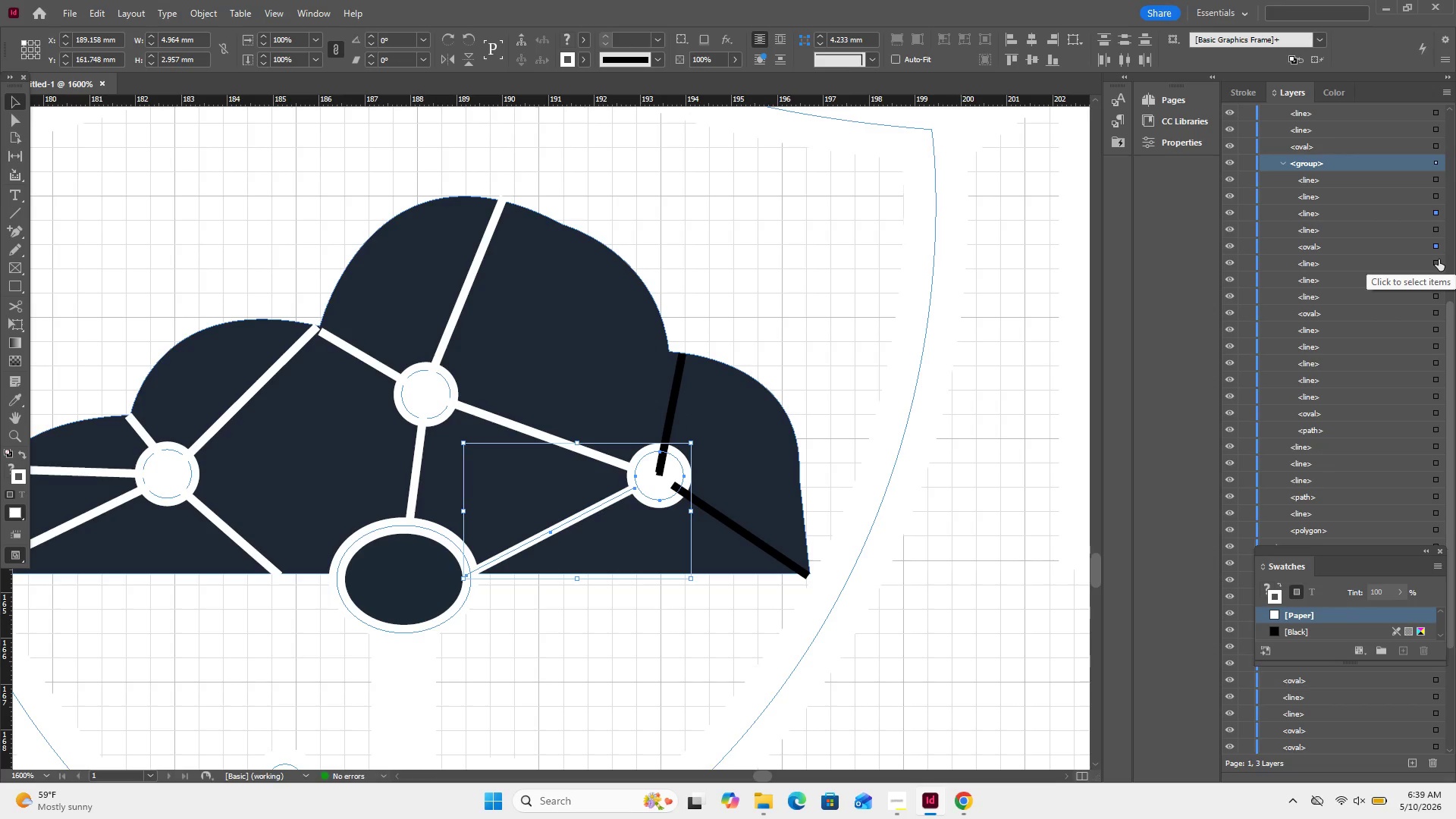 
left_click([1438, 246])
 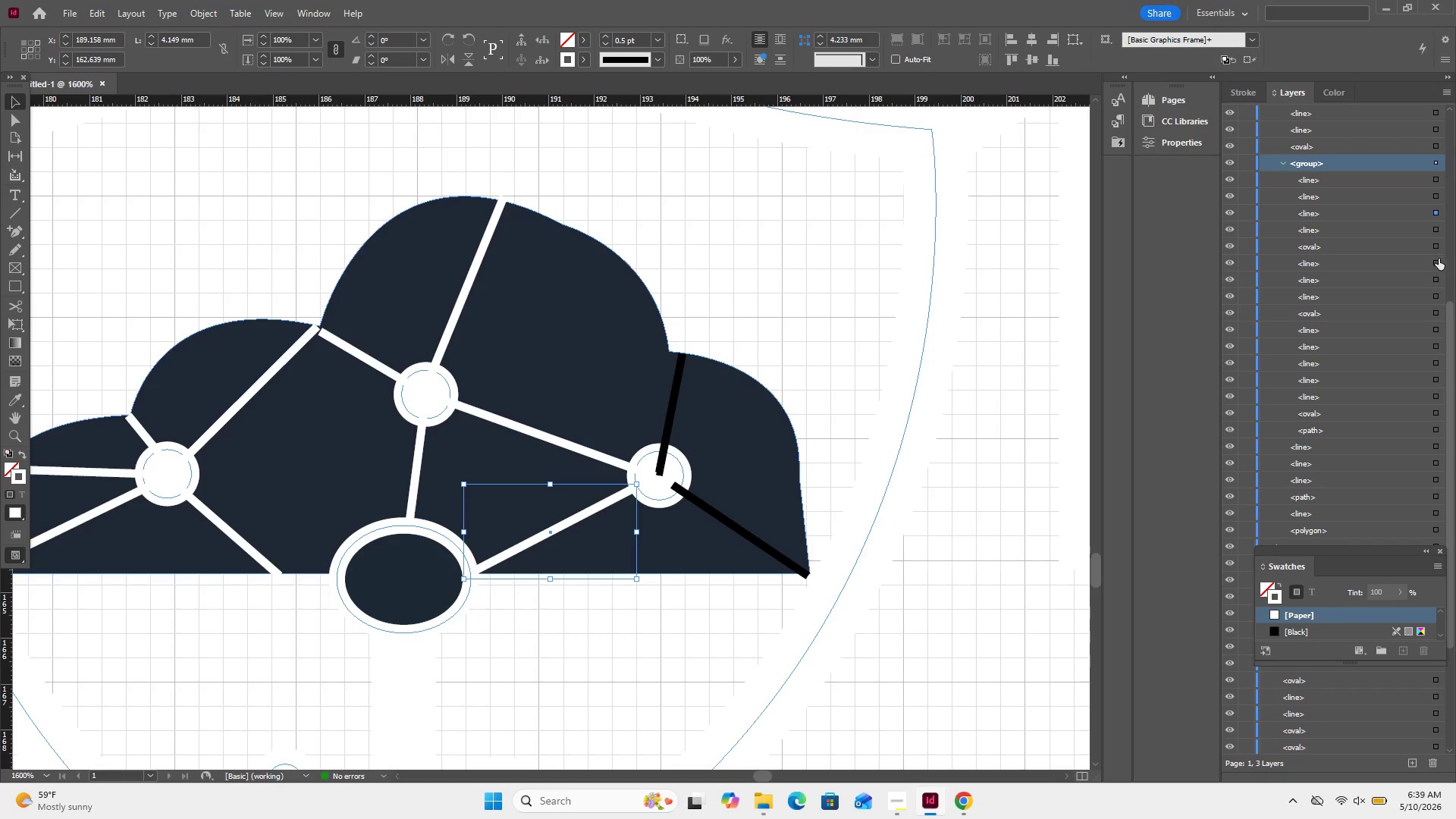 
left_click([1439, 259])
 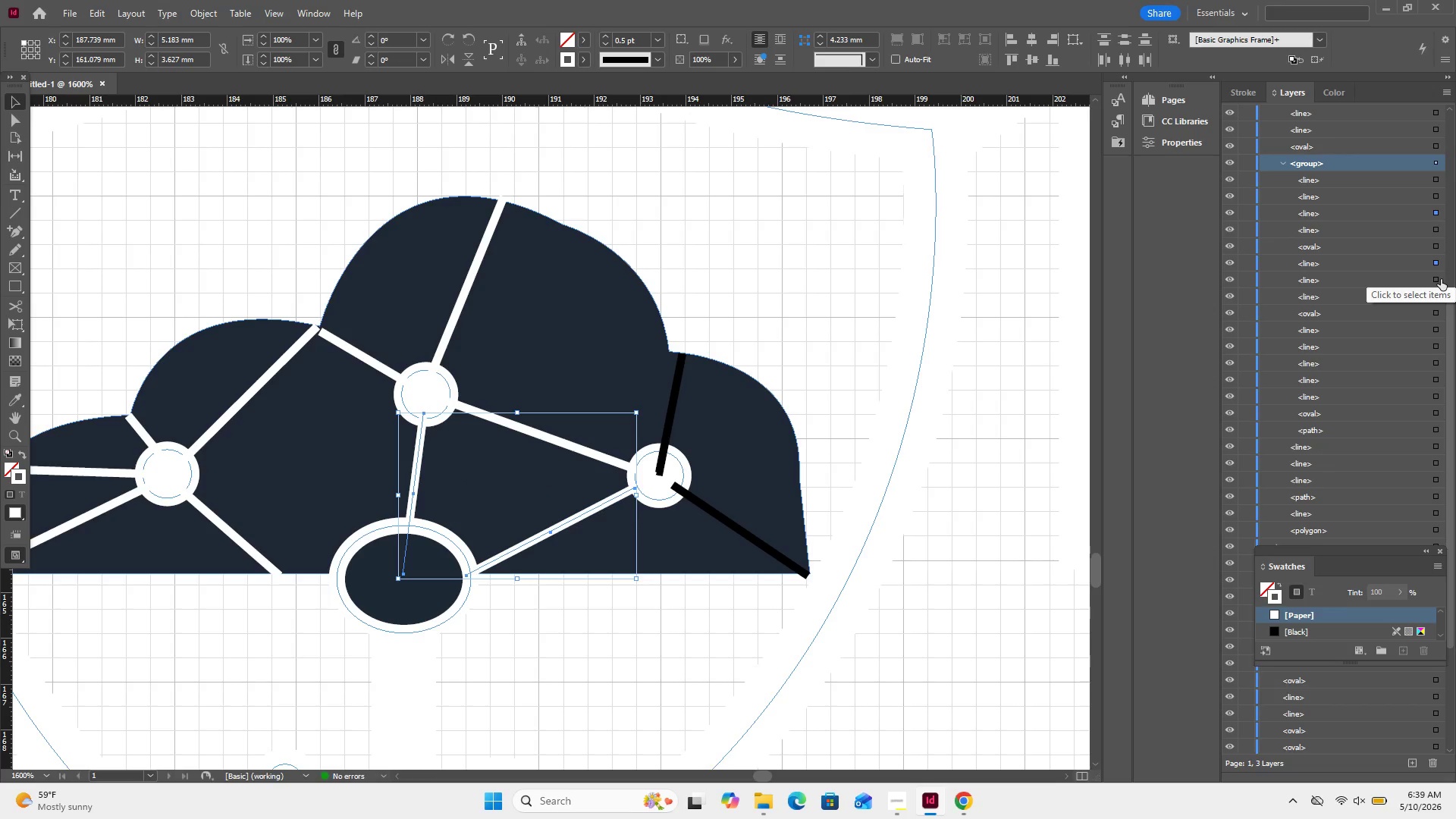 
left_click([1441, 279])
 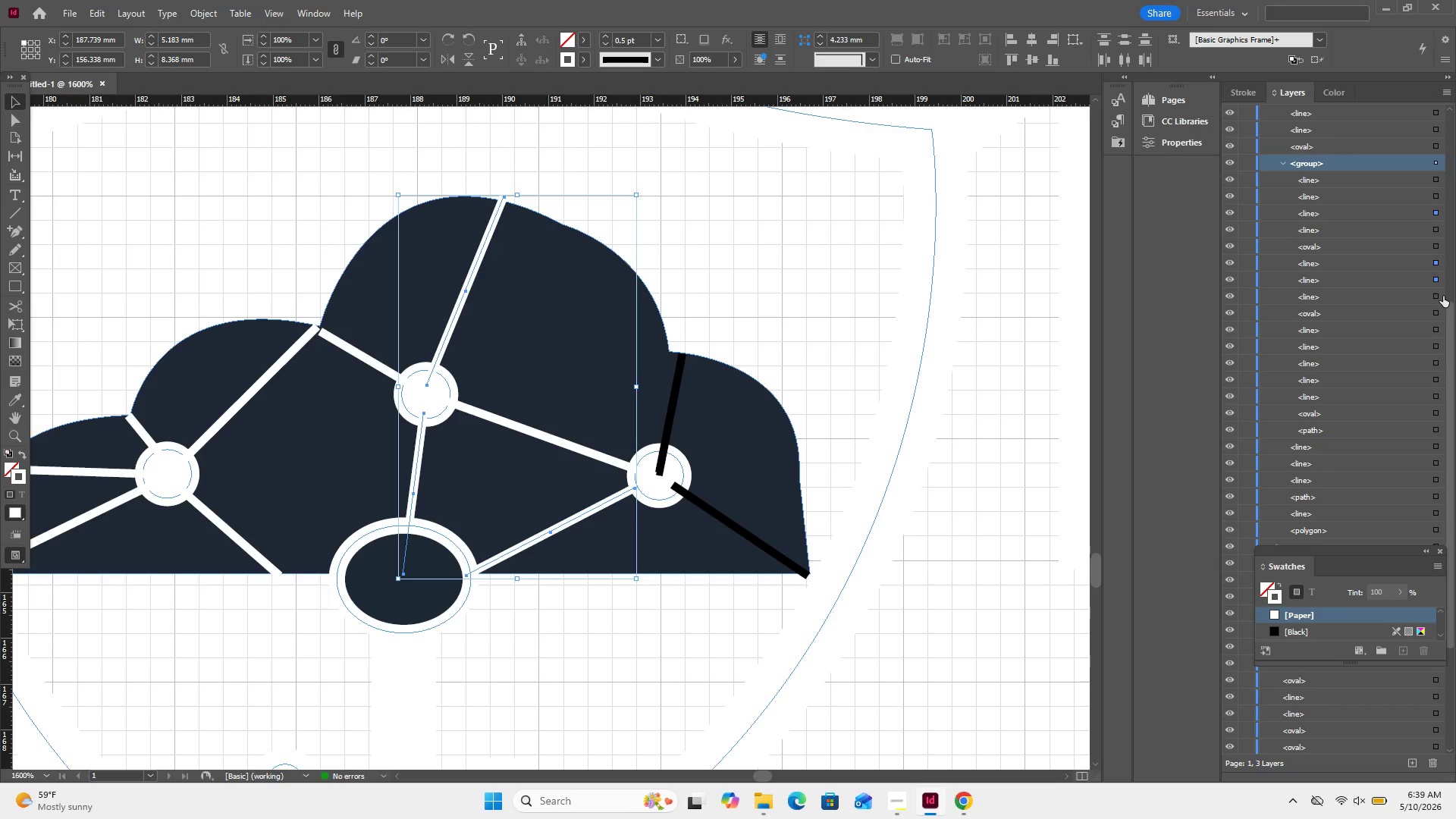 
left_click([1434, 295])
 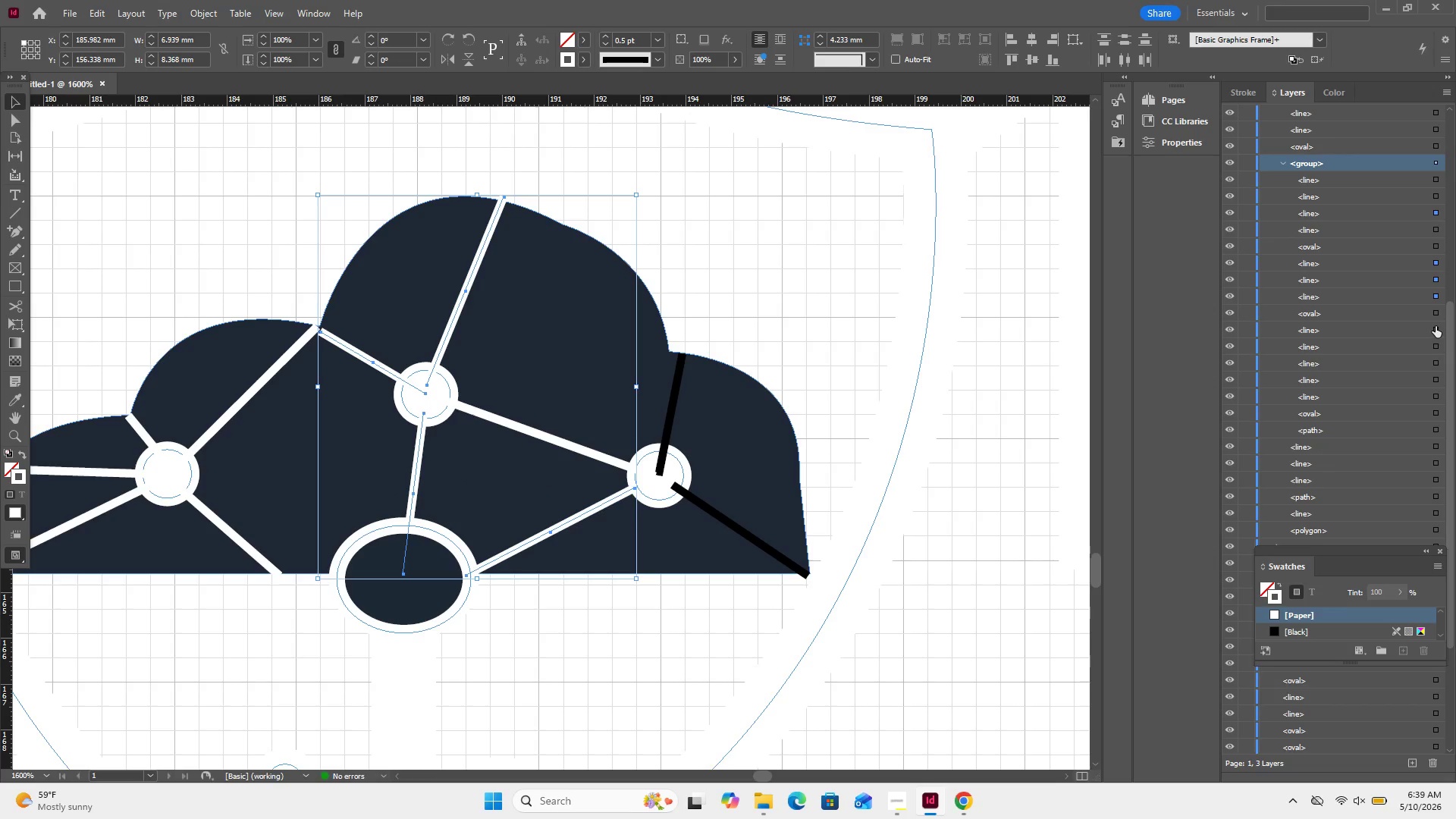 
left_click([1436, 326])
 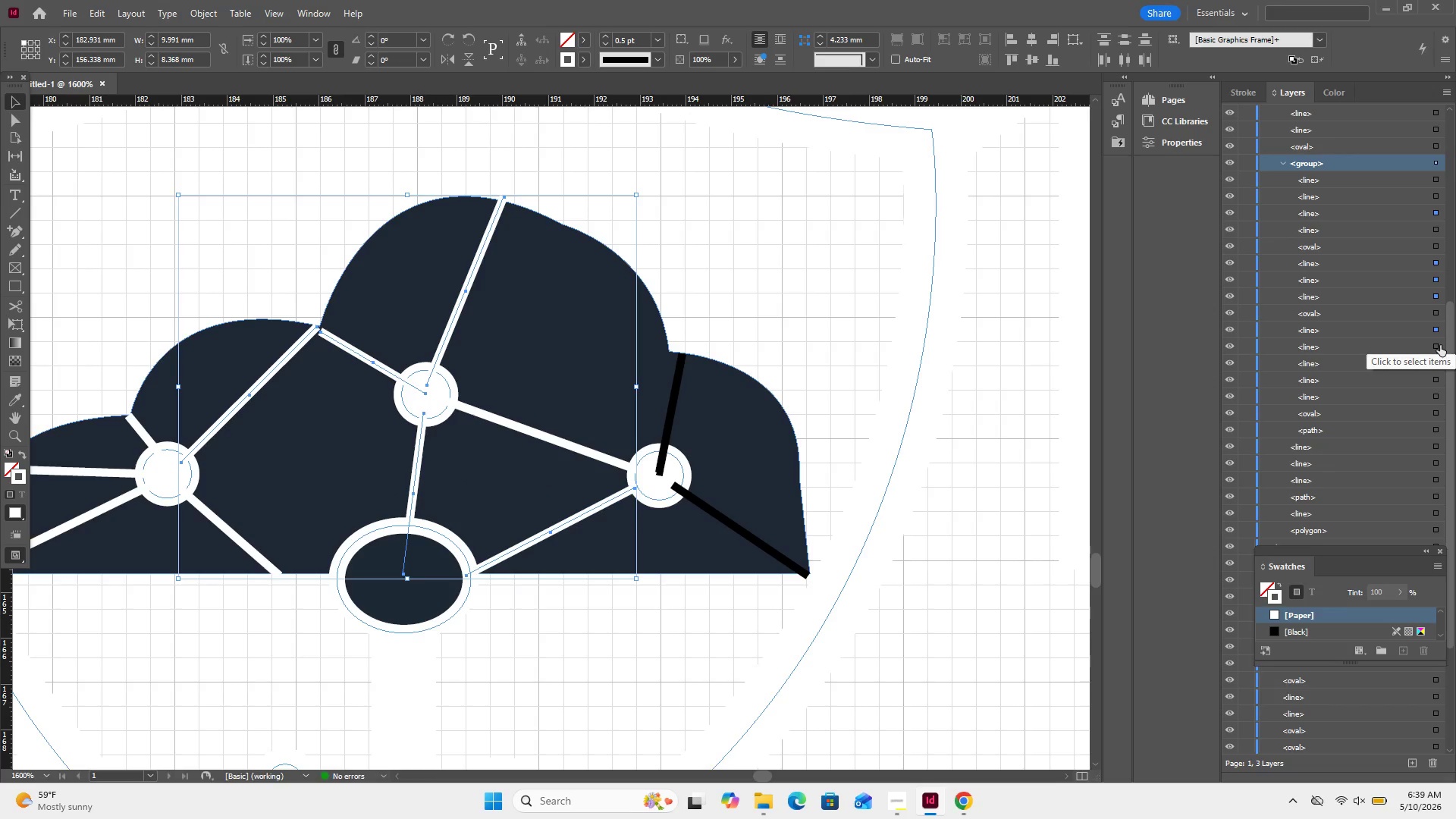 
left_click([1440, 345])
 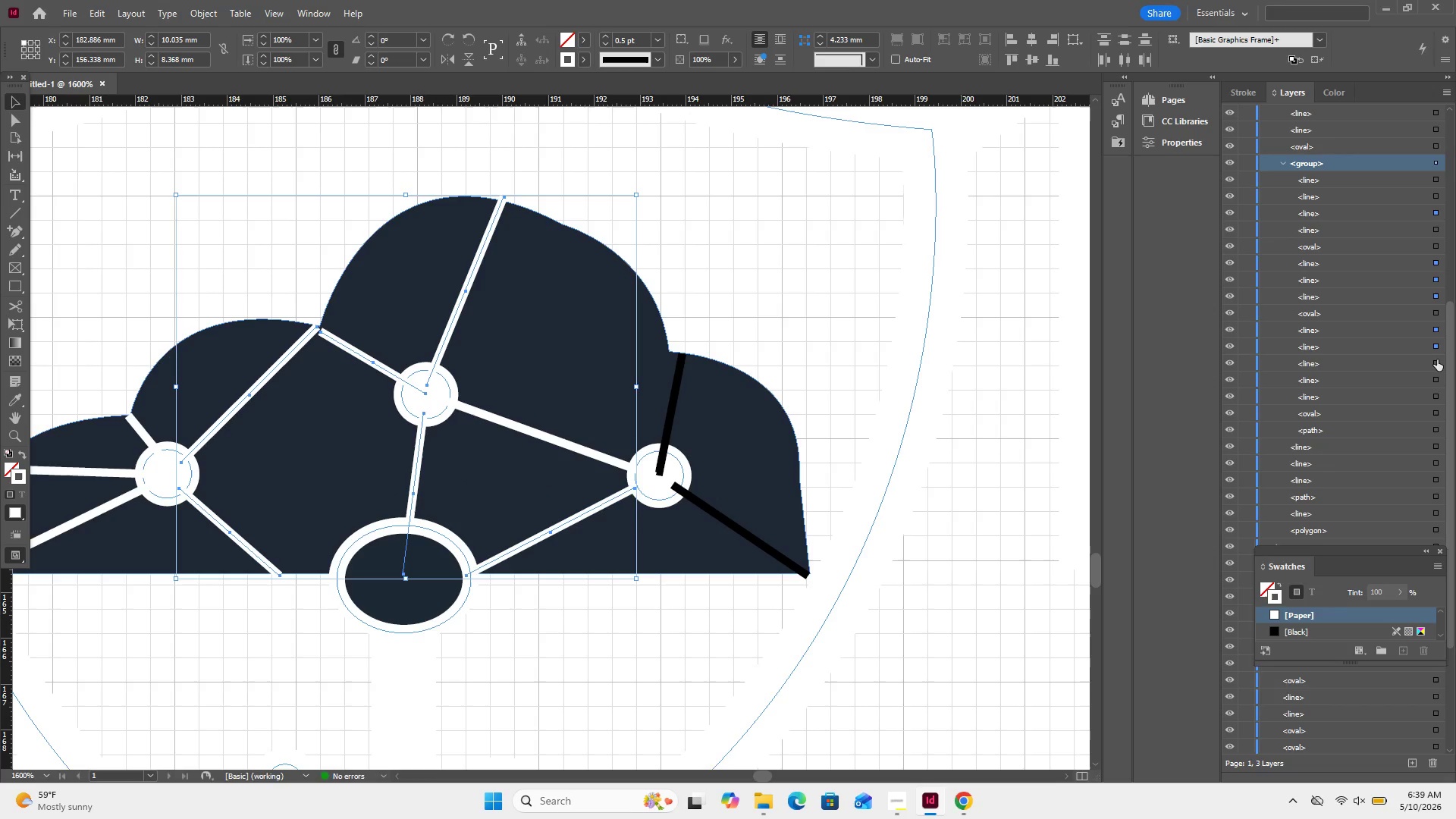 
left_click([1437, 359])
 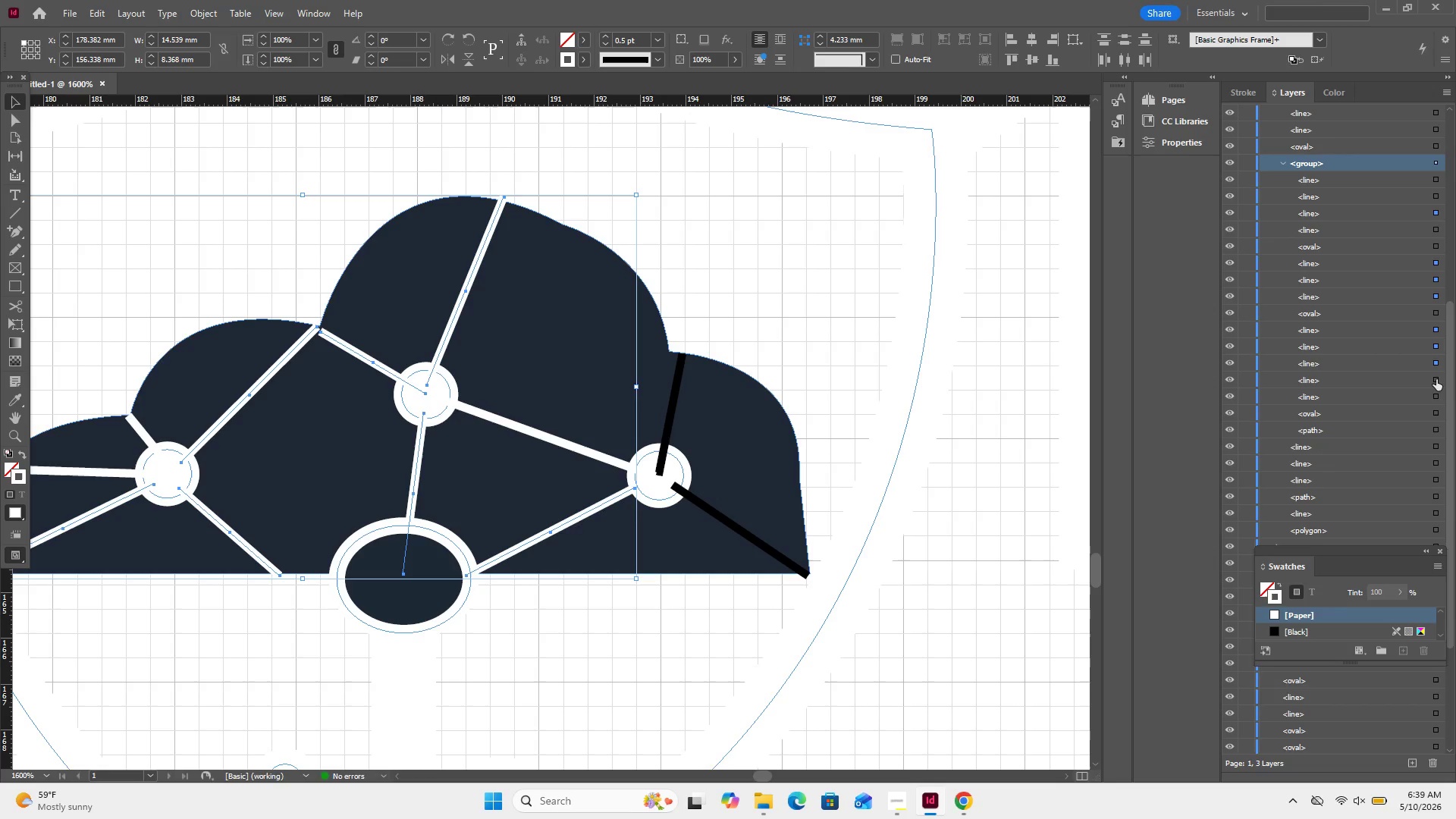 
left_click([1436, 379])
 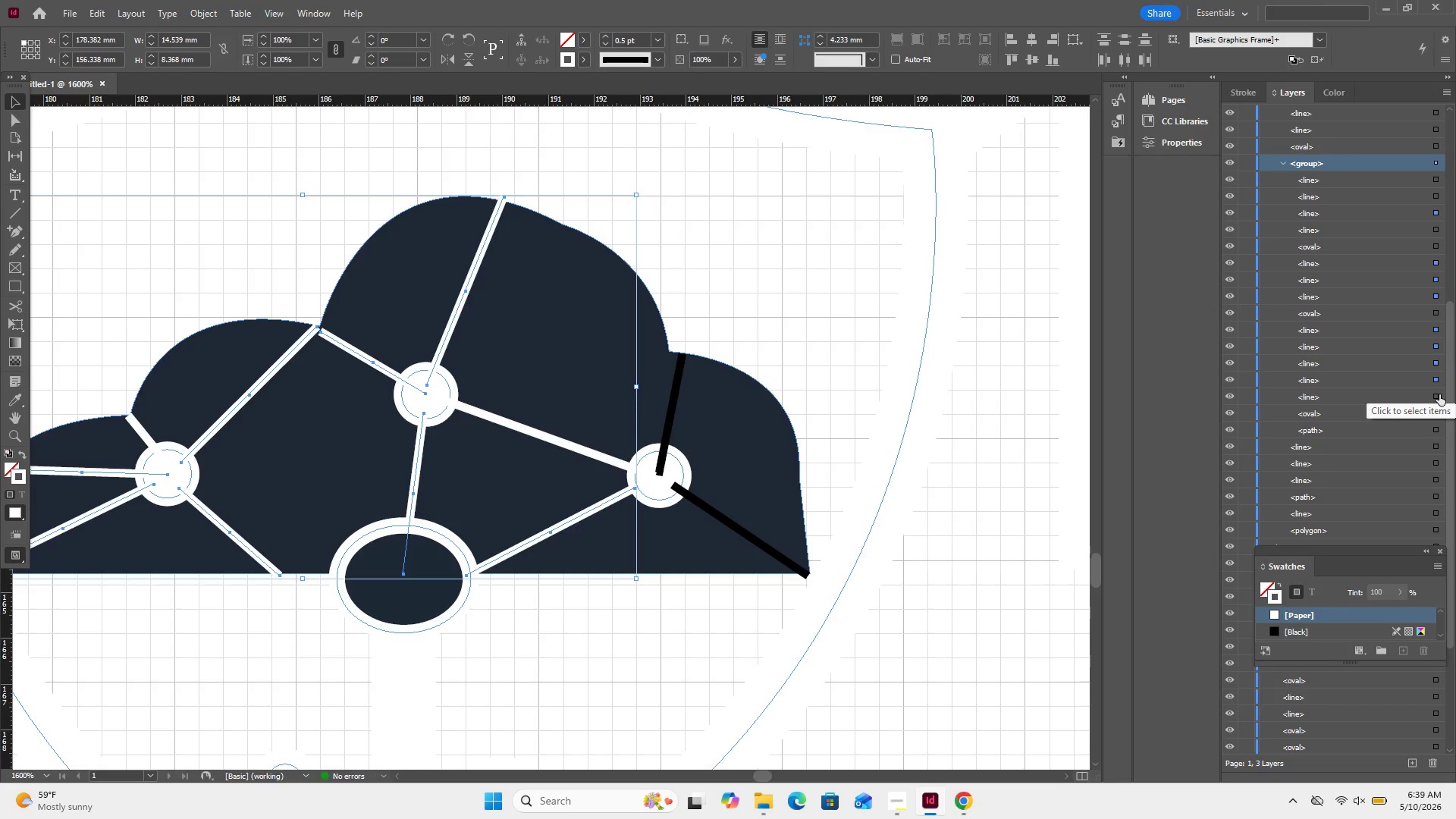 
left_click([1439, 394])
 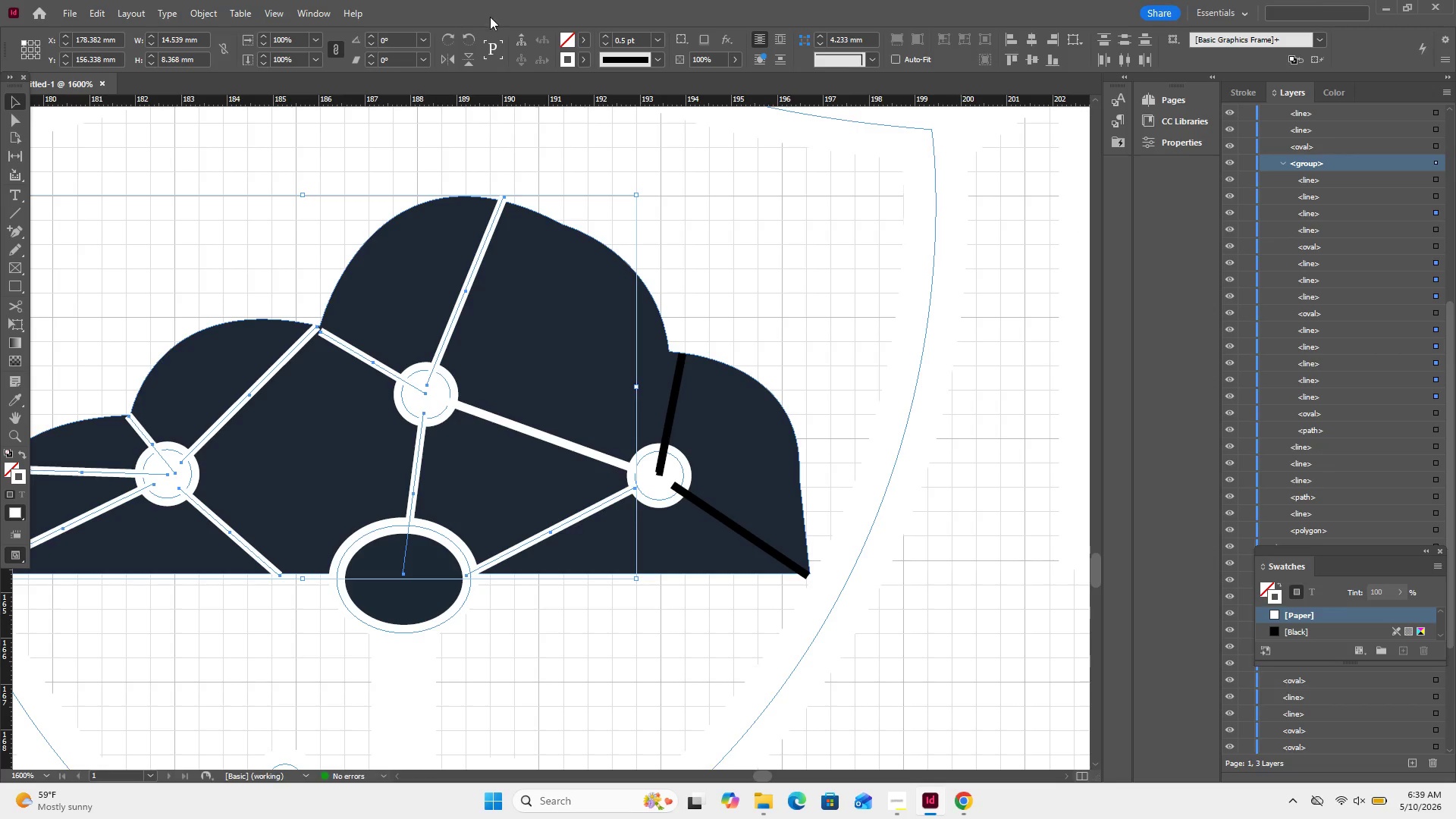 
left_click([579, 64])
 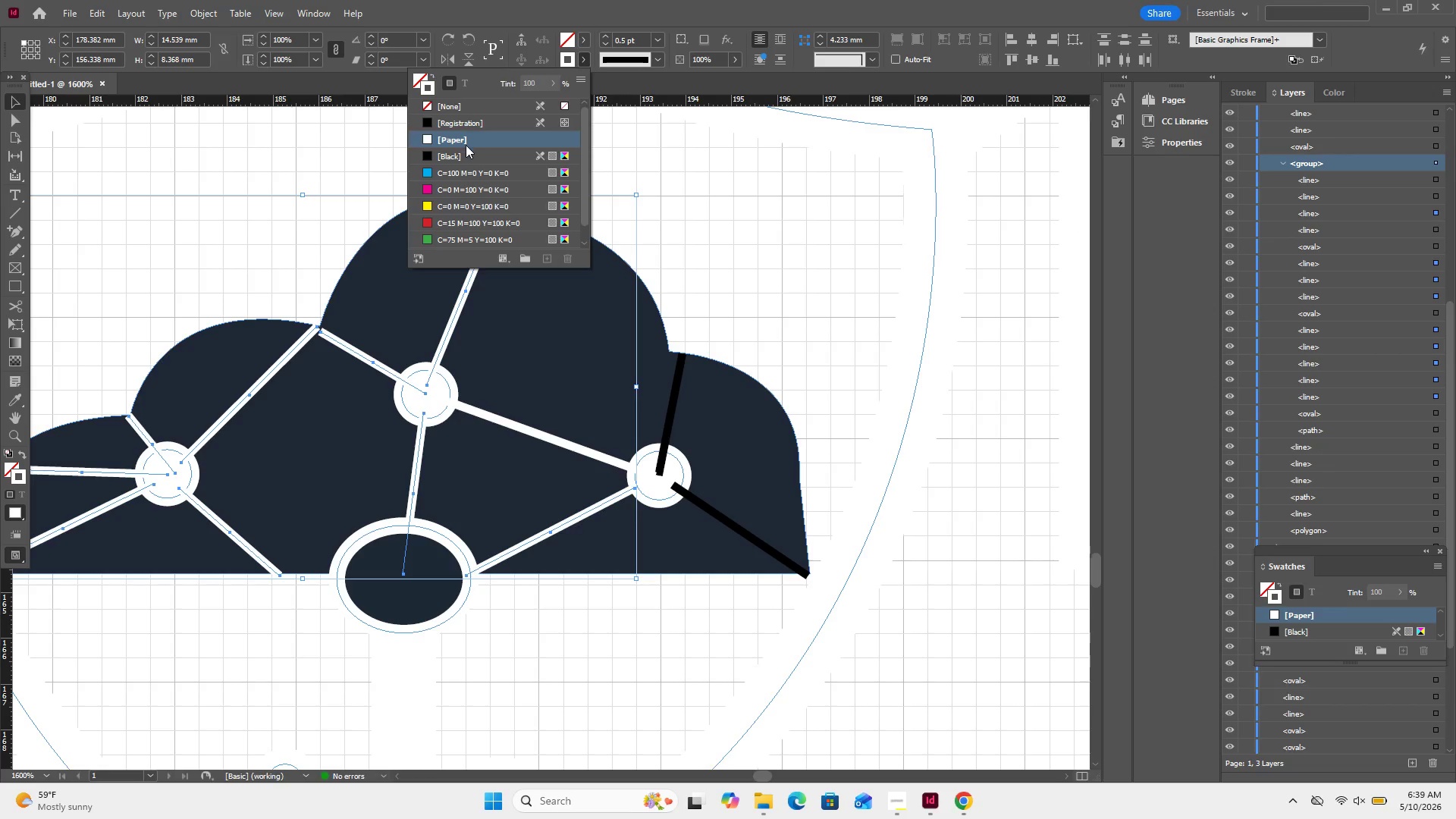 
left_click([462, 155])
 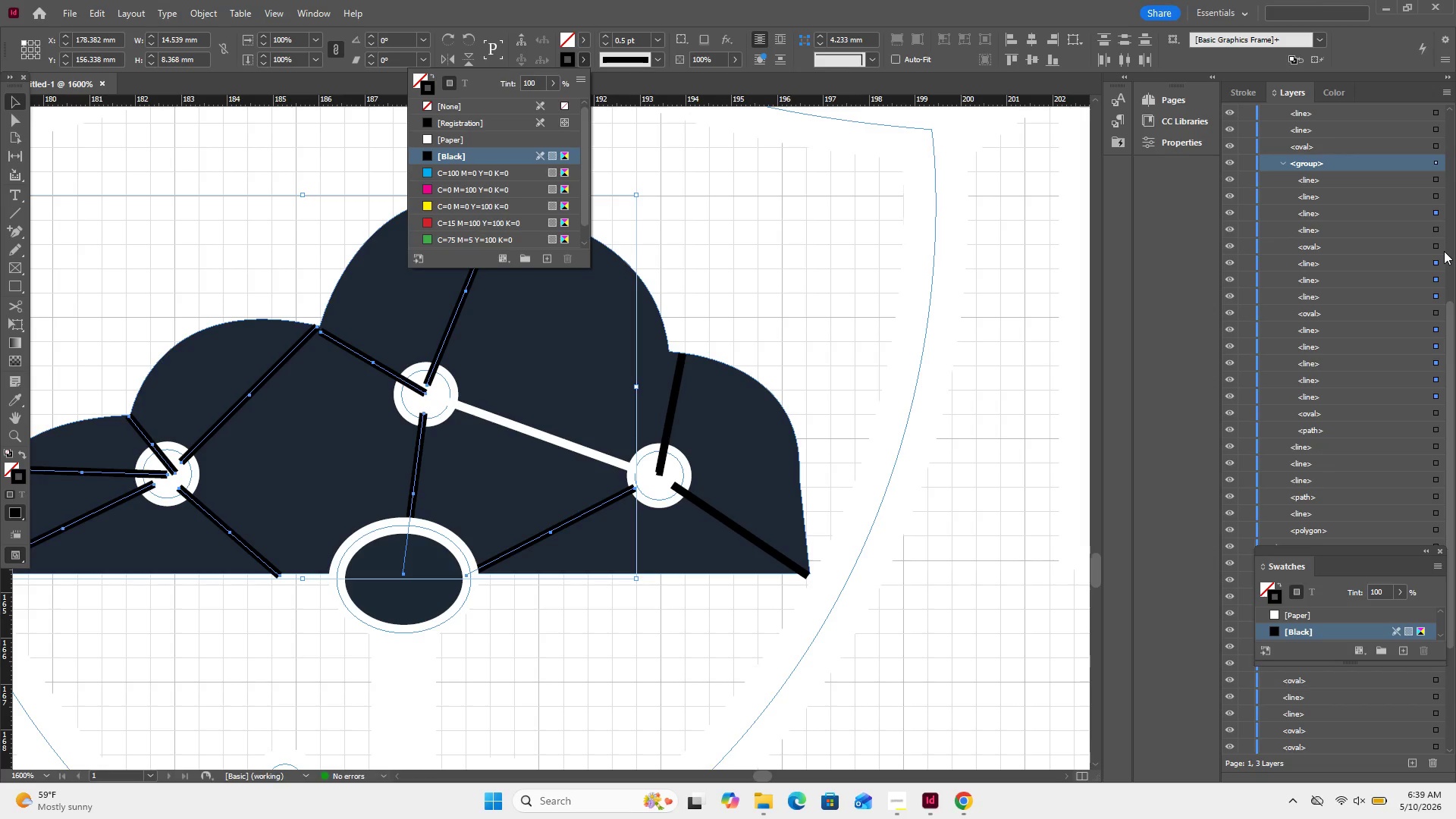 
wait(5.05)
 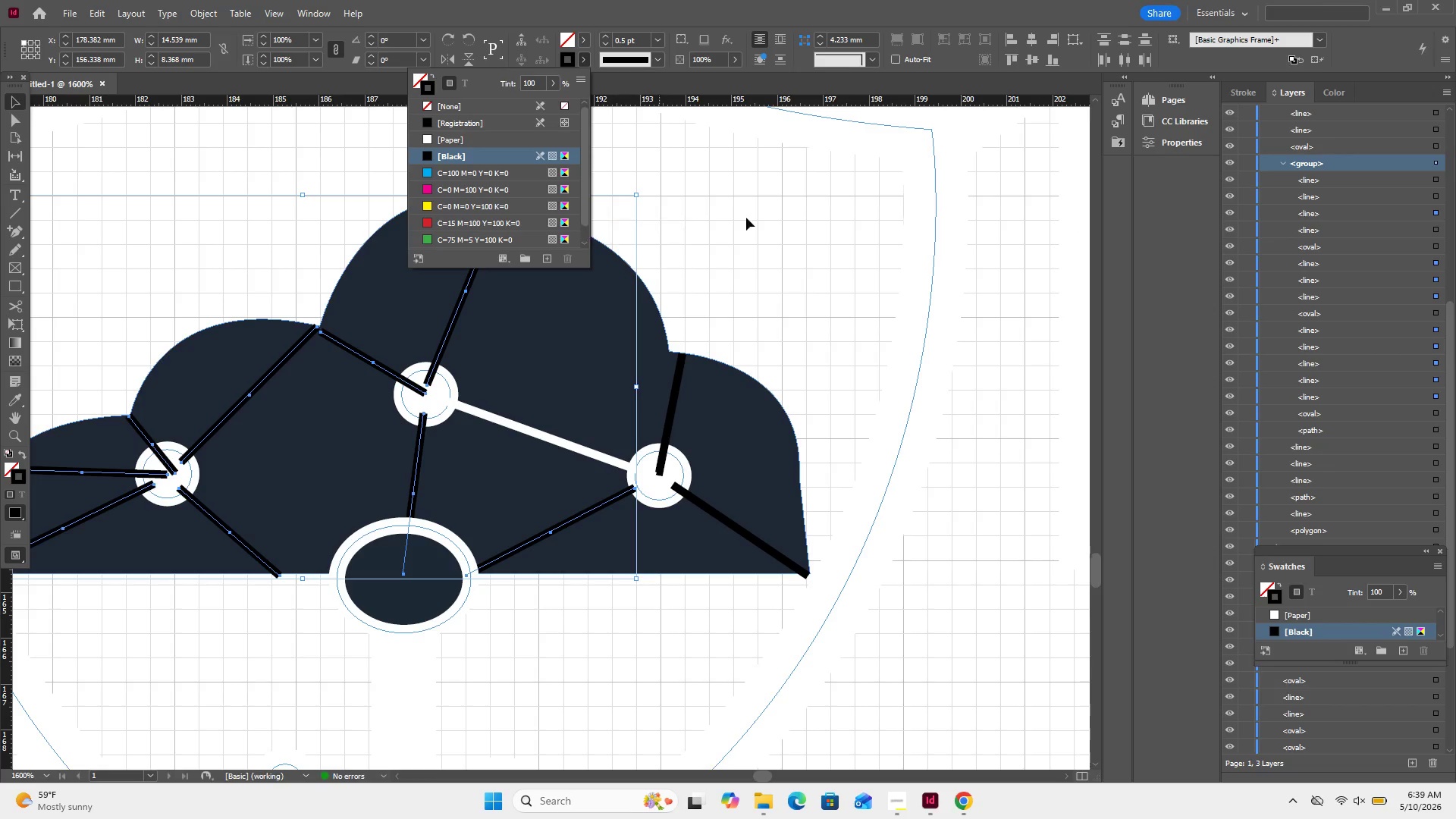 
left_click([1442, 250])
 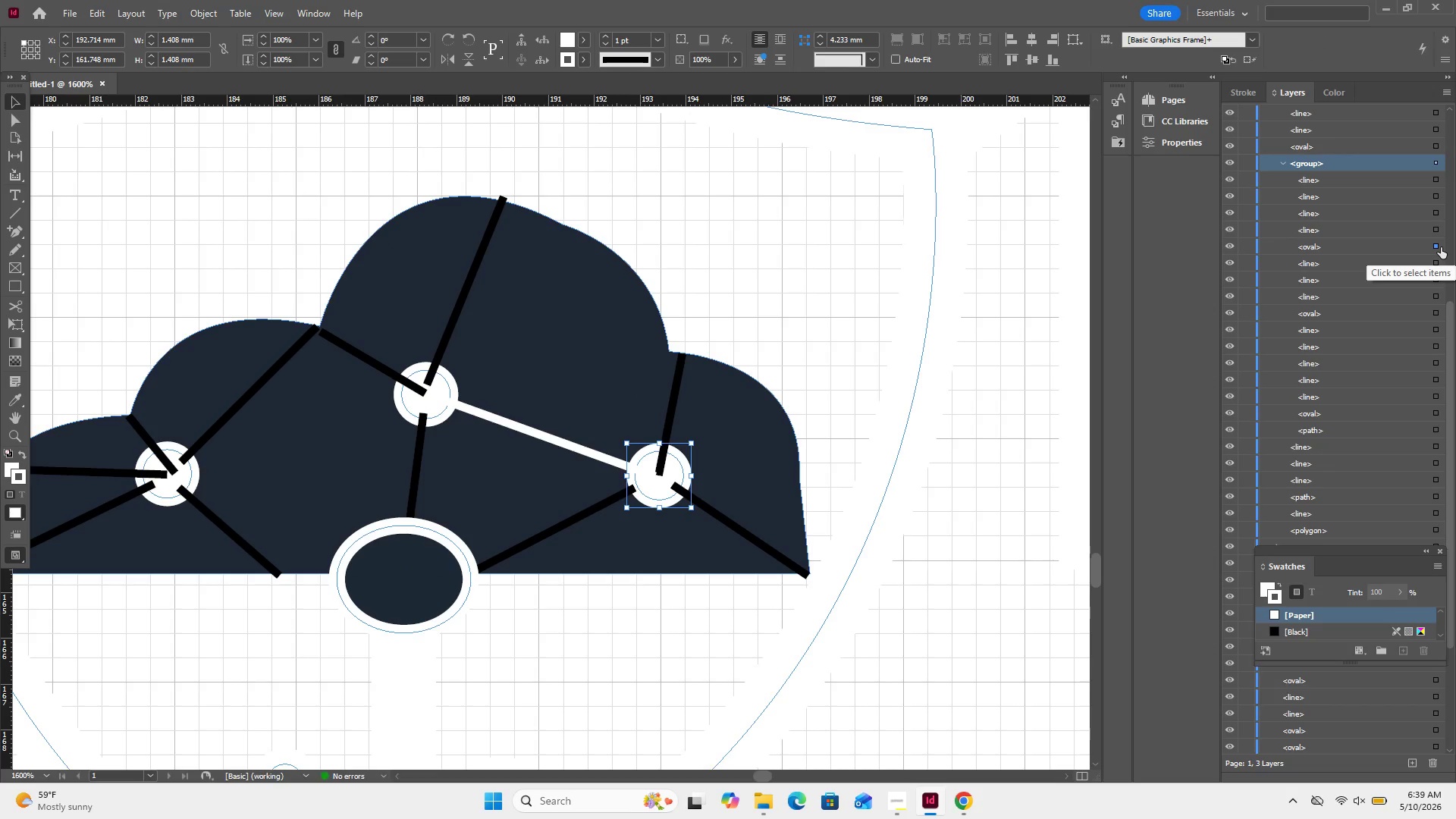 
left_click([1441, 247])
 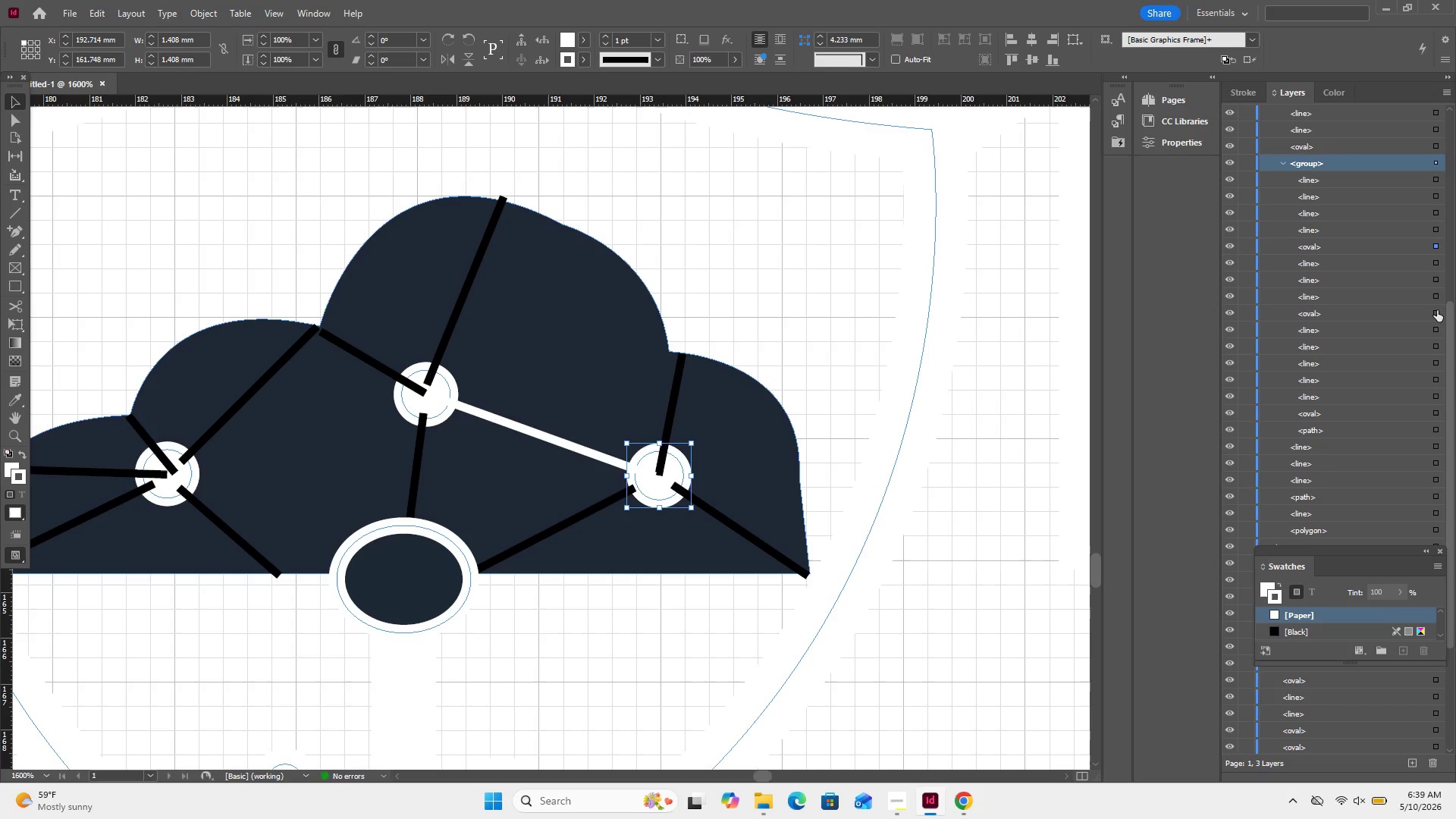 
wait(5.72)
 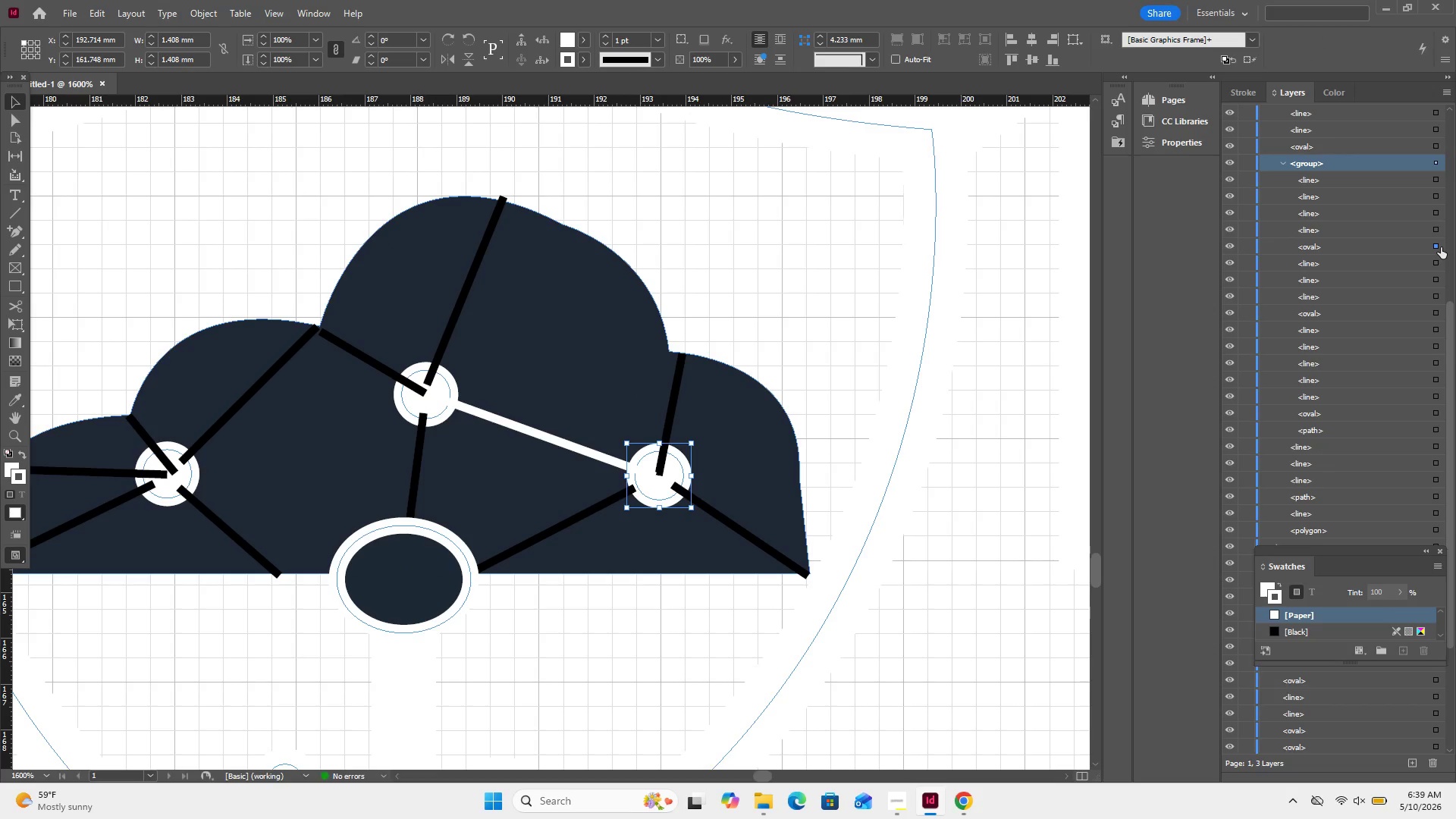 
hold_key(key=ShiftRight, duration=2.44)
left_click([1437, 312])
 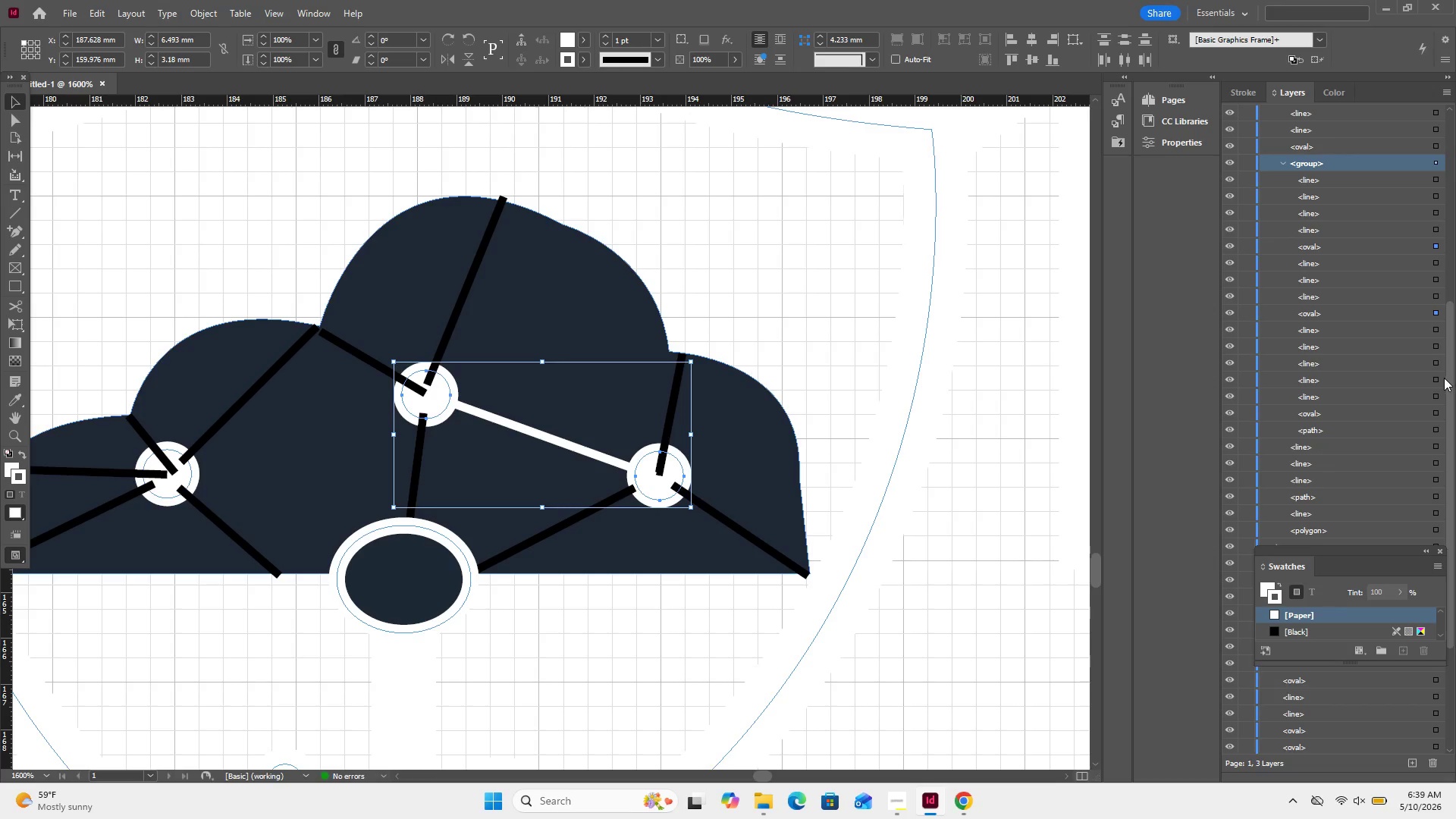 
hold_key(key=ShiftRight, duration=1.09)
left_click([1436, 414])
 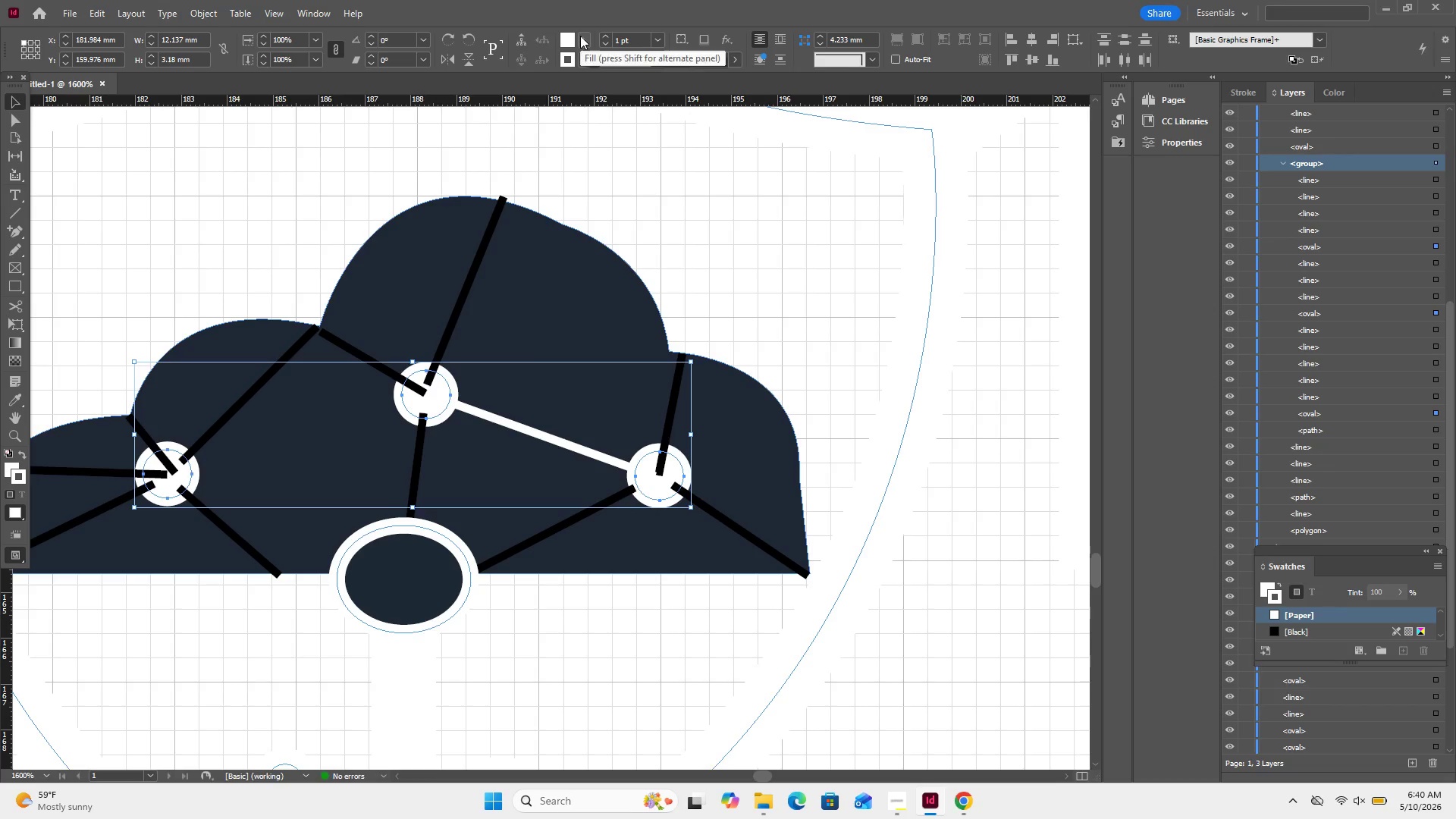 
left_click([586, 56])
 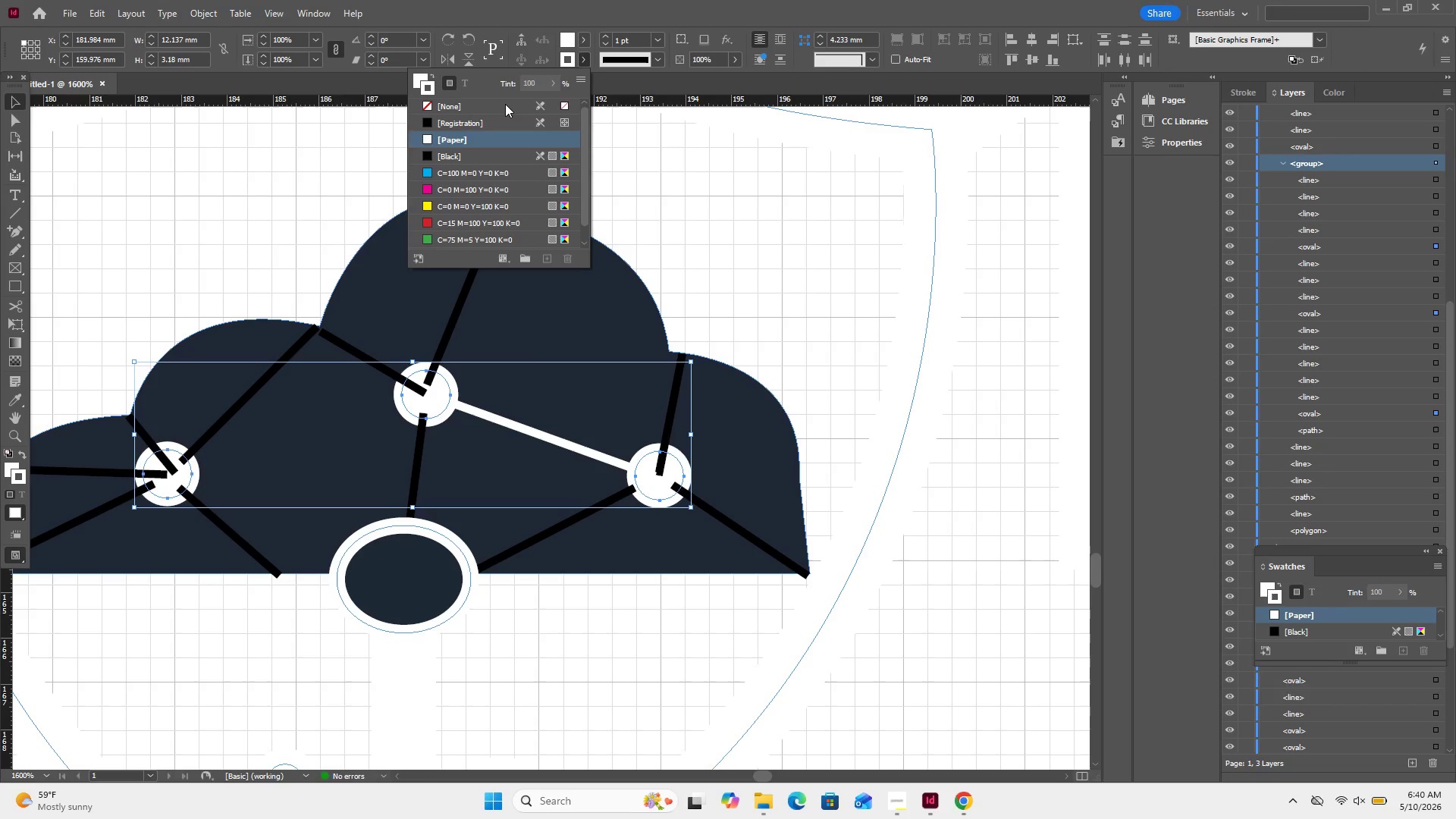 
left_click([504, 105])
 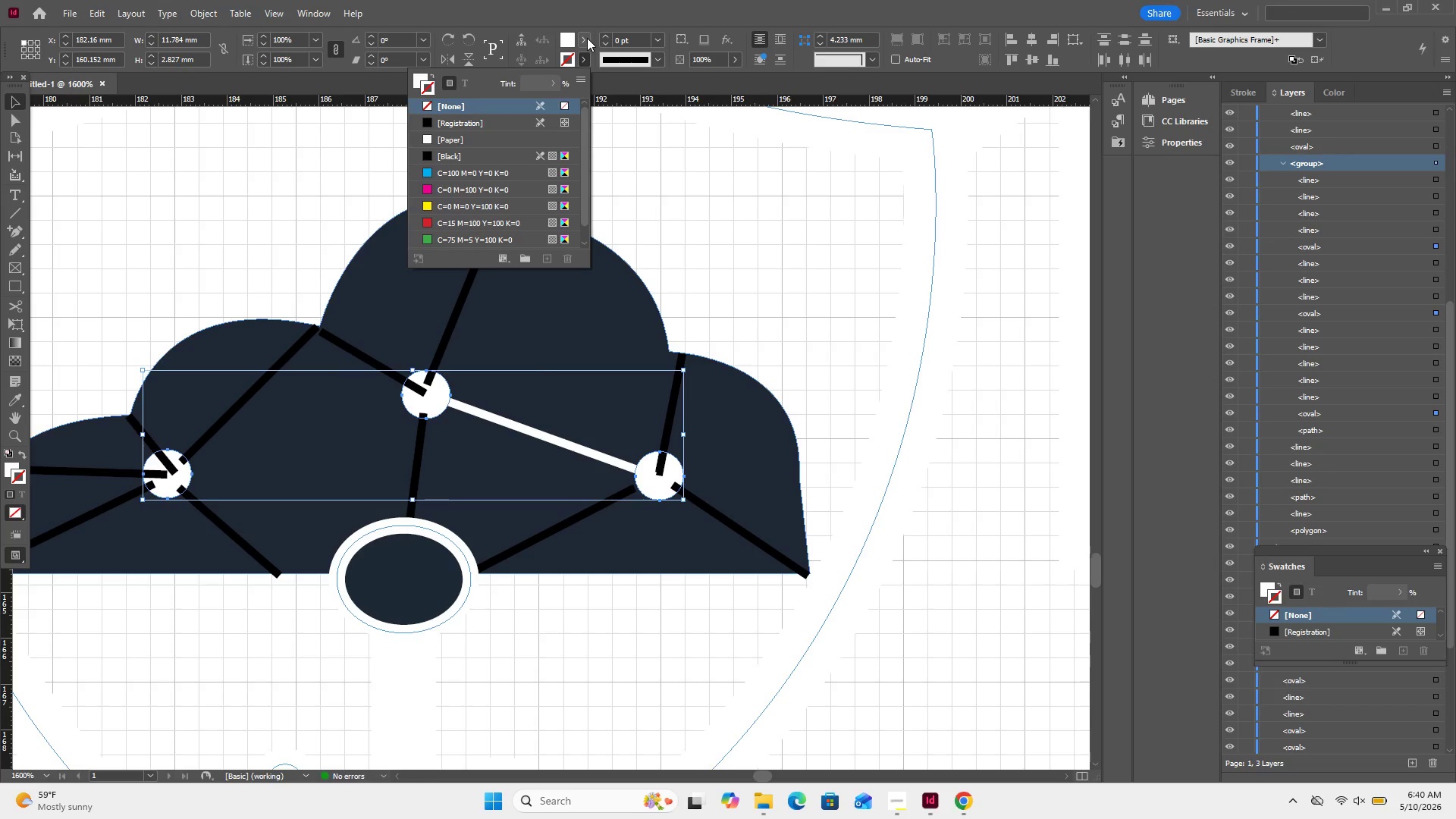 
left_click([587, 38])
 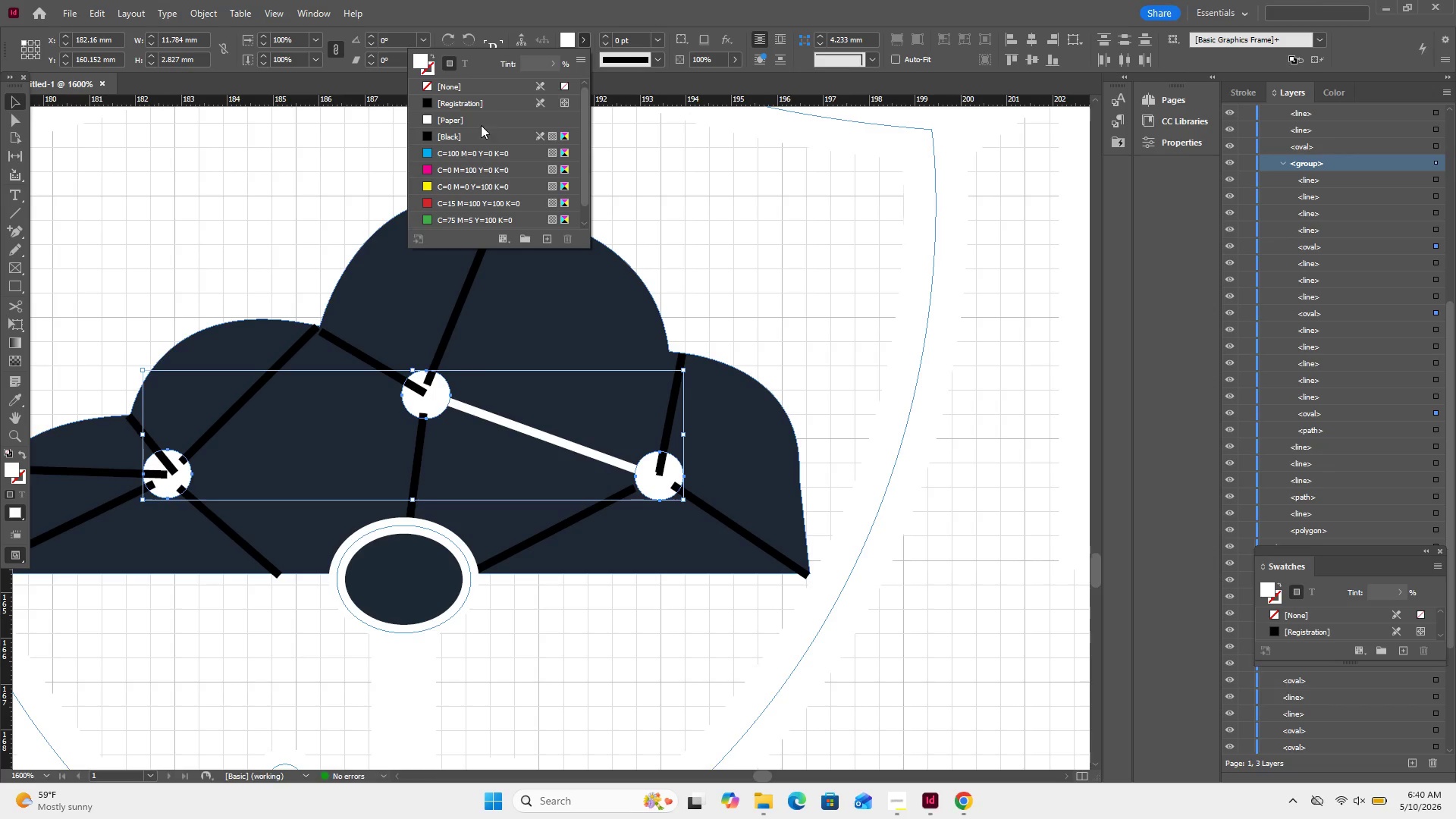 
left_click([477, 137])
 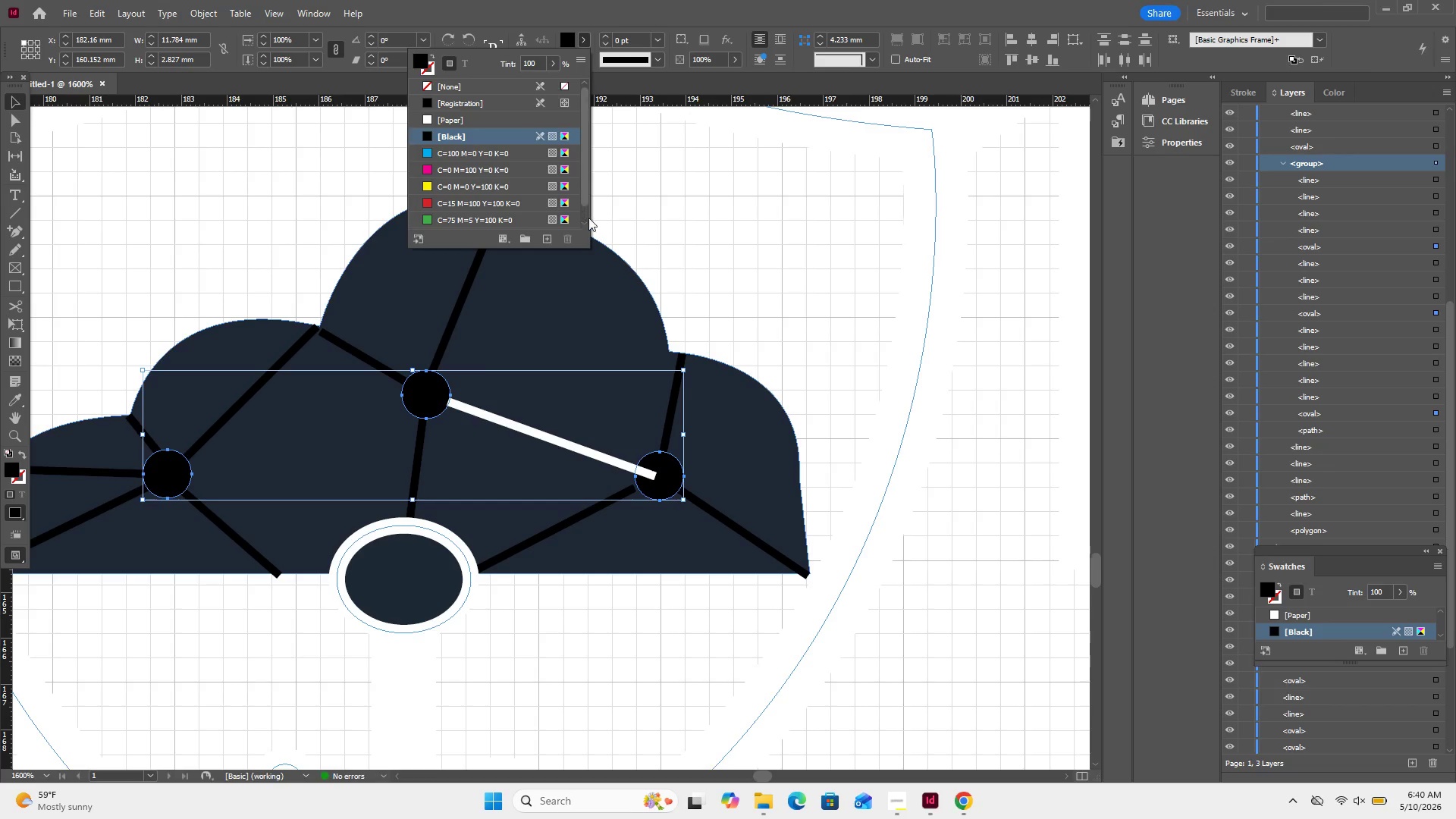 
left_click([628, 205])
 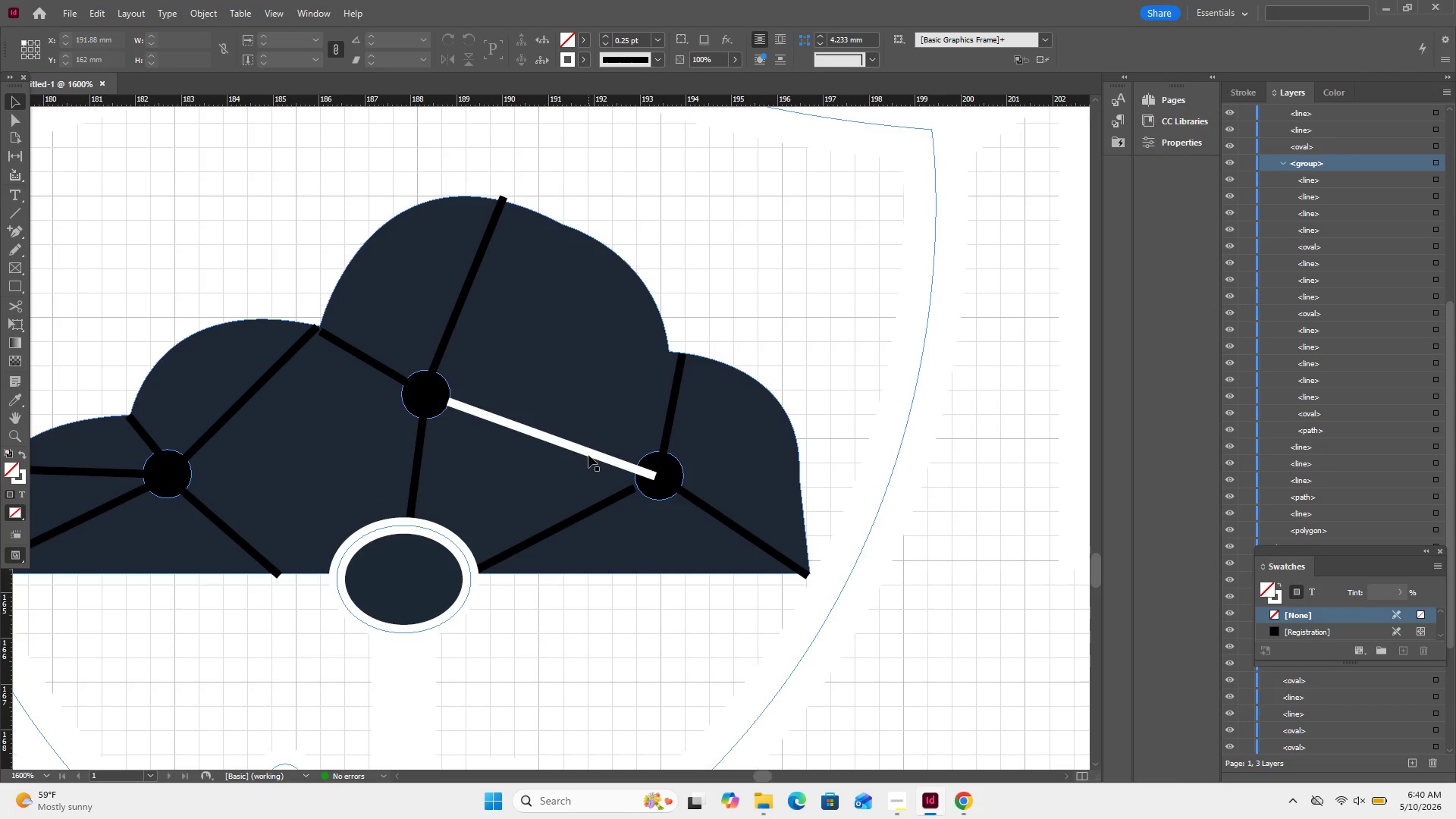 
double_click([588, 455])
 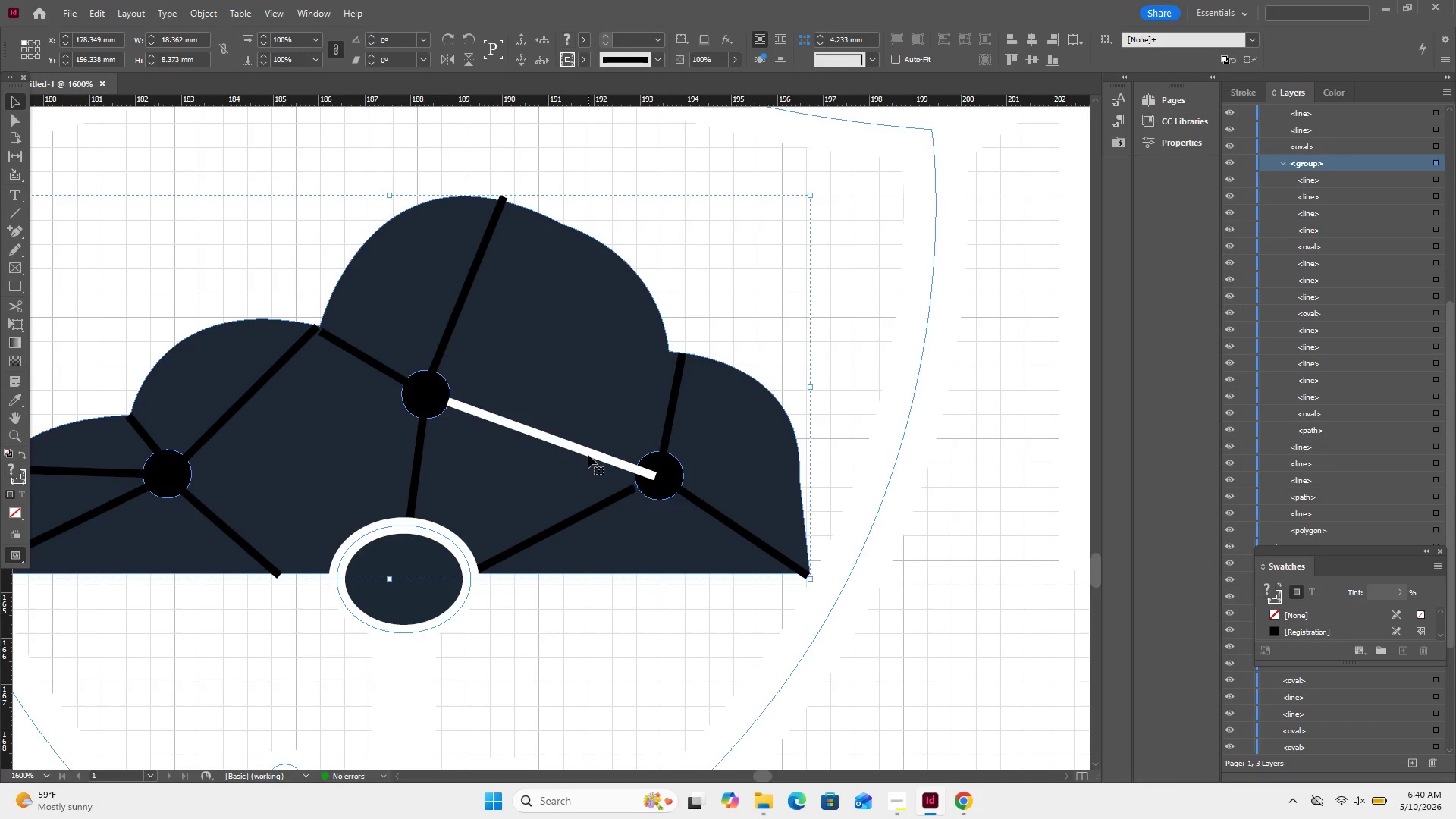 
triple_click([588, 455])
 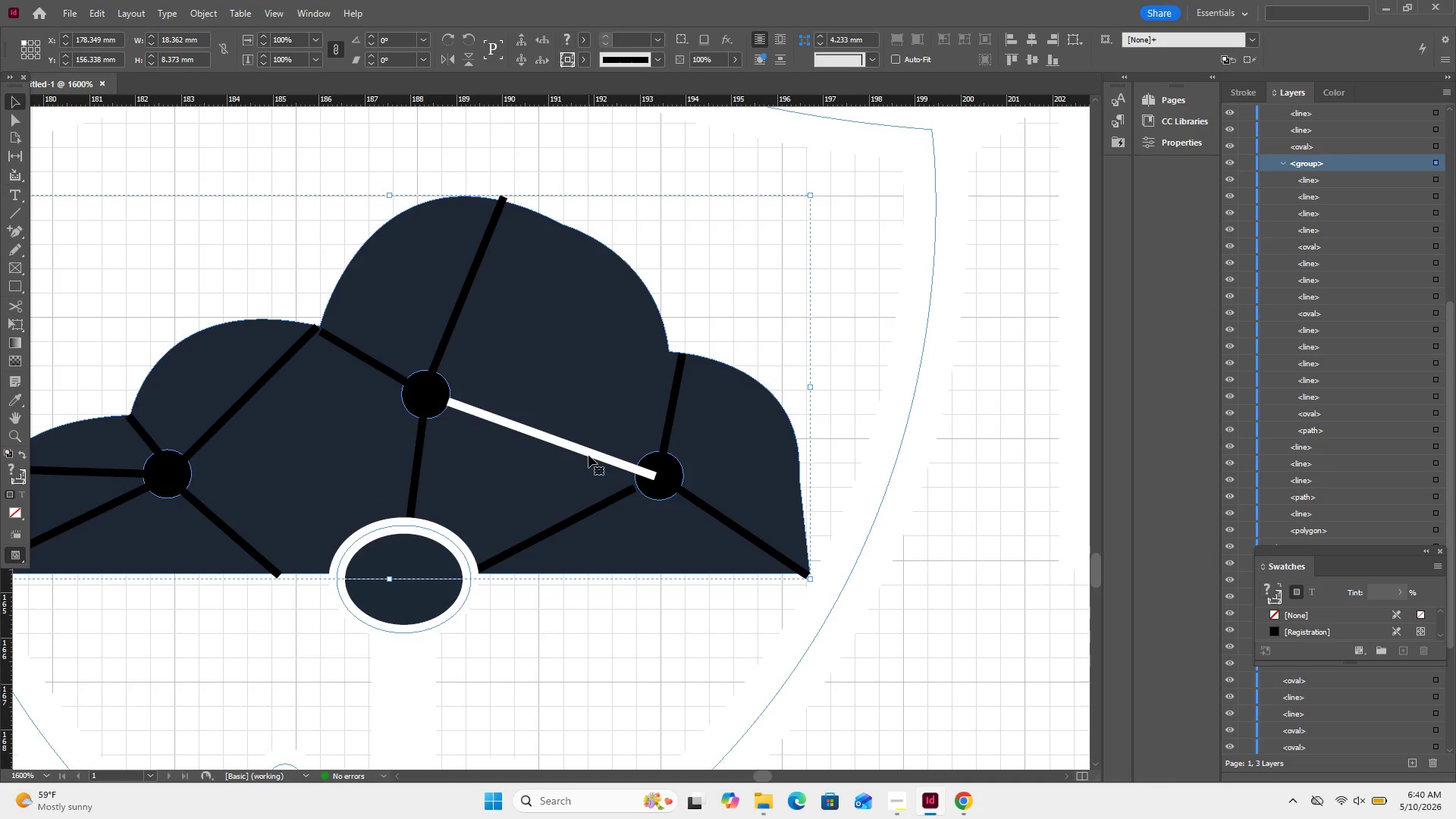 
triple_click([588, 455])
 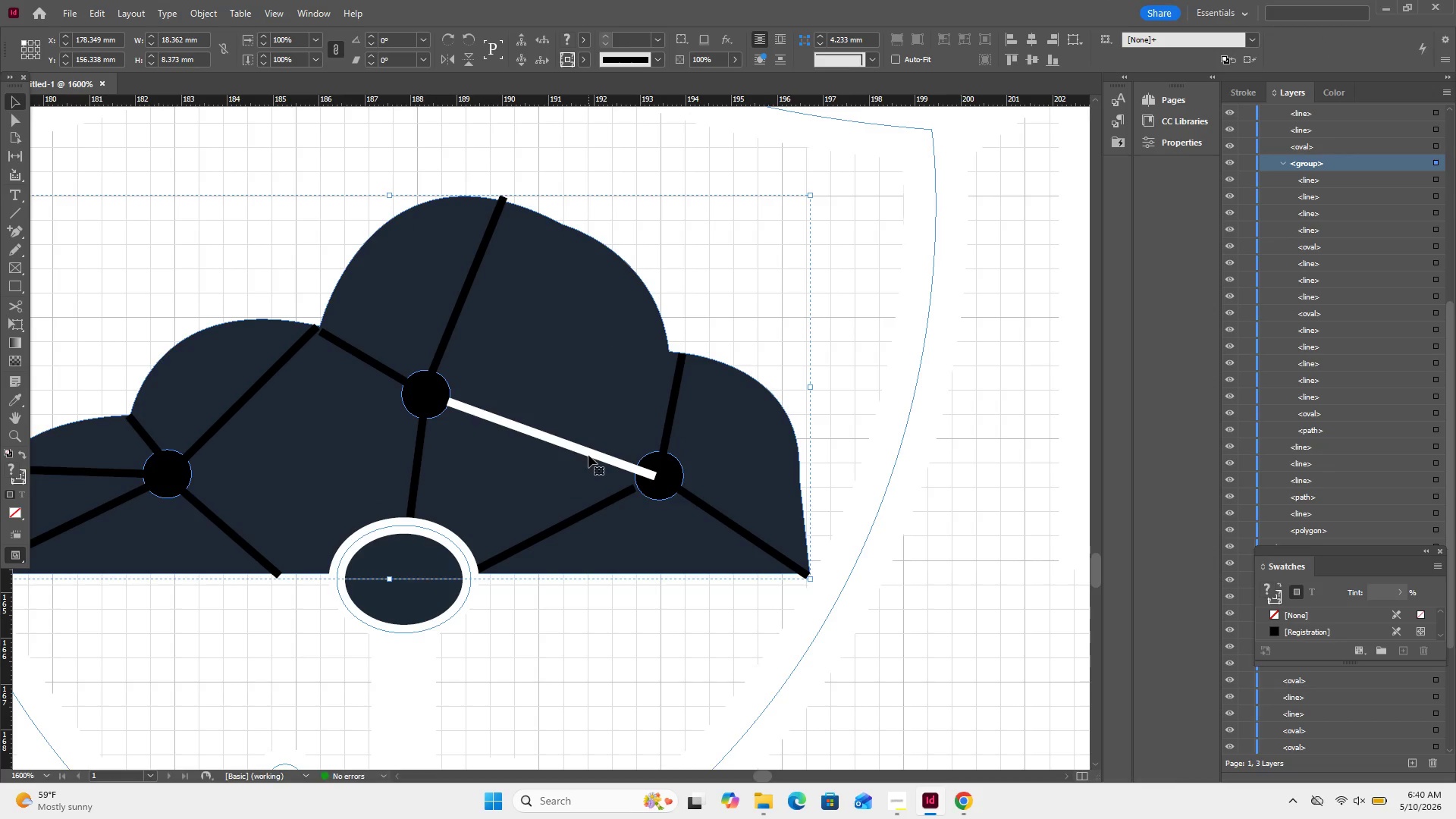 
triple_click([588, 455])
 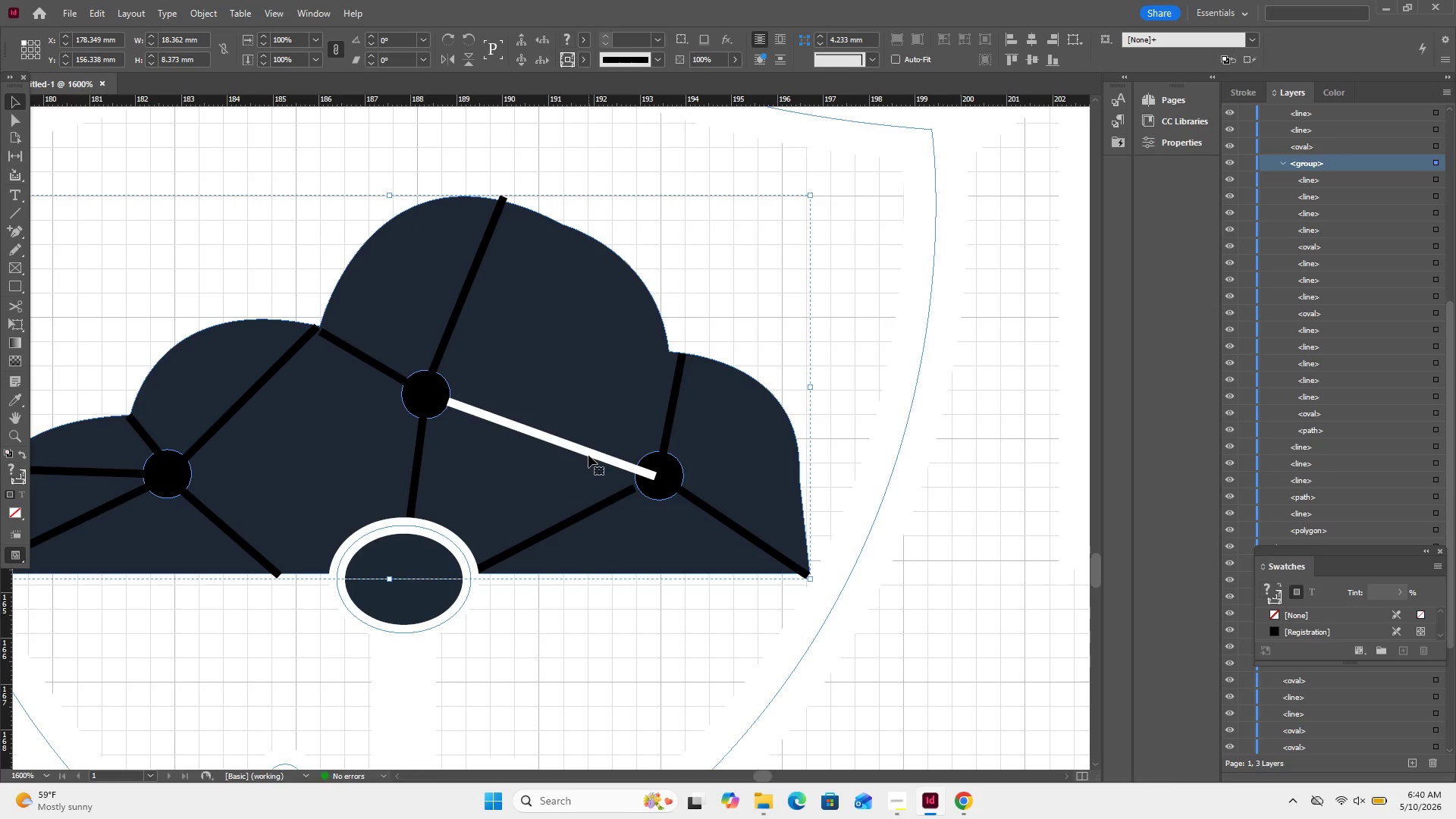 
triple_click([588, 455])
 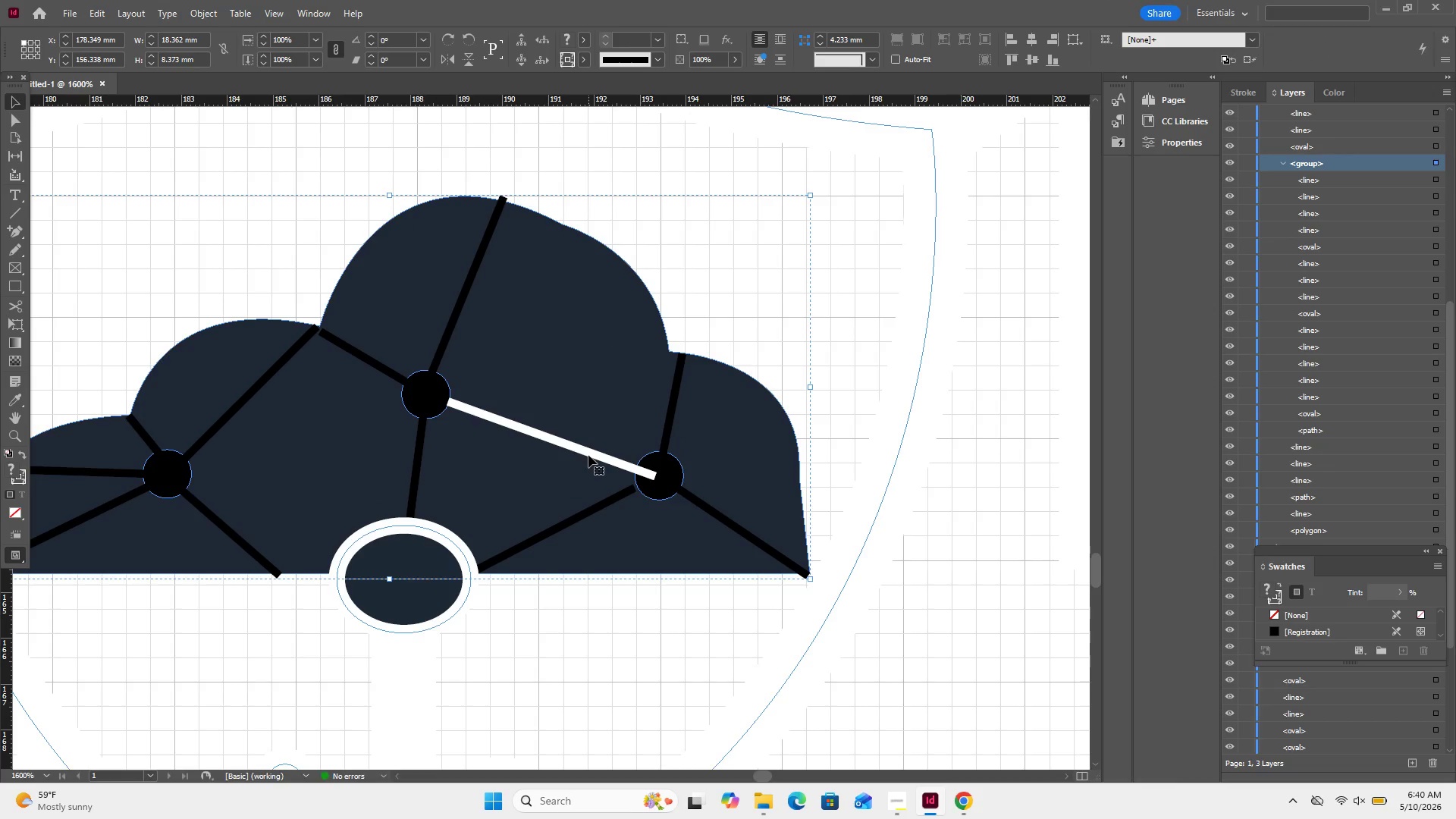 
triple_click([588, 455])
 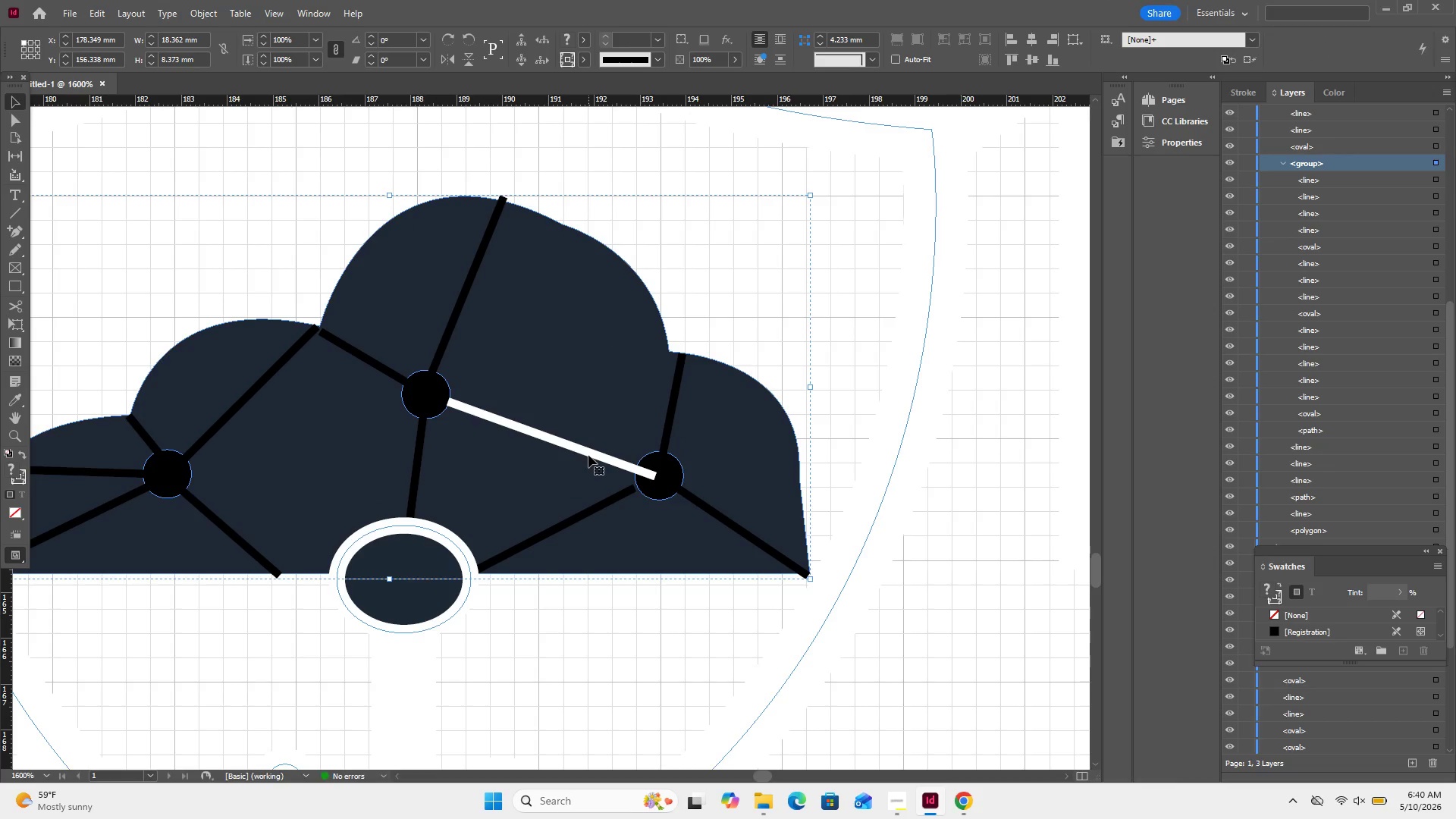 
triple_click([588, 455])
 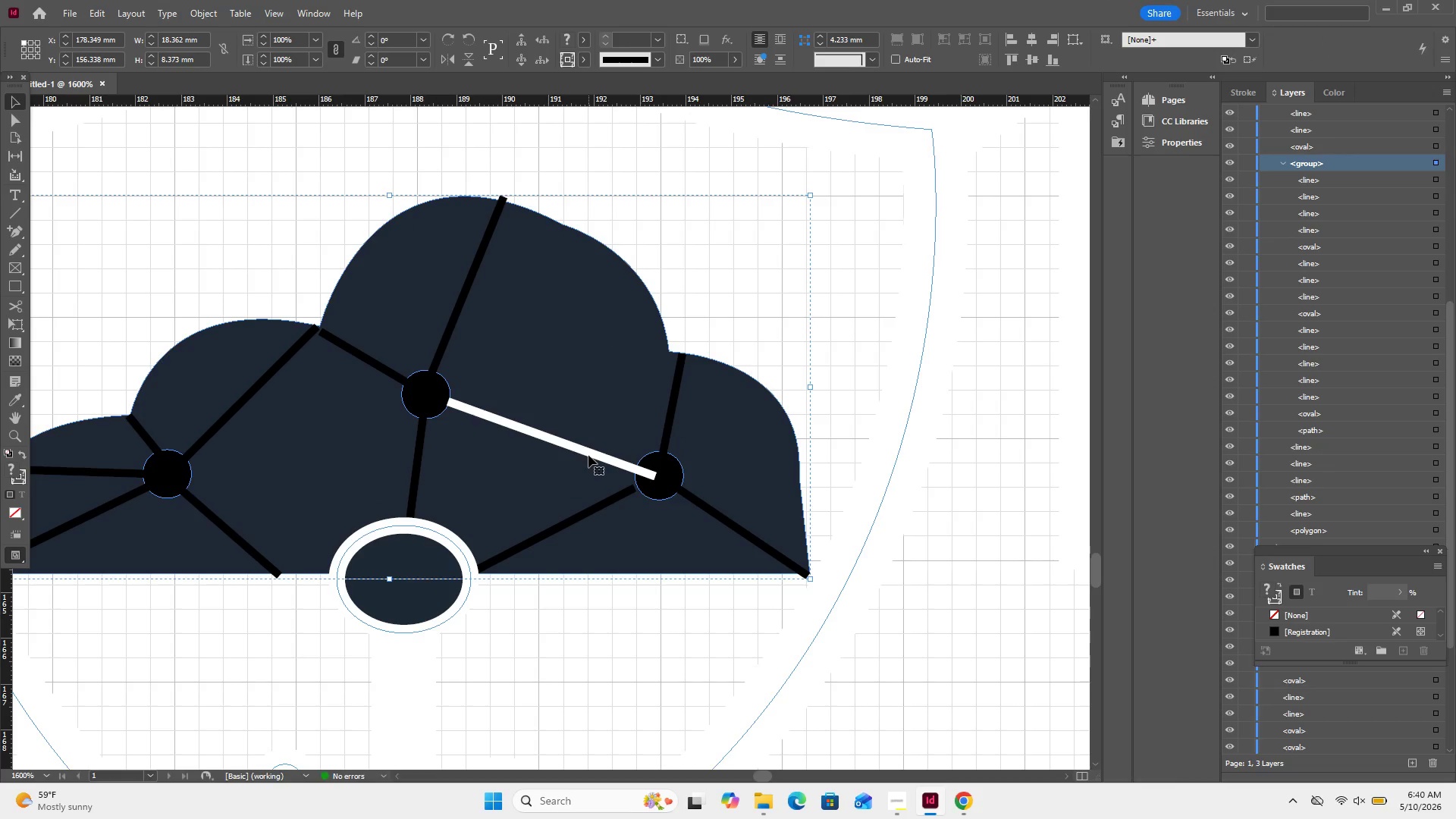 
double_click([588, 455])
 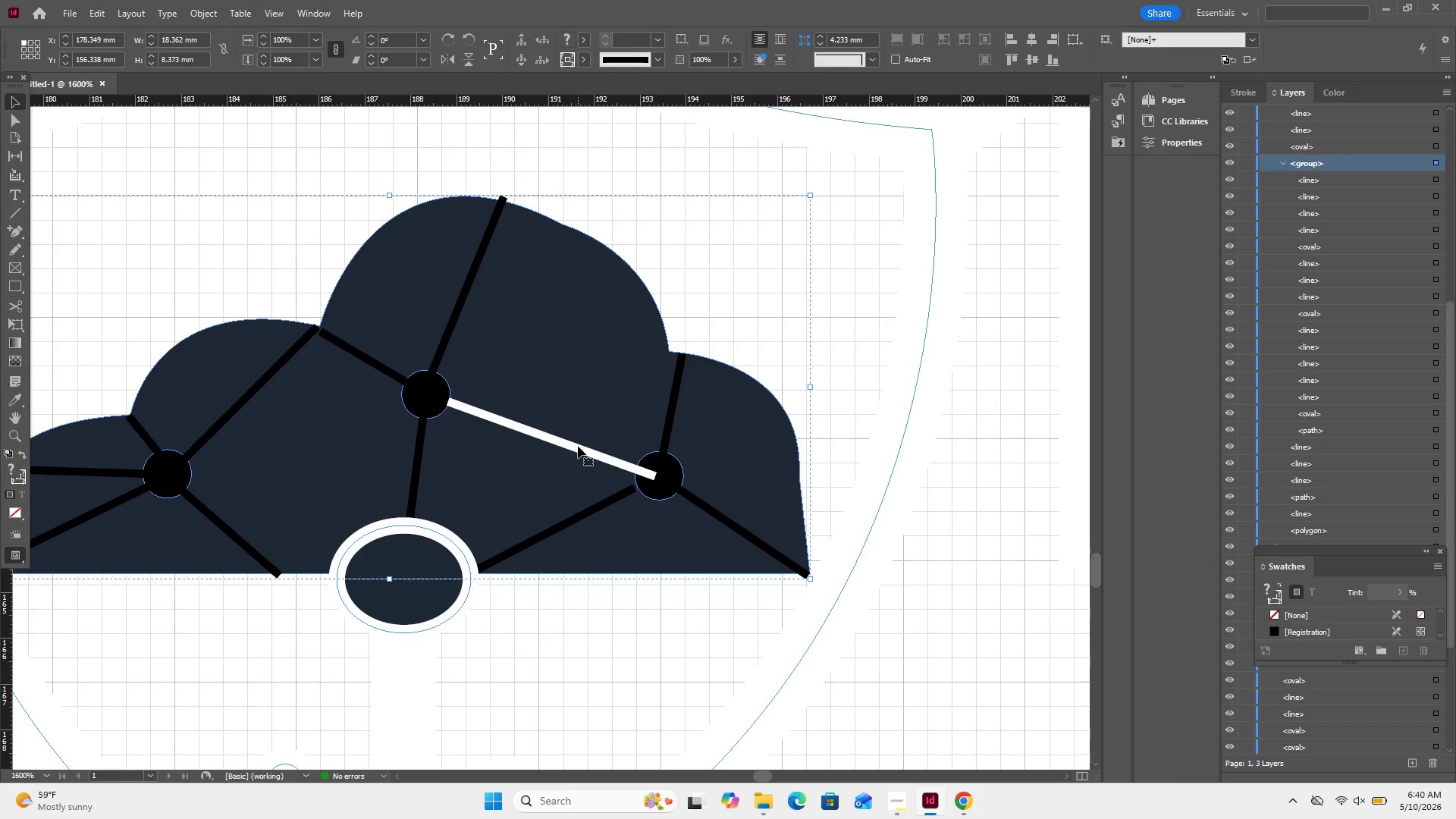 
double_click([578, 446])
 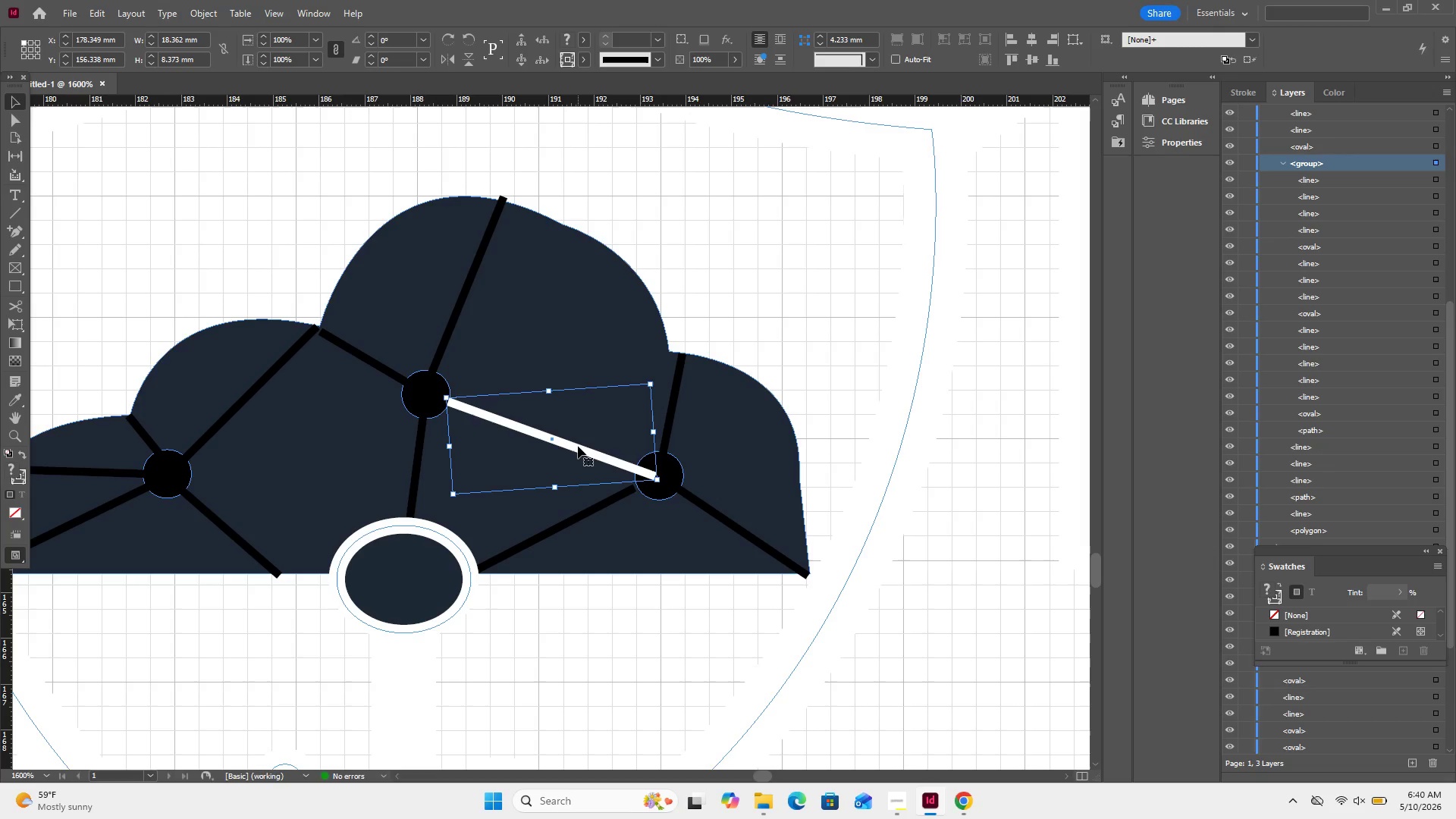 
triple_click([578, 446])
 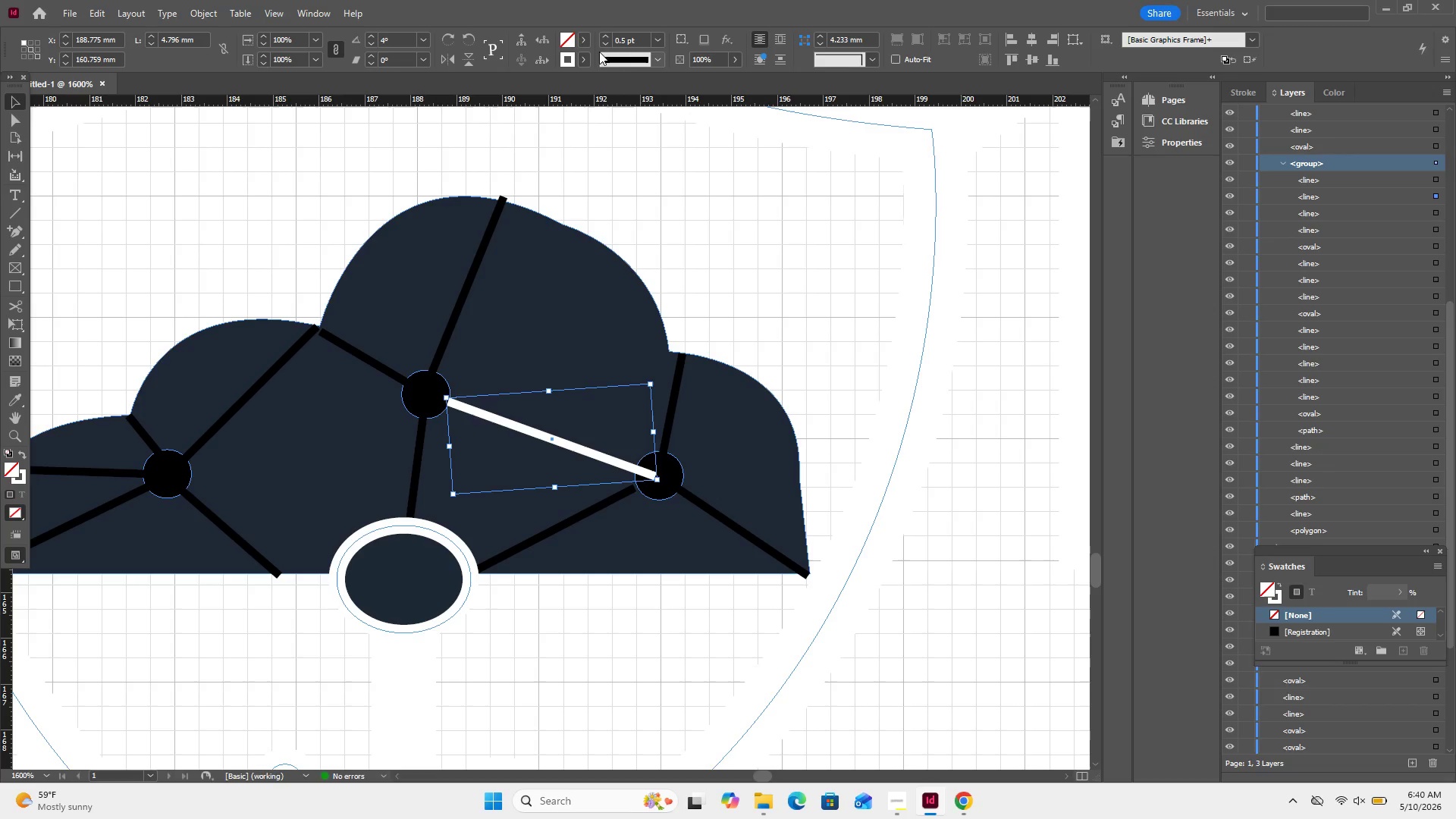 
left_click([591, 61])
 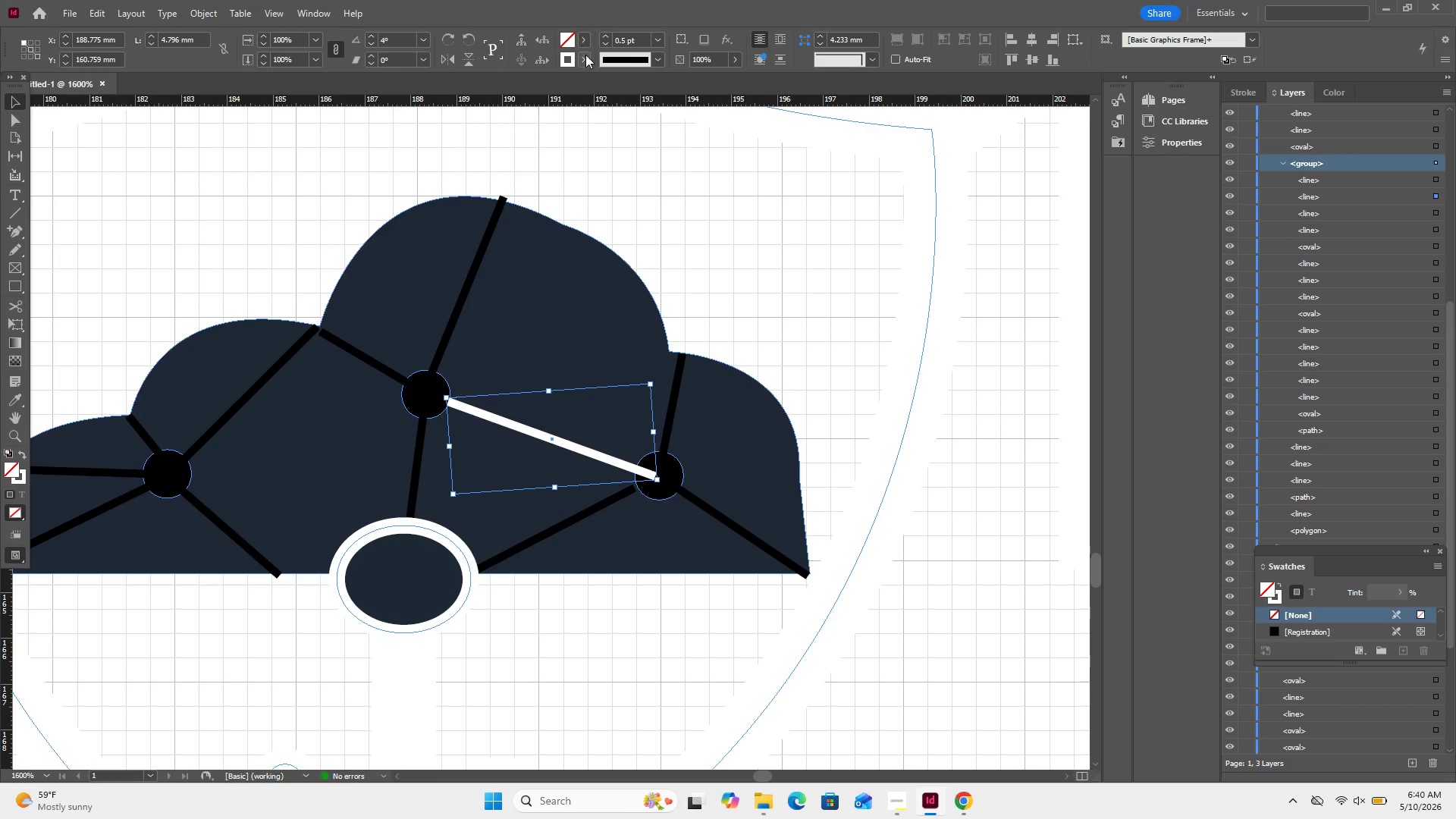 
left_click_drag(start_coordinate=[585, 55], to_coordinate=[585, 58])
 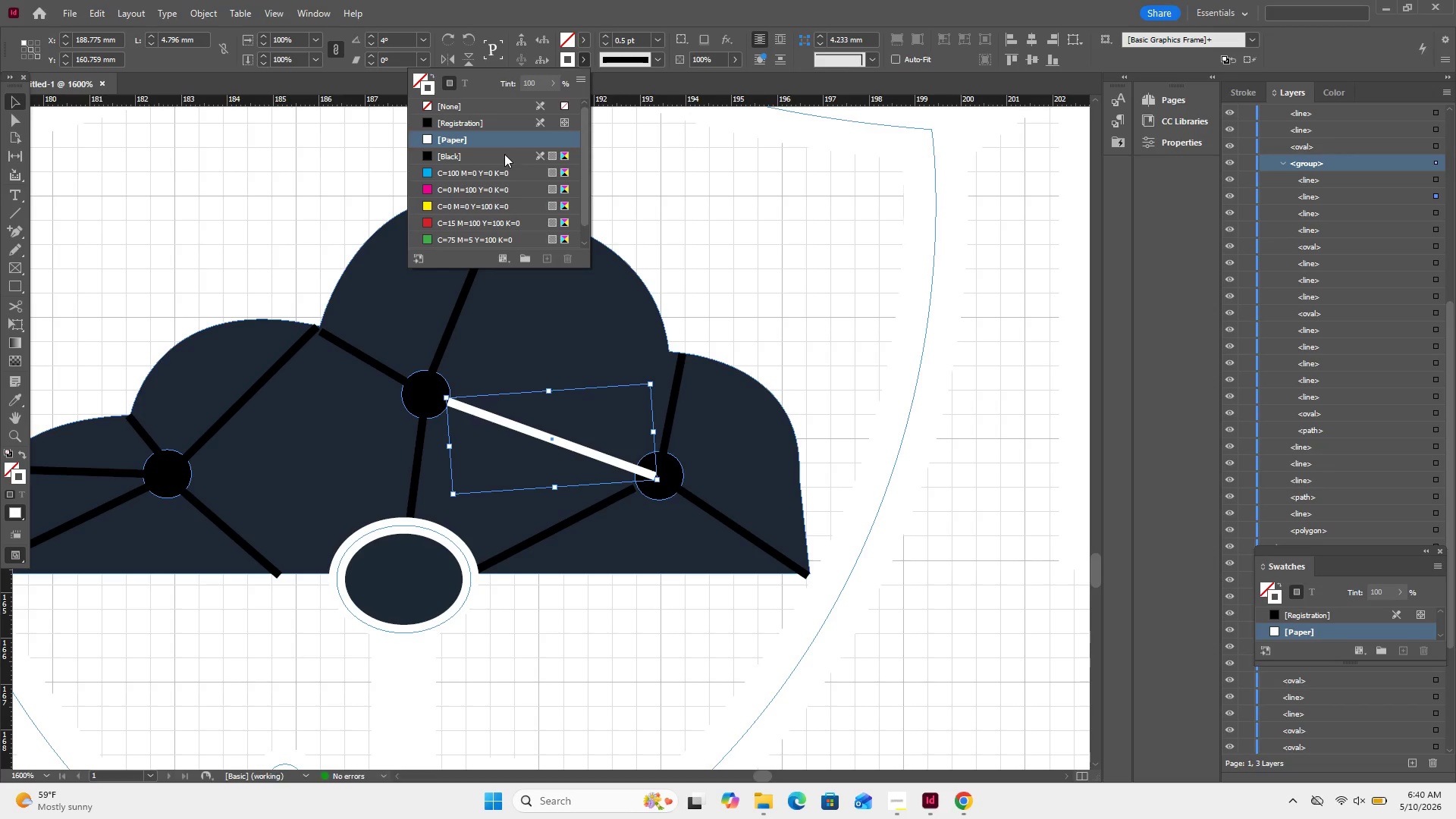 
left_click([504, 155])
 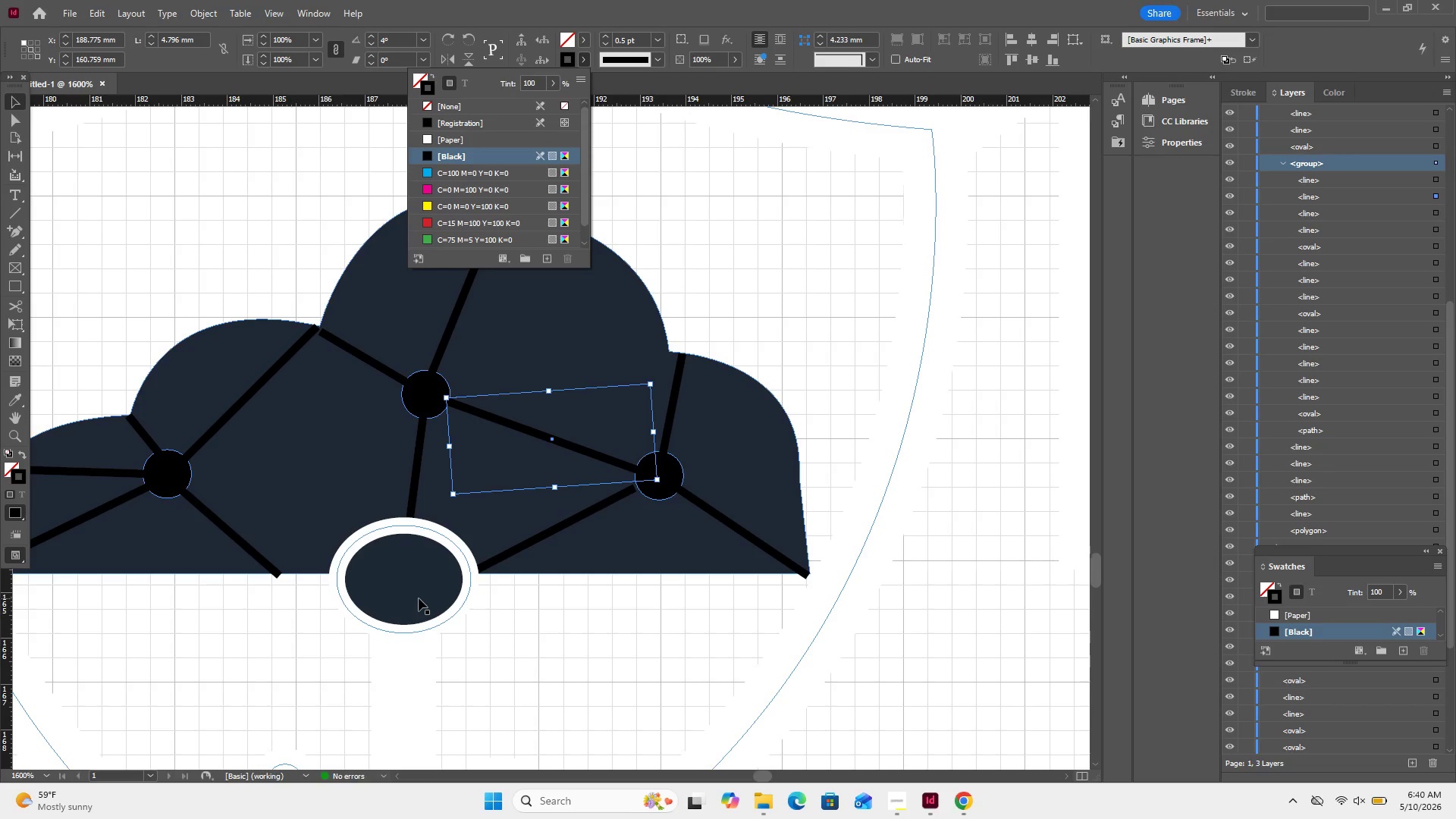 
double_click([419, 598])
 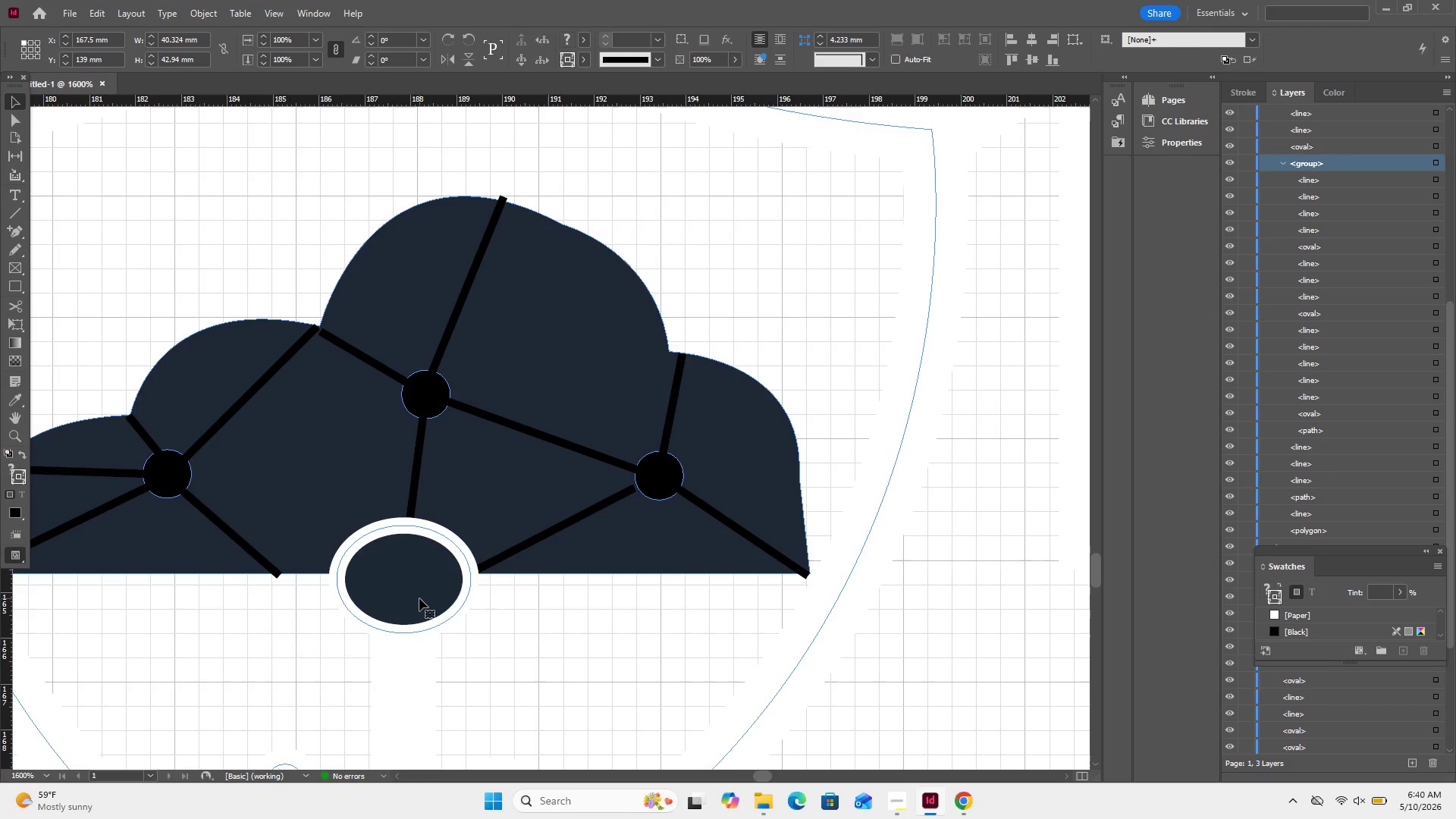 
left_click([420, 598])
 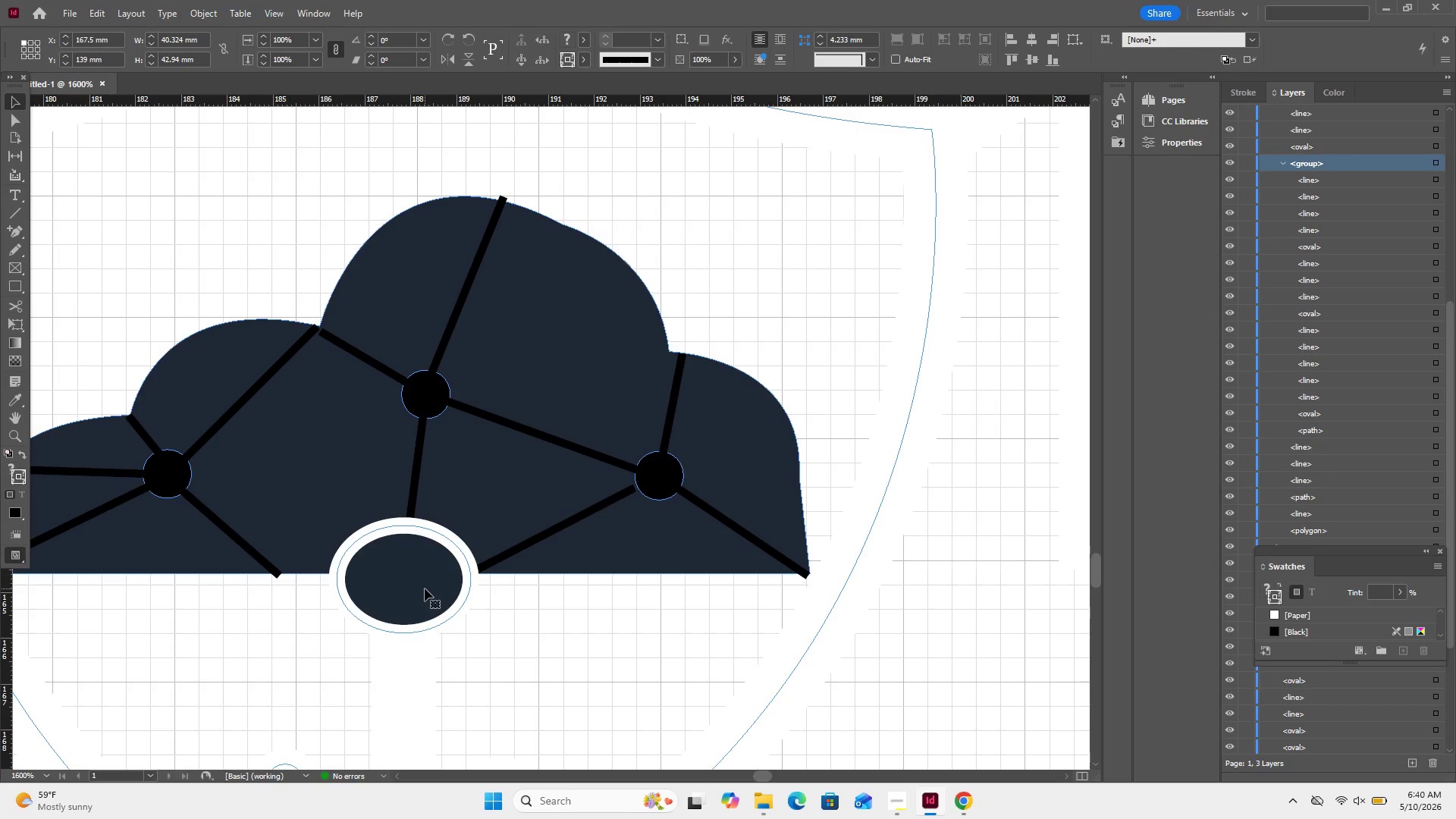 
double_click([425, 588])
 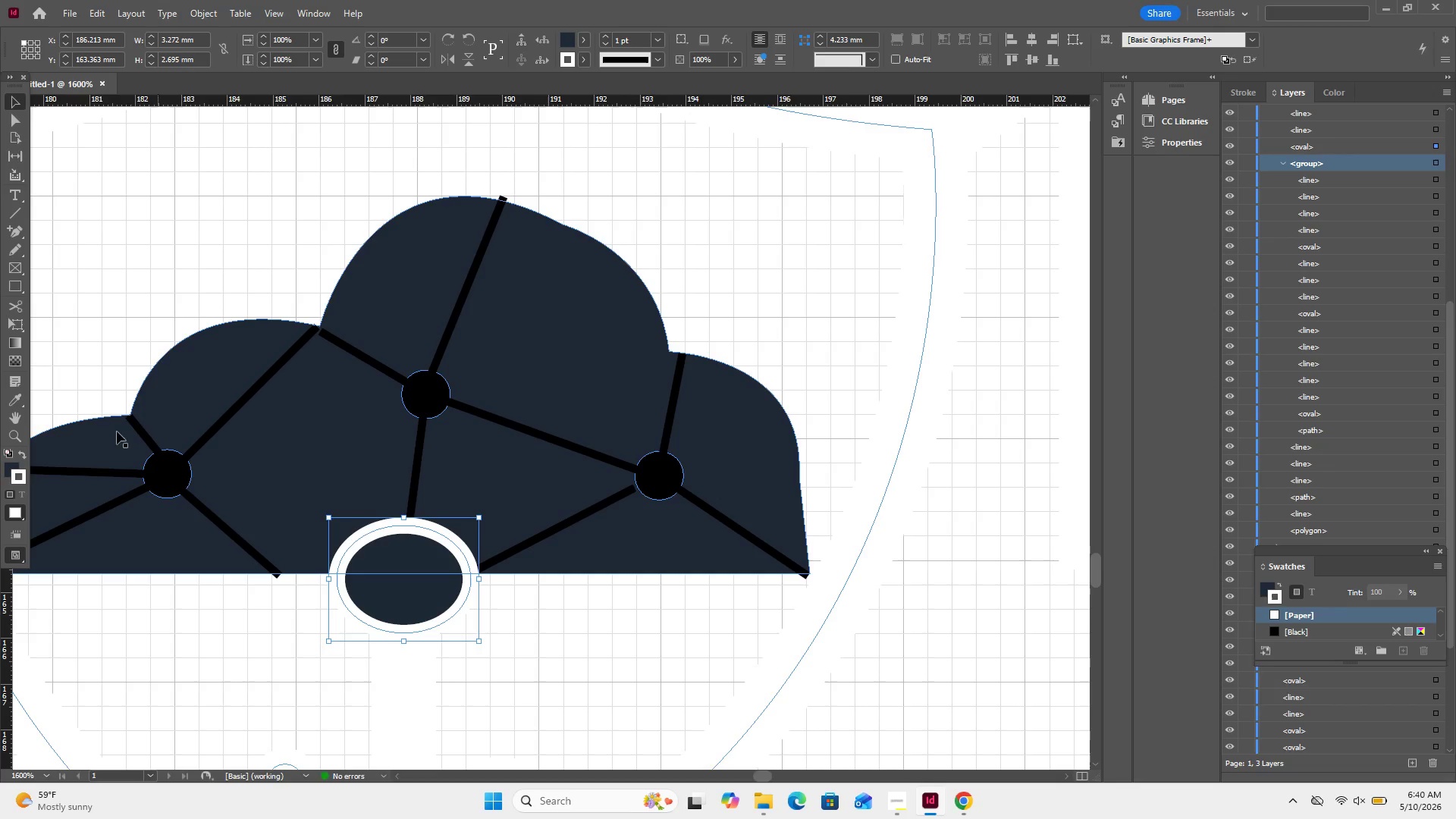 
wait(6.06)
 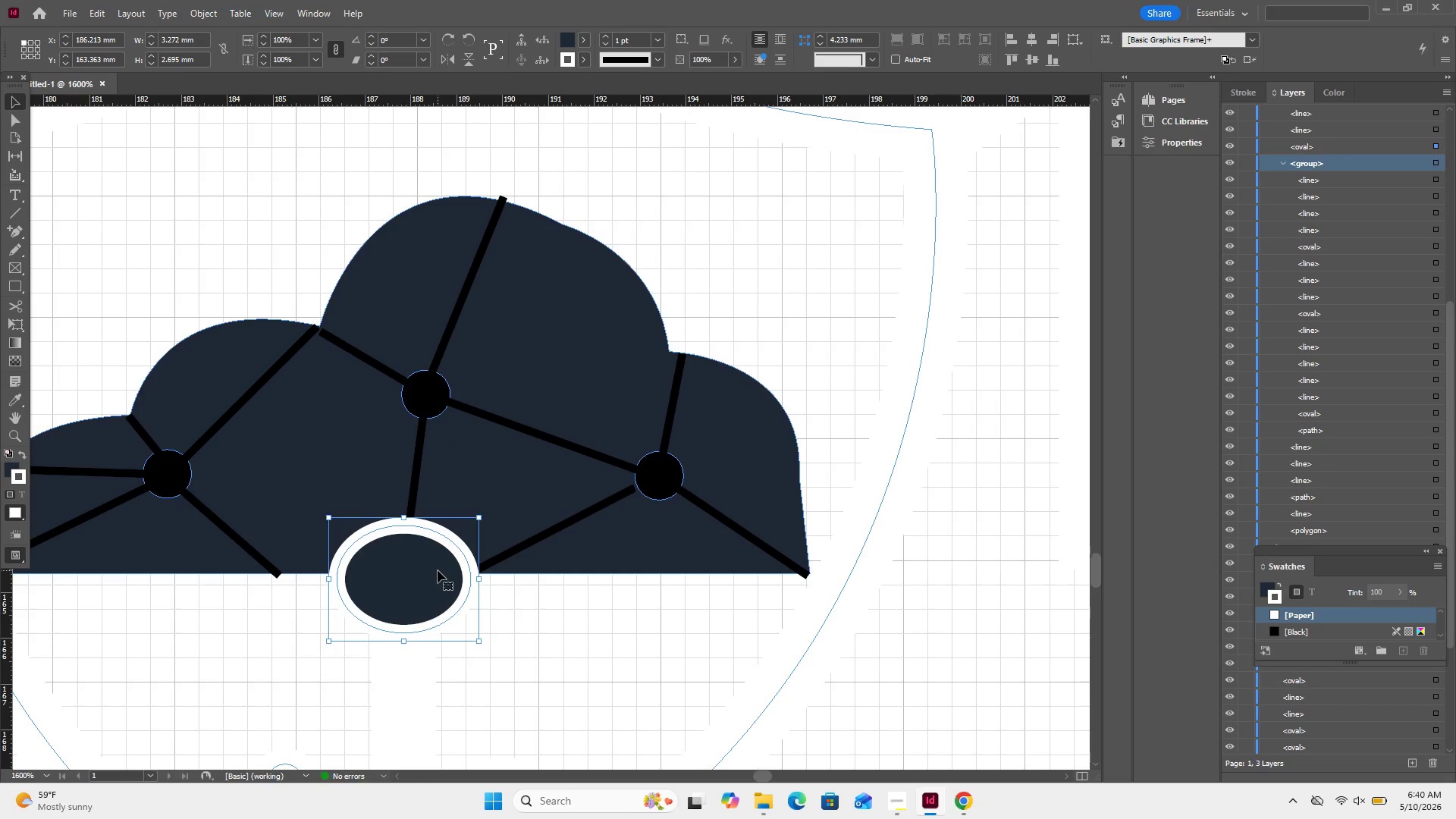 
left_click([26, 457])
 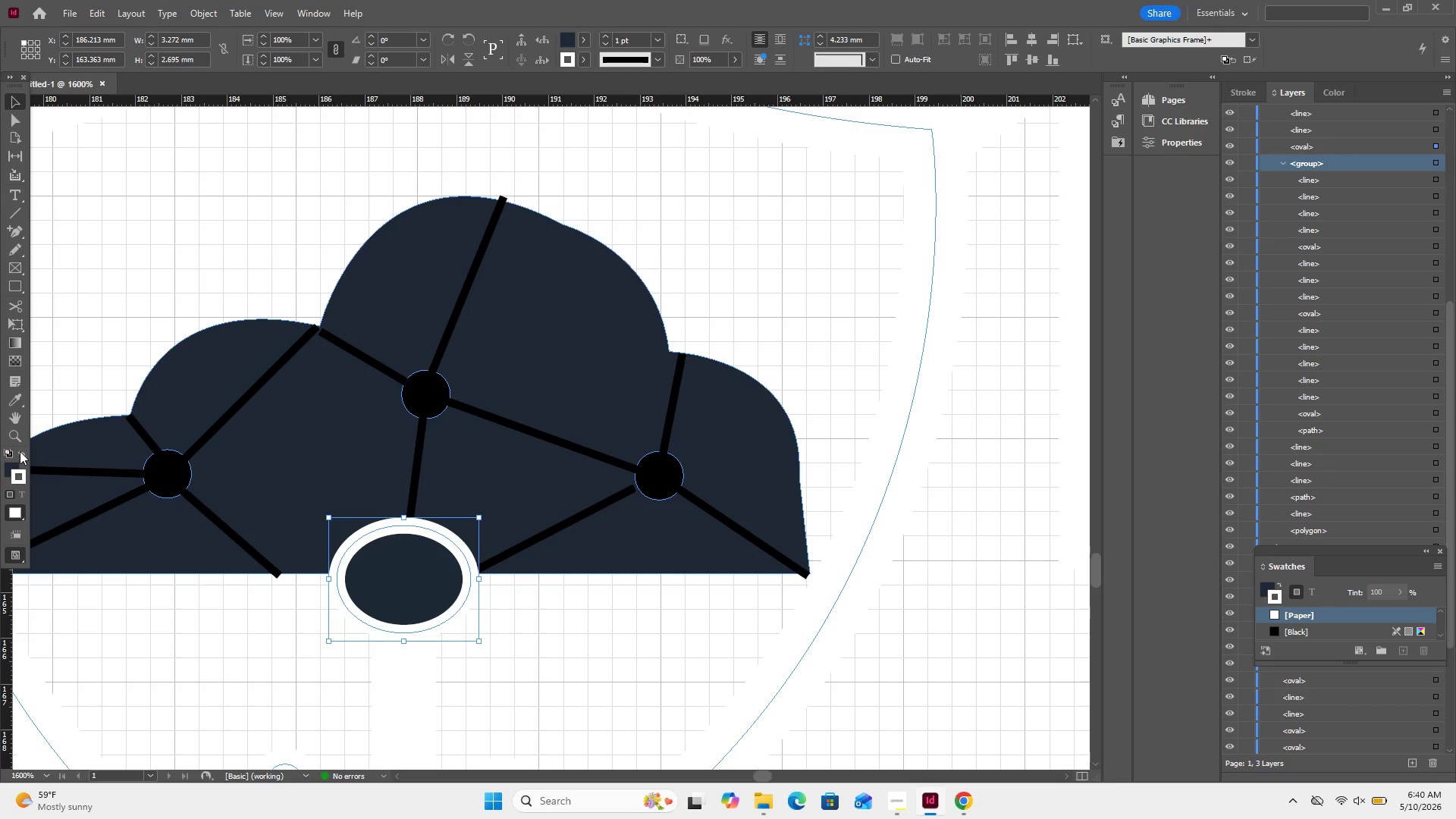 
left_click([20, 451])
 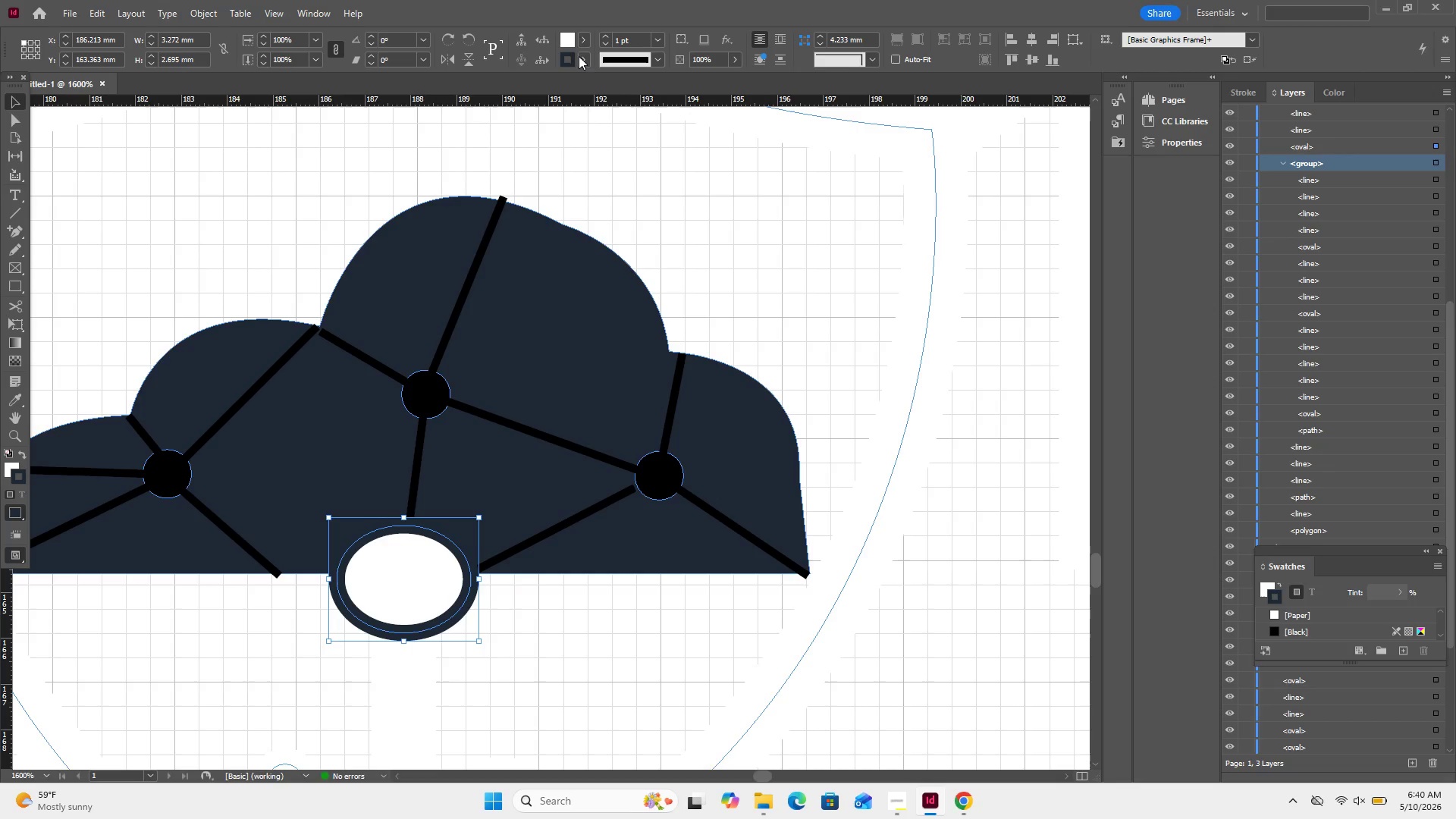 
left_click([588, 58])
 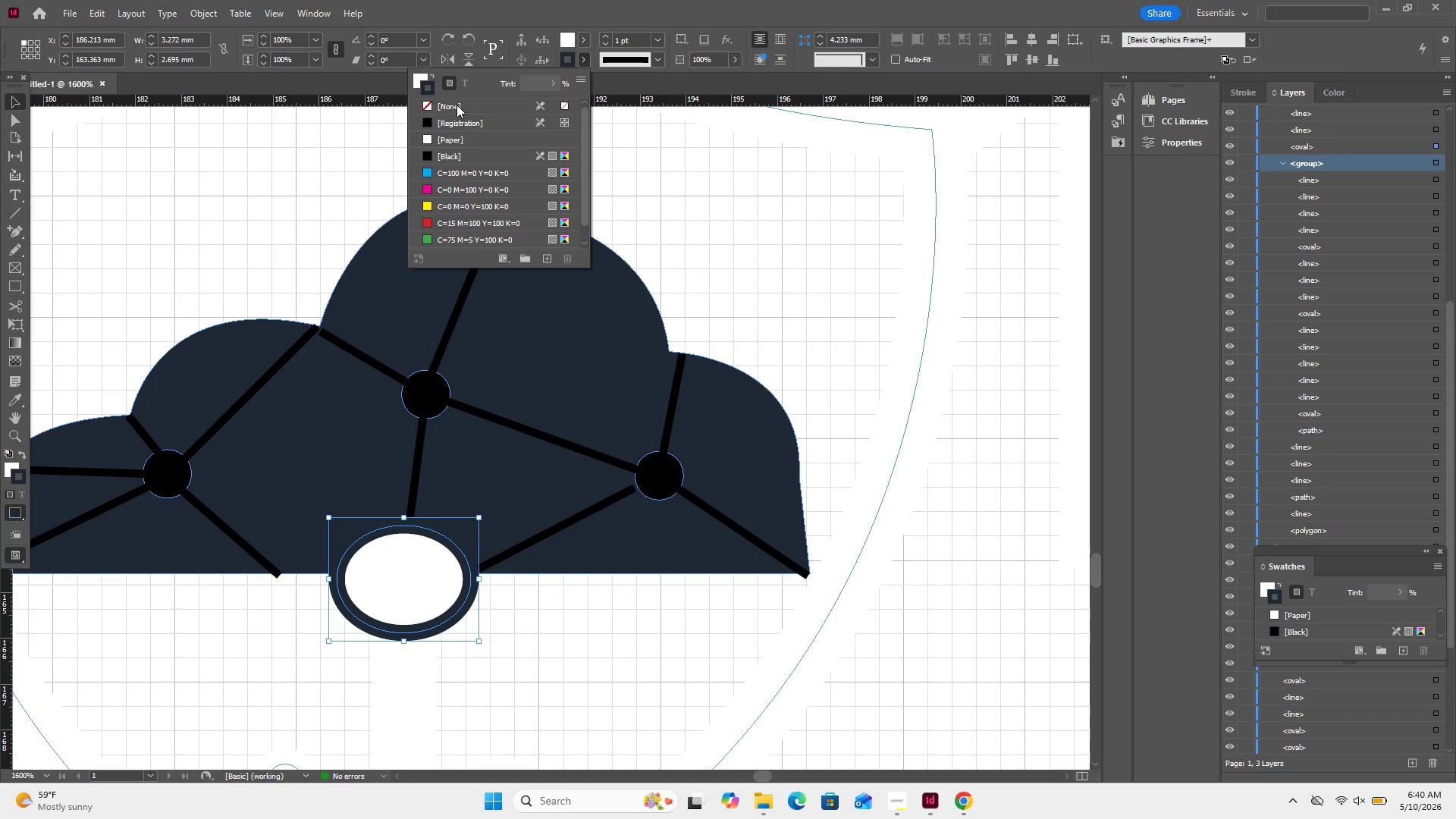 
left_click([457, 105])
 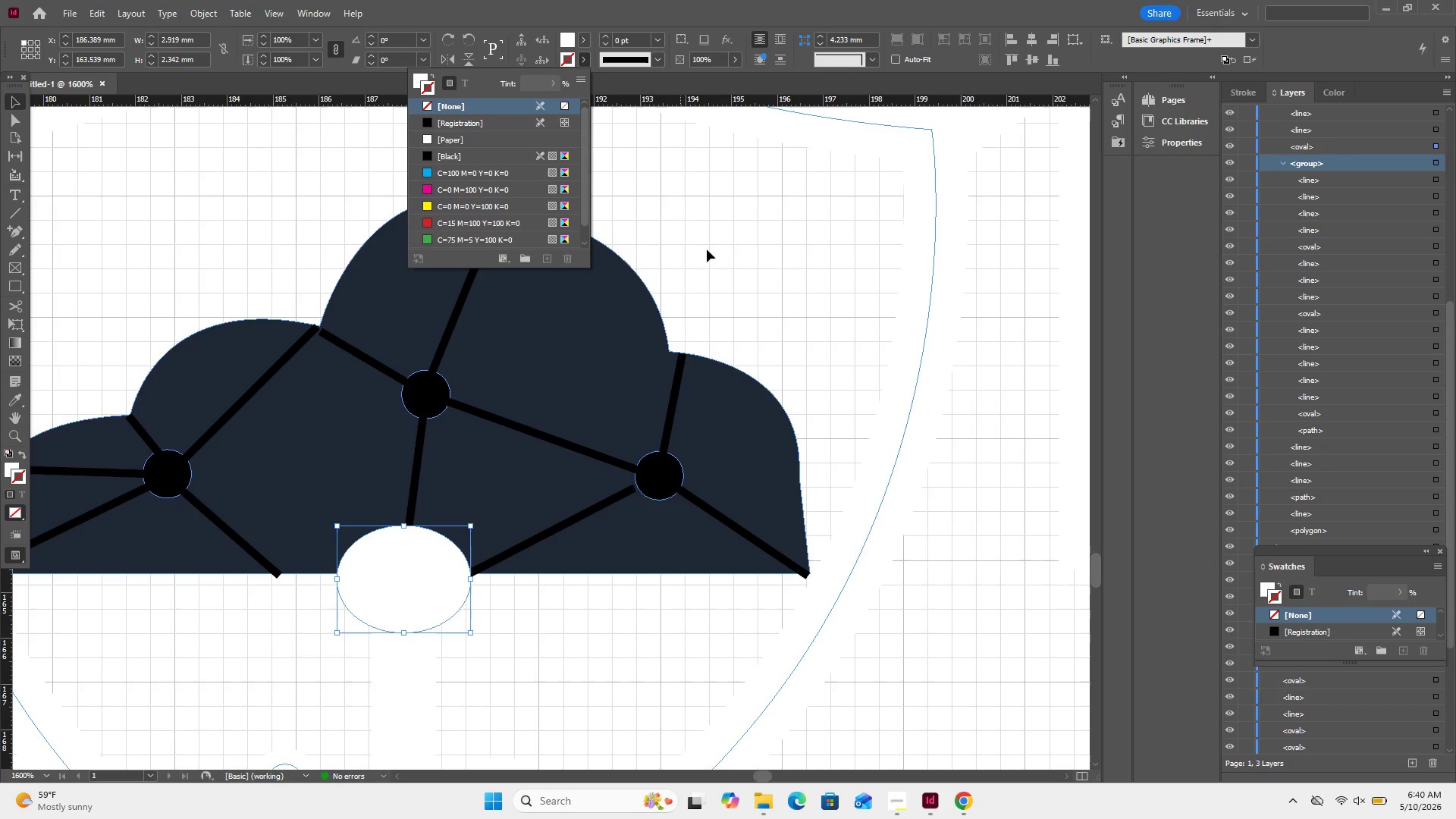 
left_click([708, 253])
 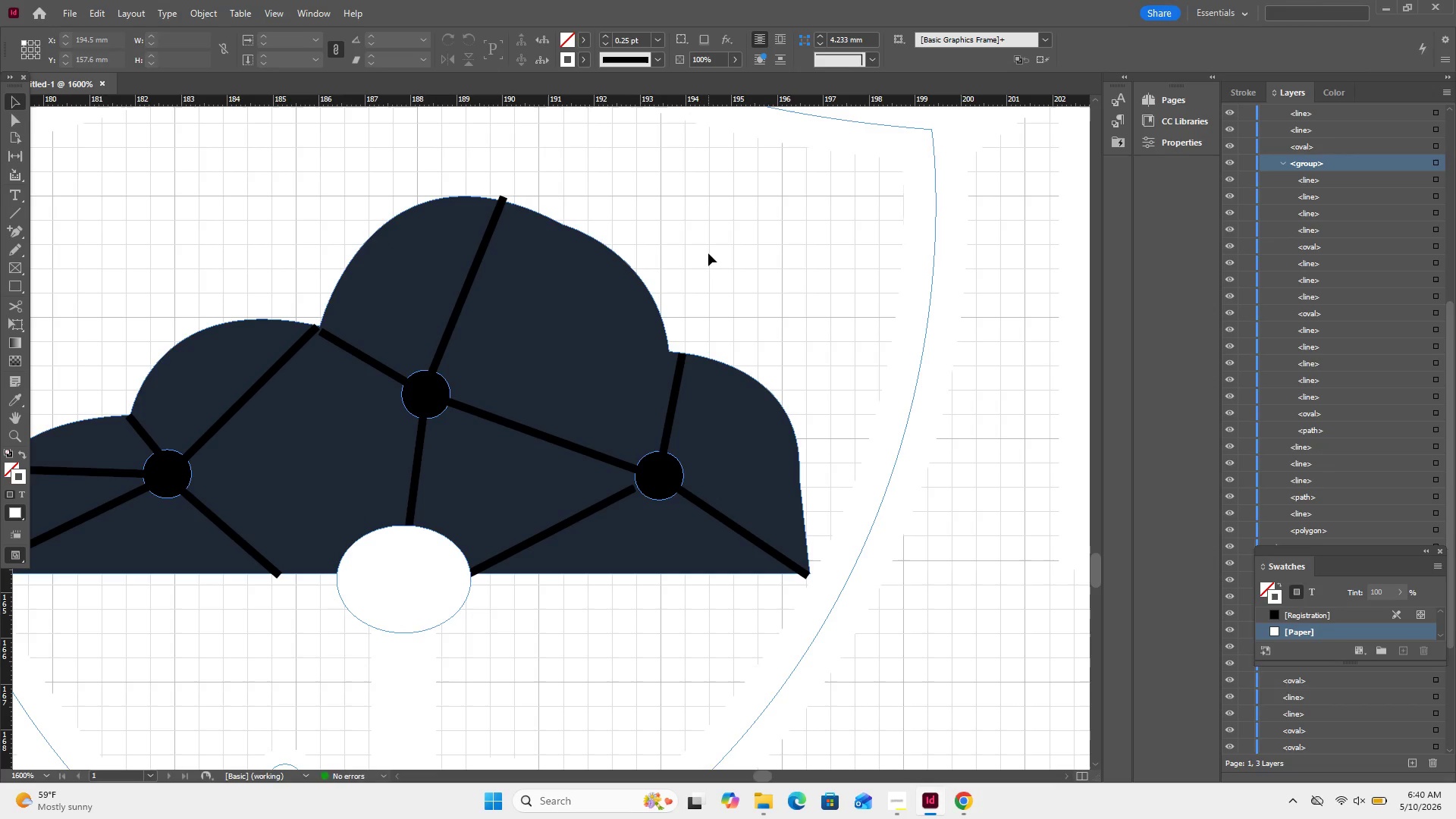 
key(Control+Minus)
 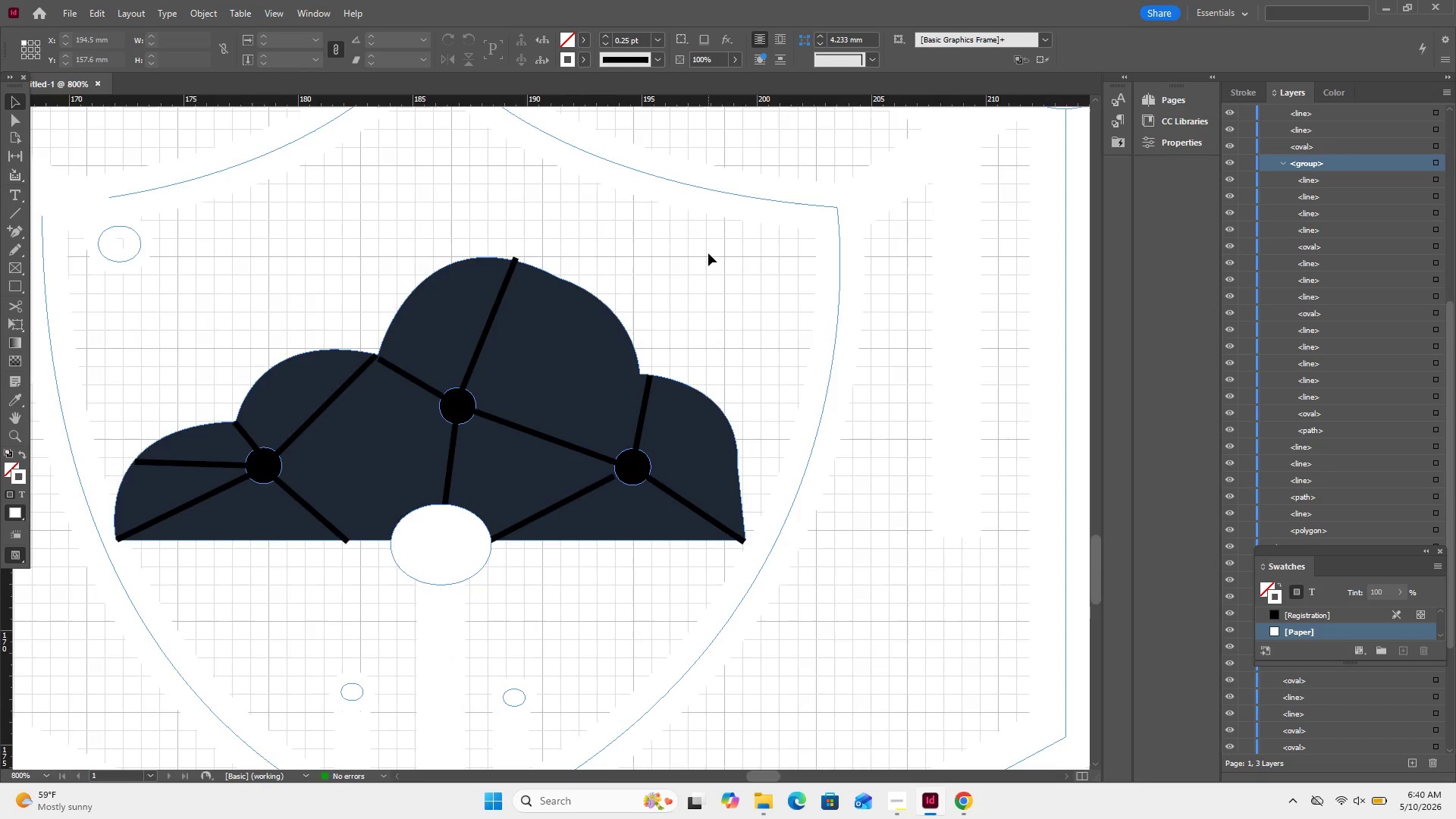 
key(Control+Minus)
 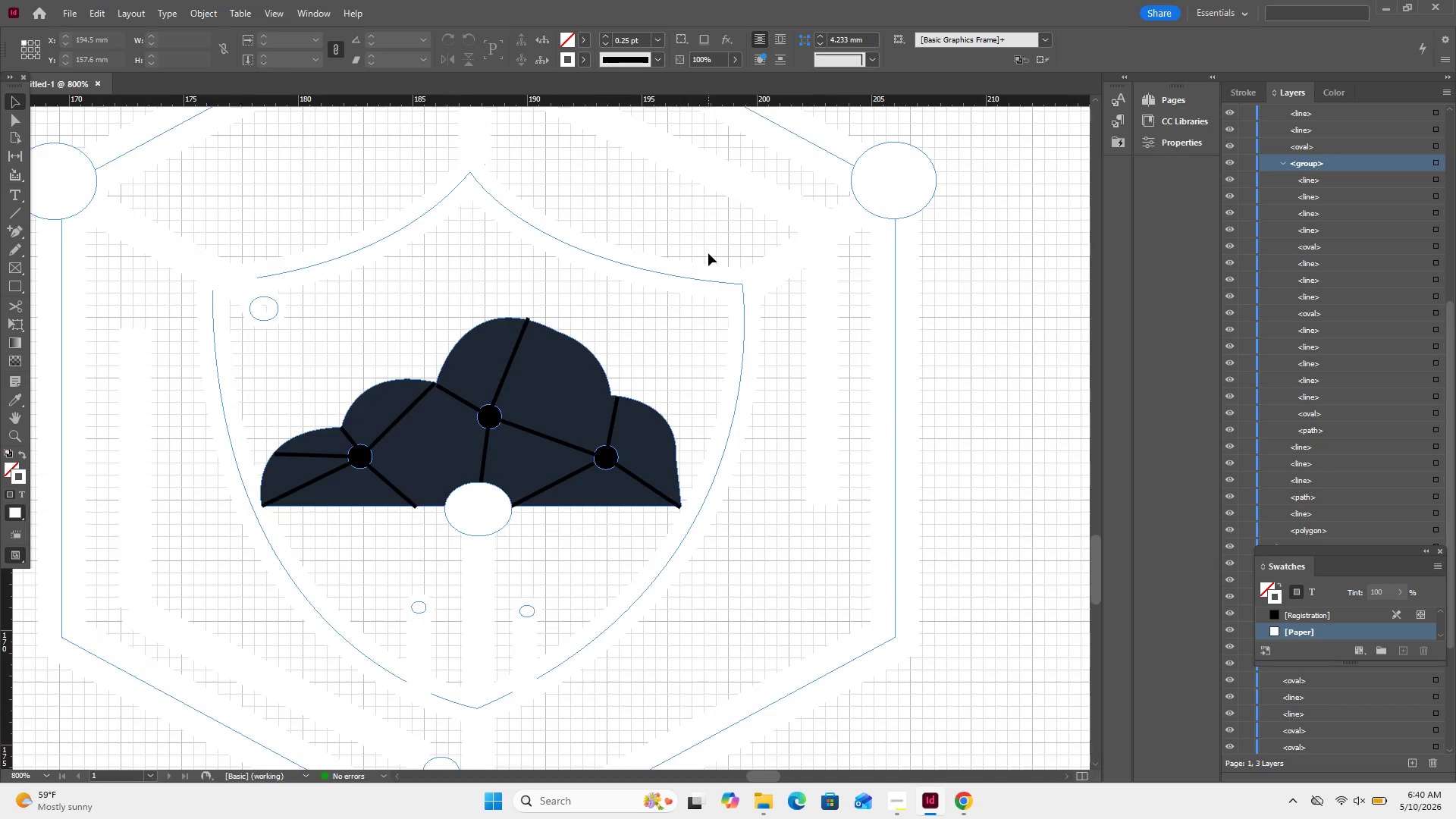 
key(Control+Minus)
 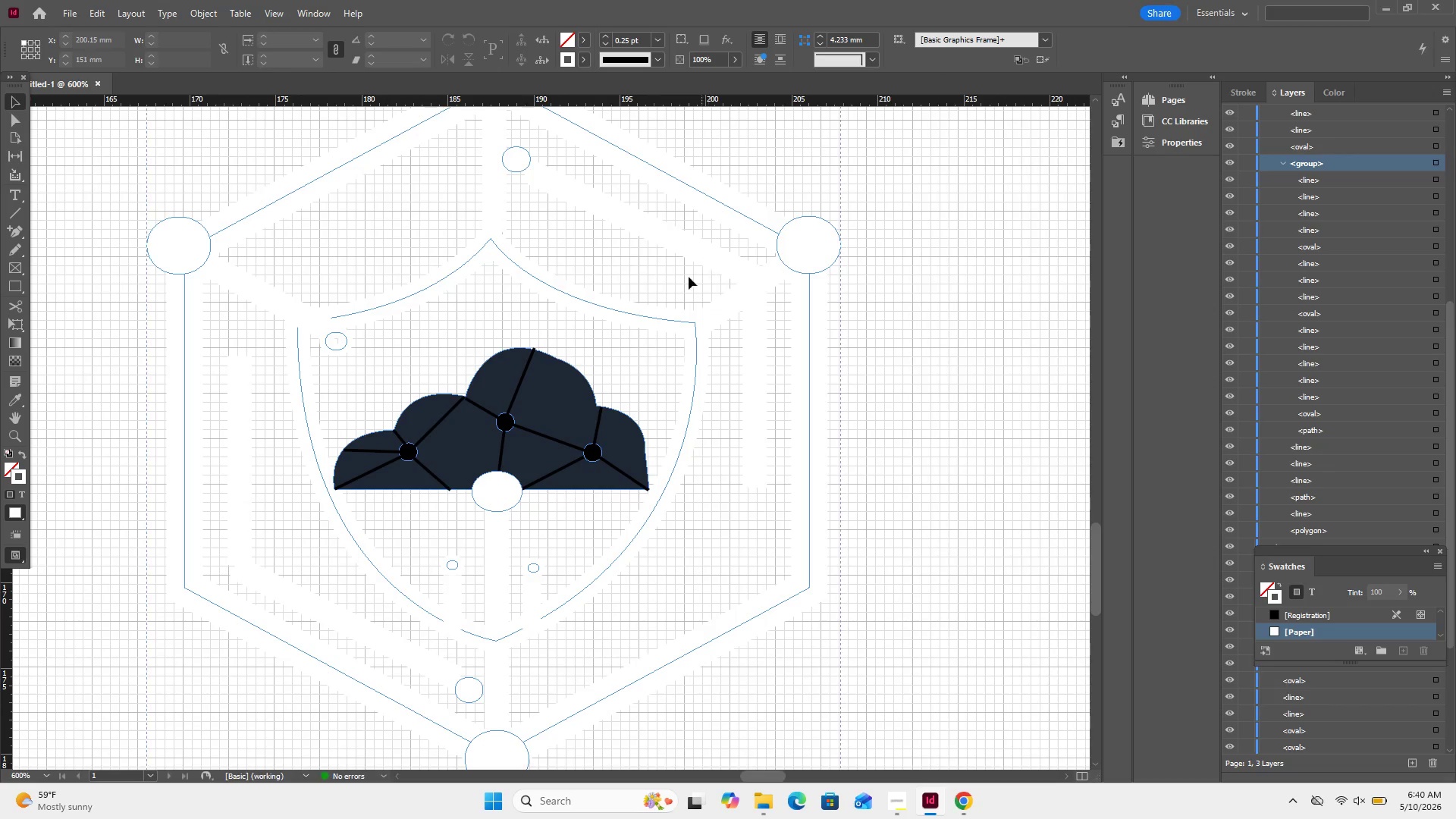 
key(Control+Minus)
 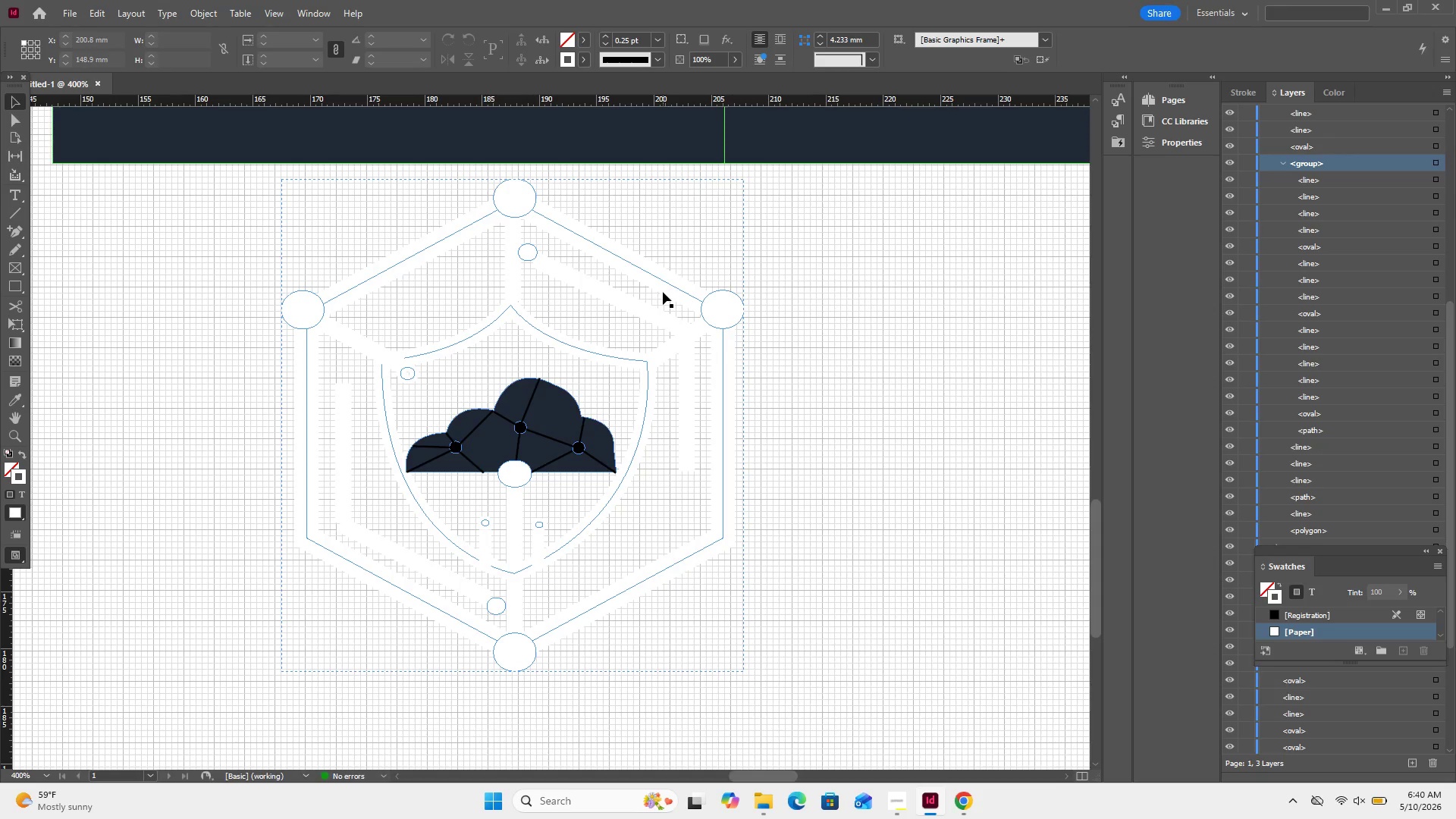 
key(Control+Minus)
 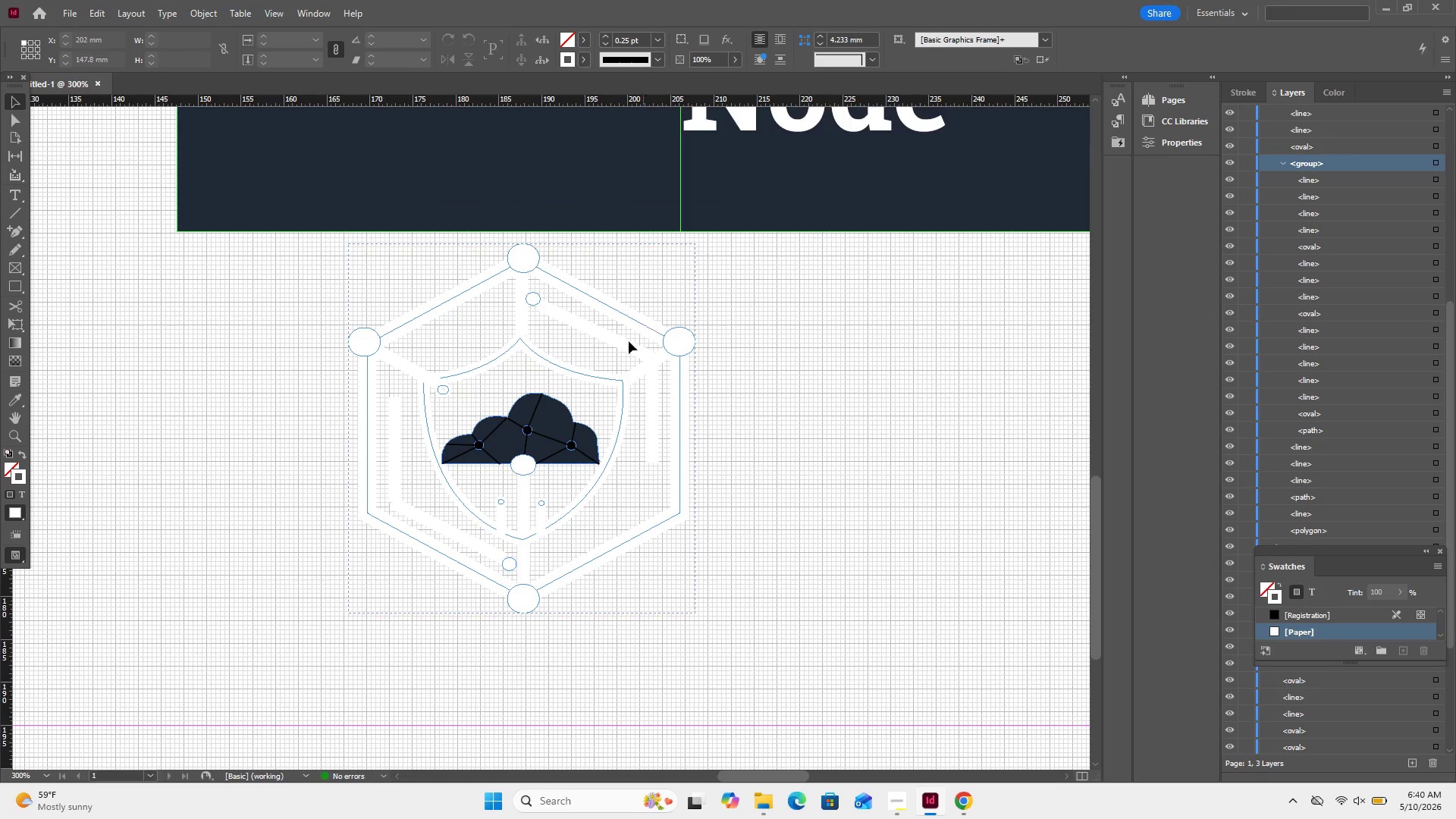 
key(Control+Minus)
 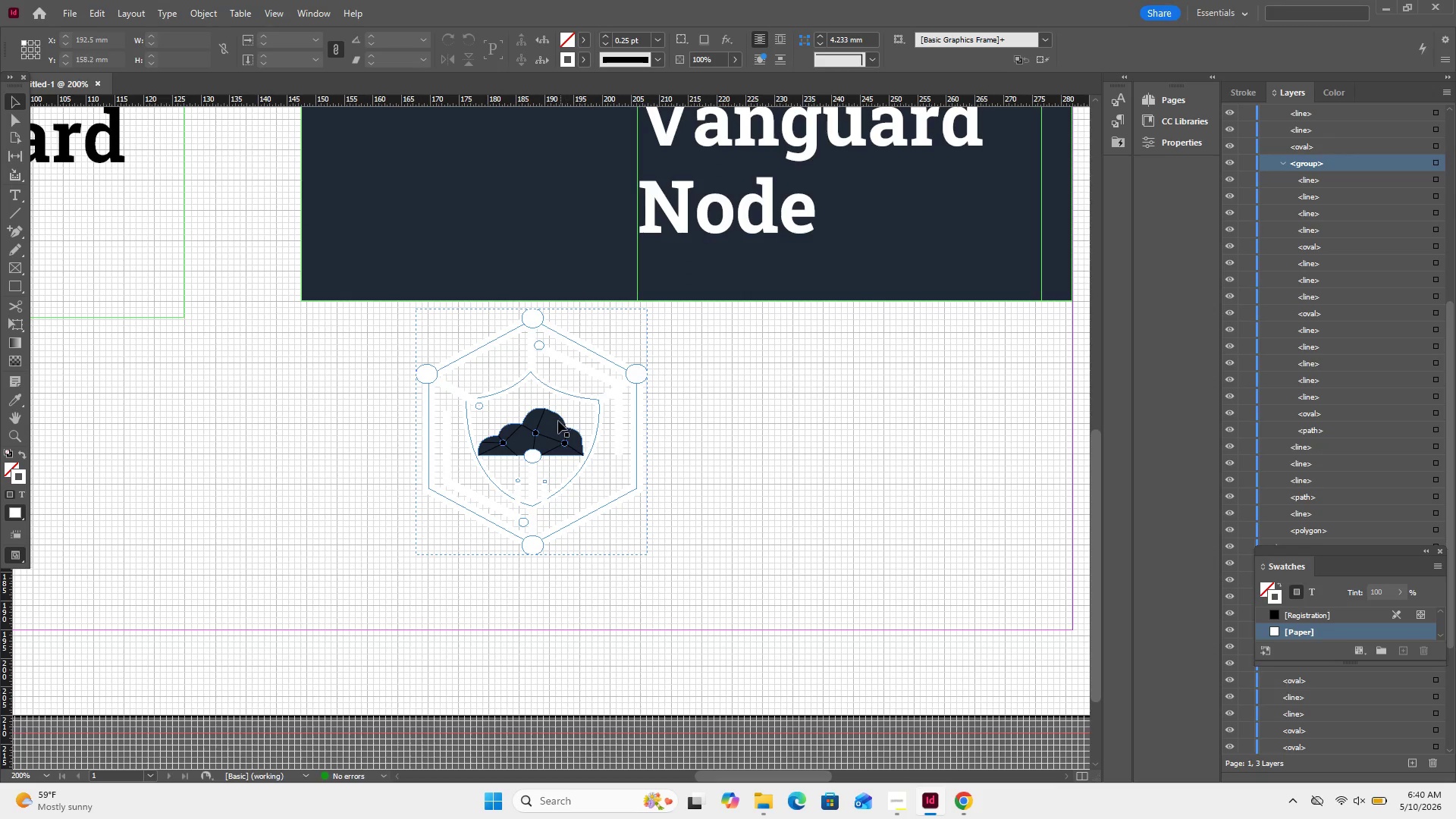 
left_click([558, 423])
 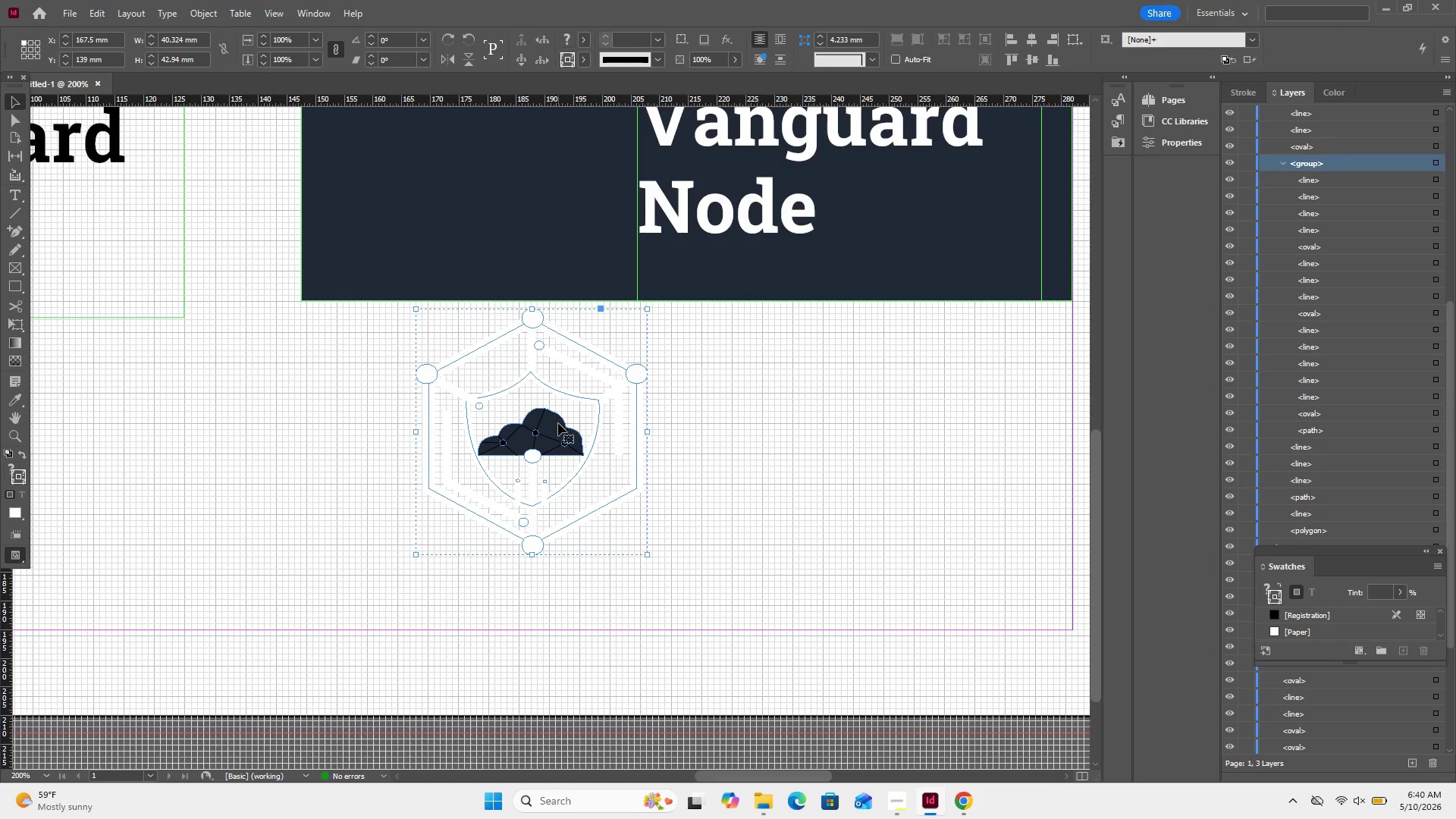 
left_click([559, 423])
 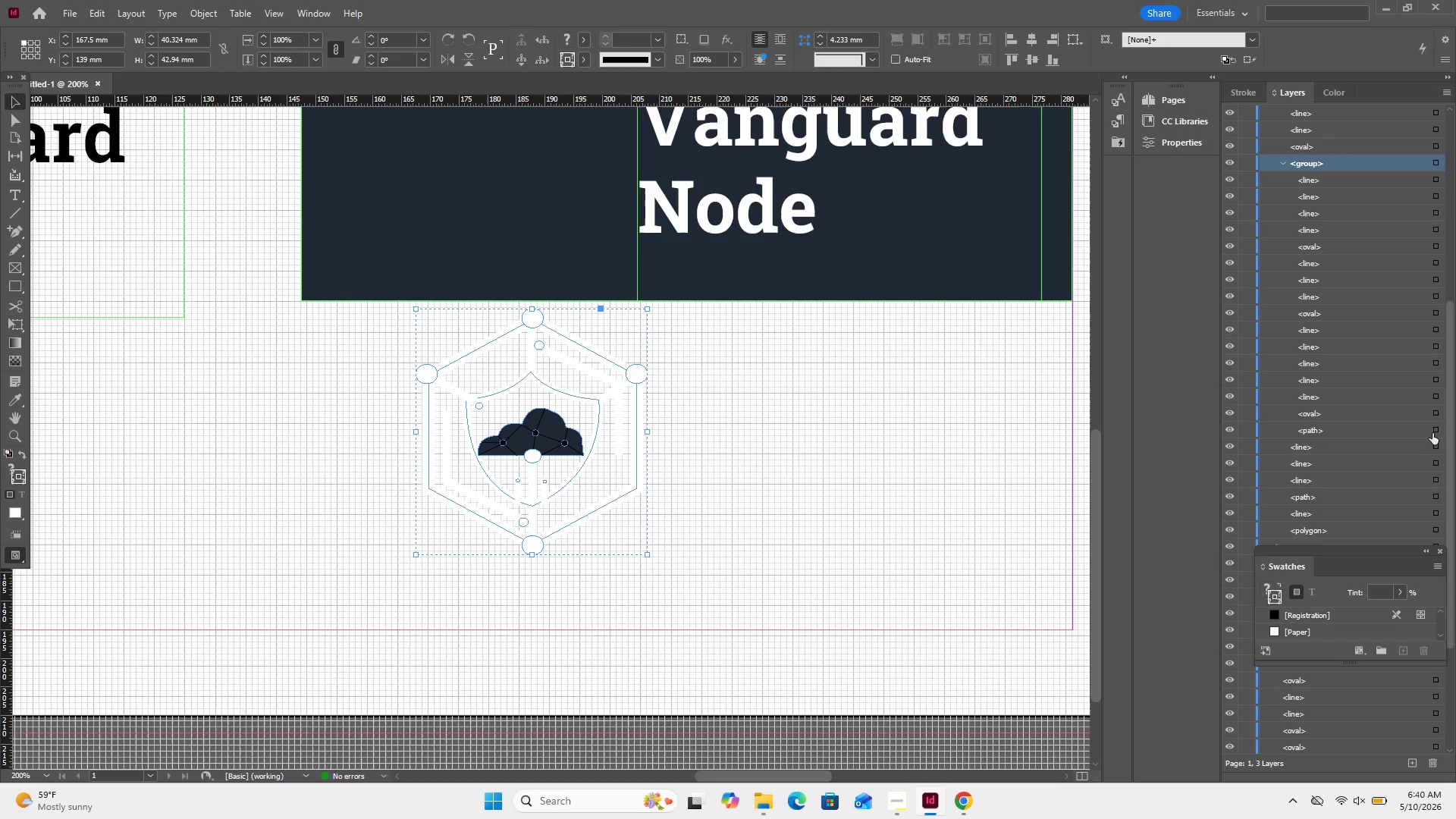 
left_click([1442, 428])
 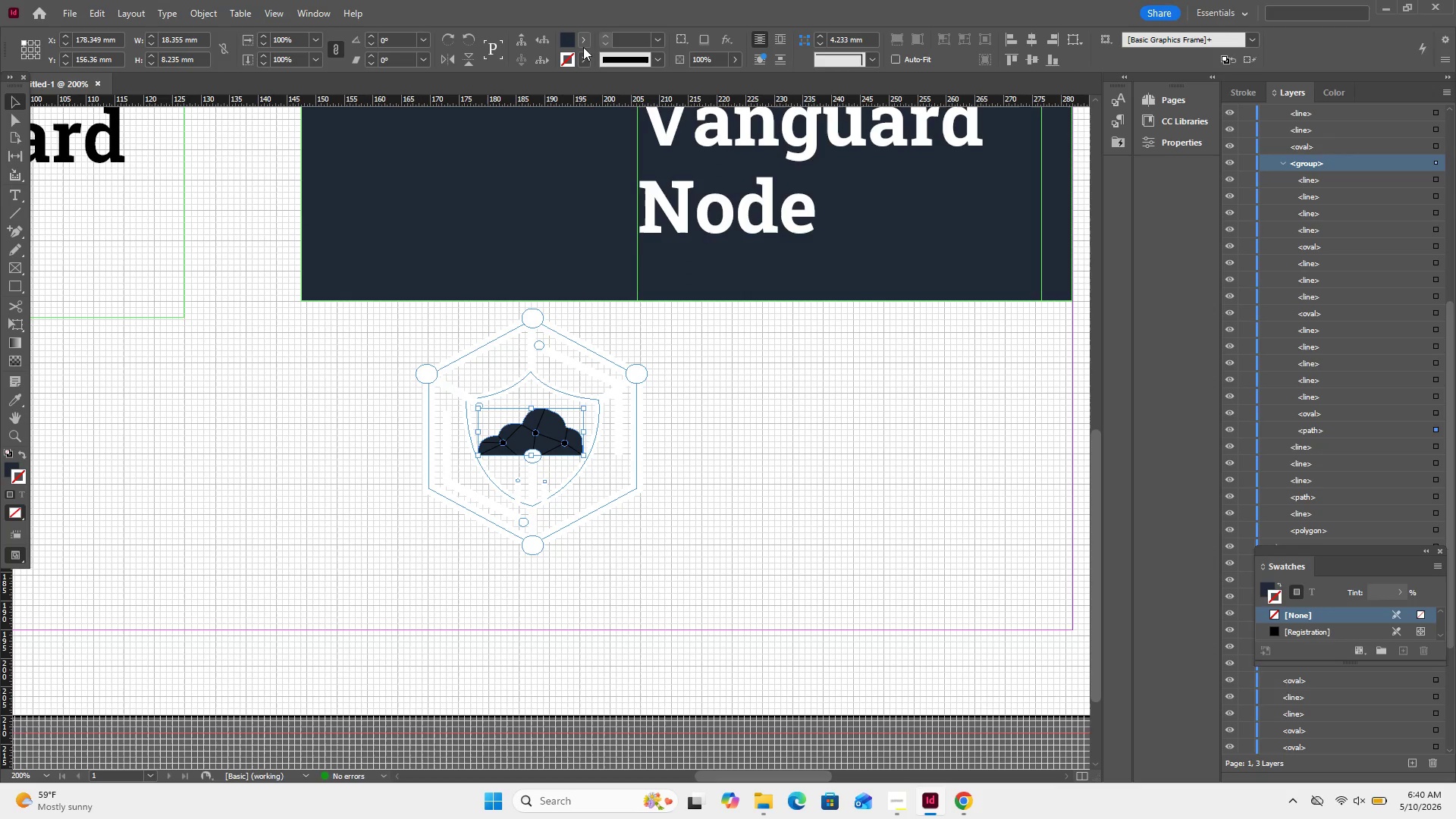 
left_click([583, 41])
 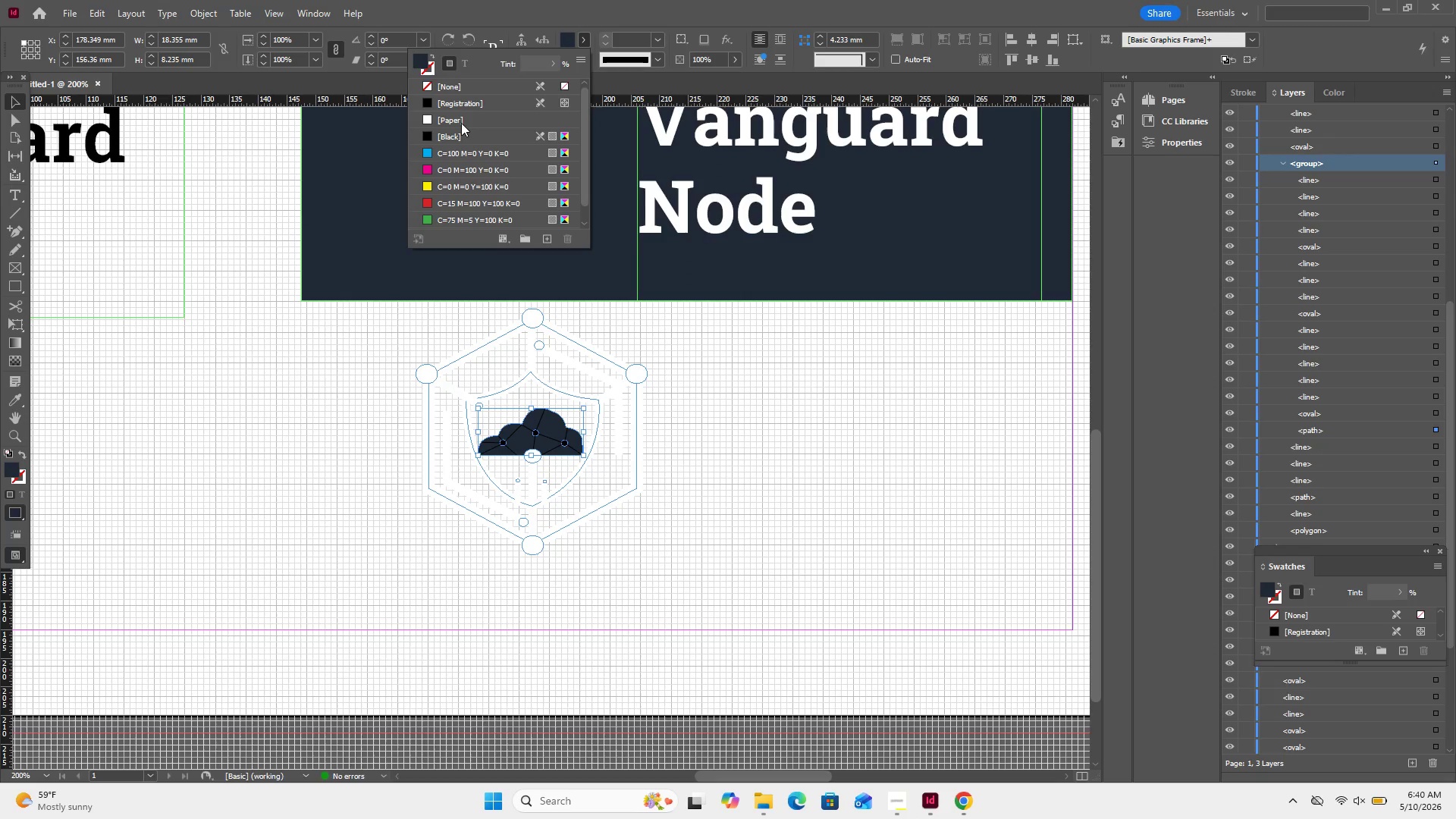 
left_click([460, 120])
 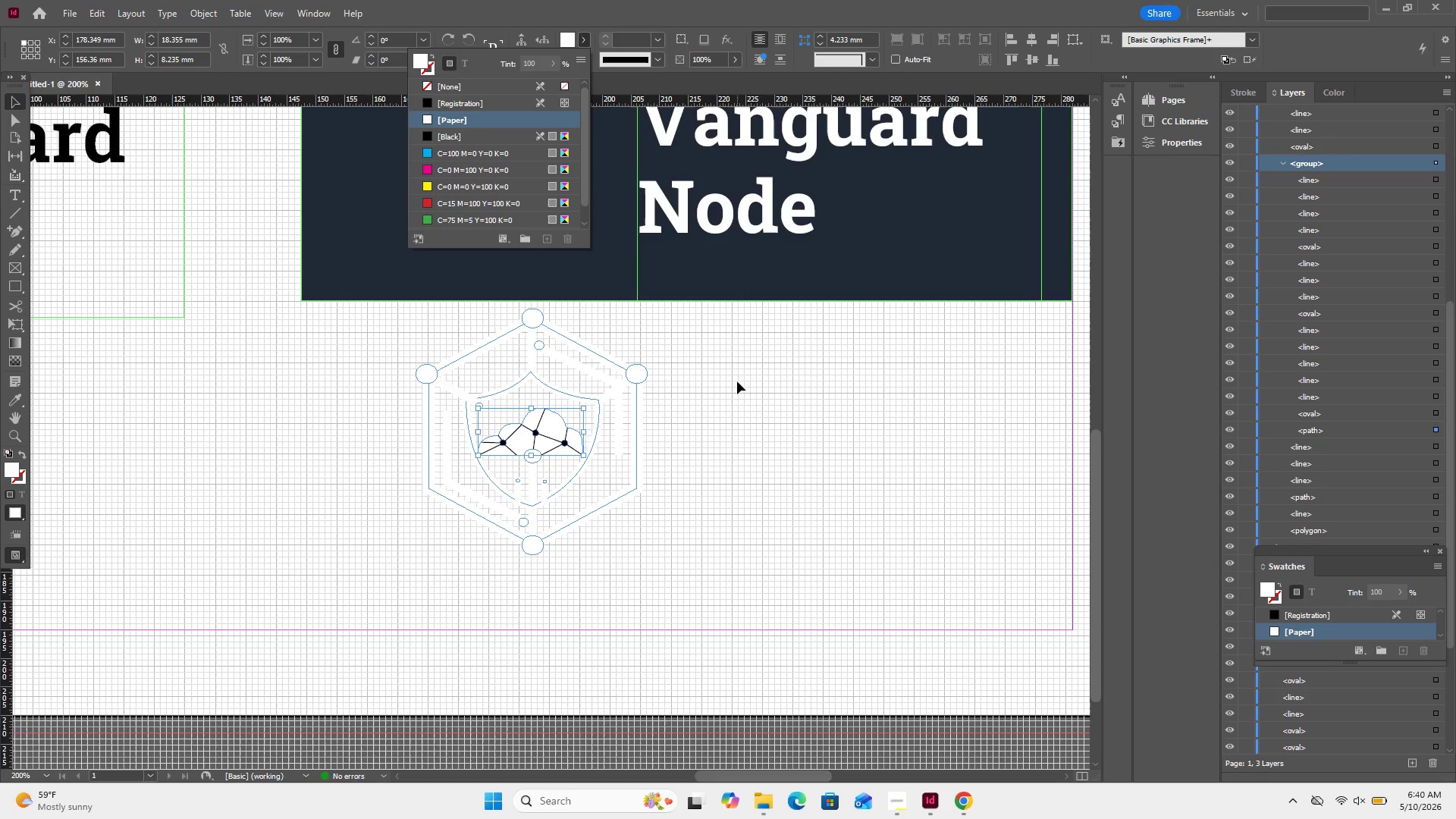 
left_click([737, 381])
 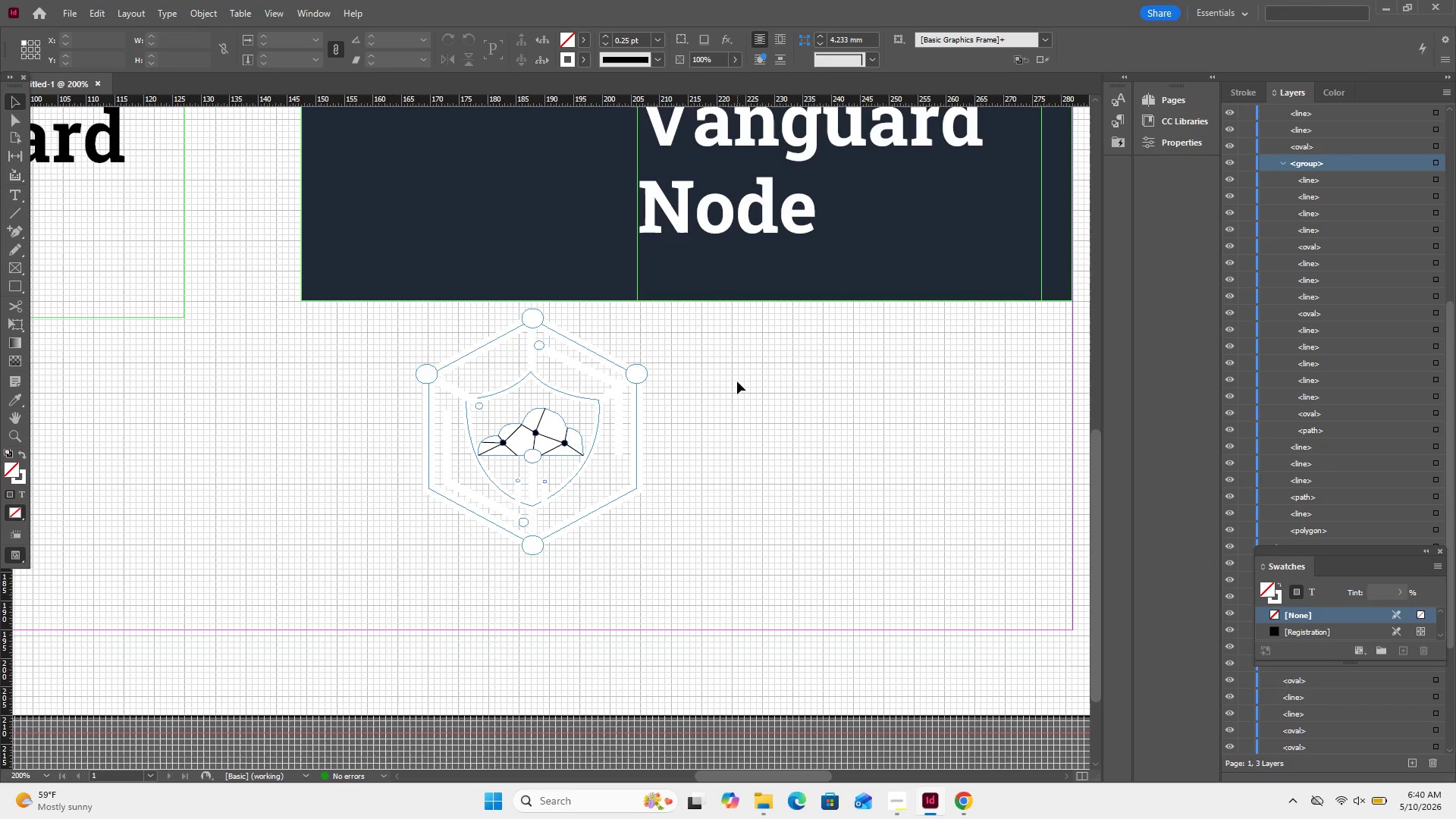 
key(Control+Minus)
 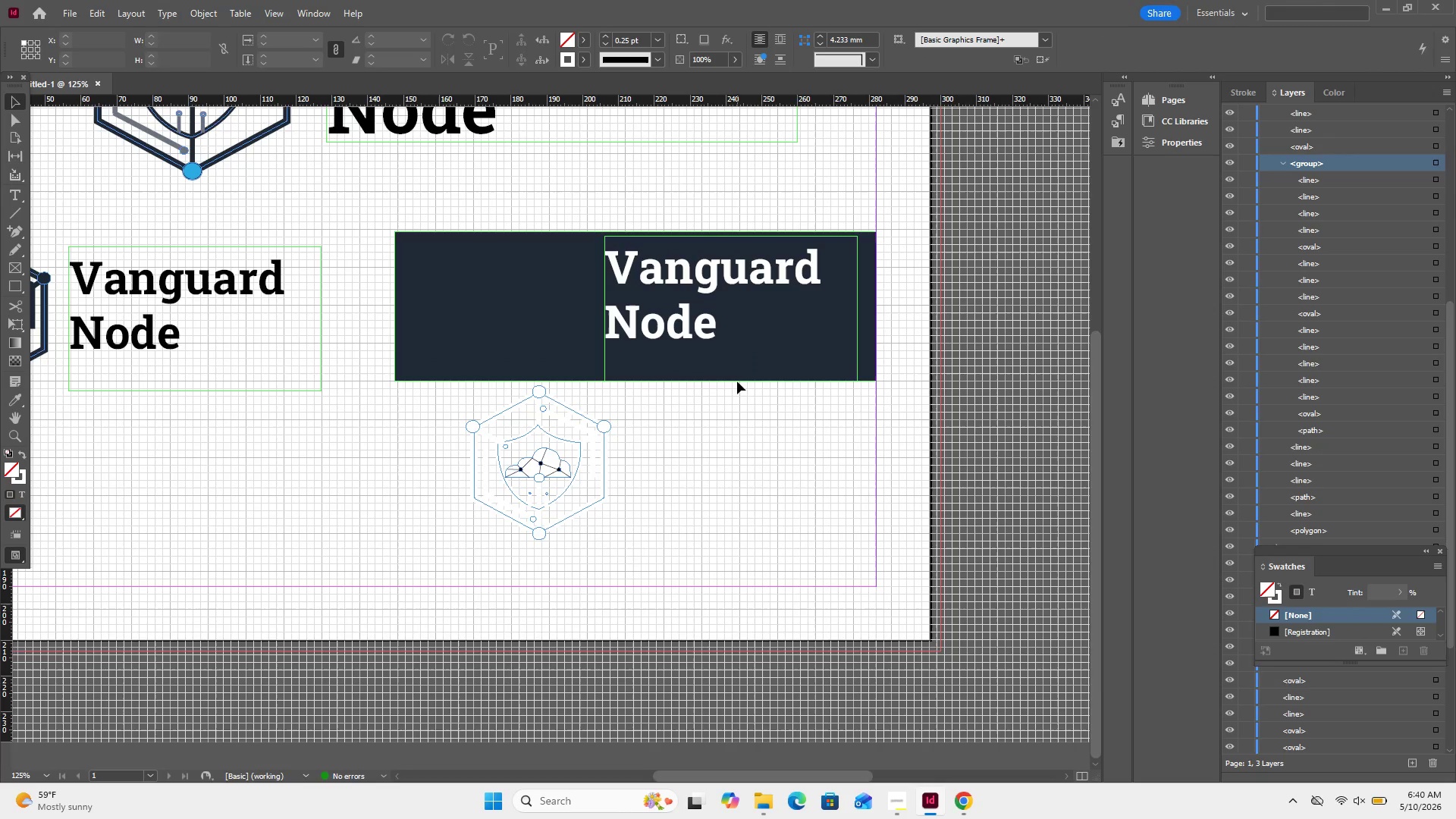 
key(Control+Minus)
 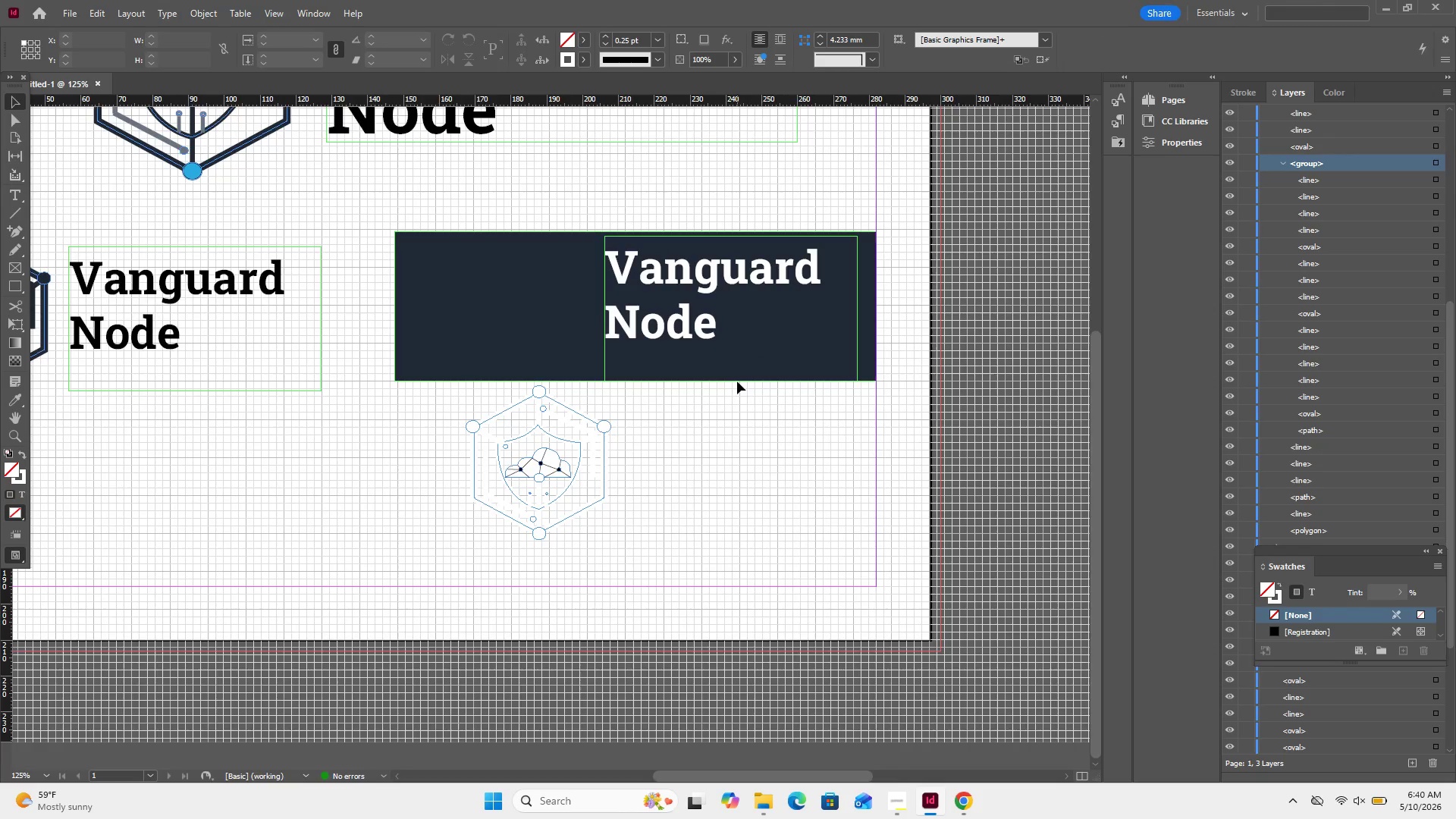 
key(Control+Minus)
 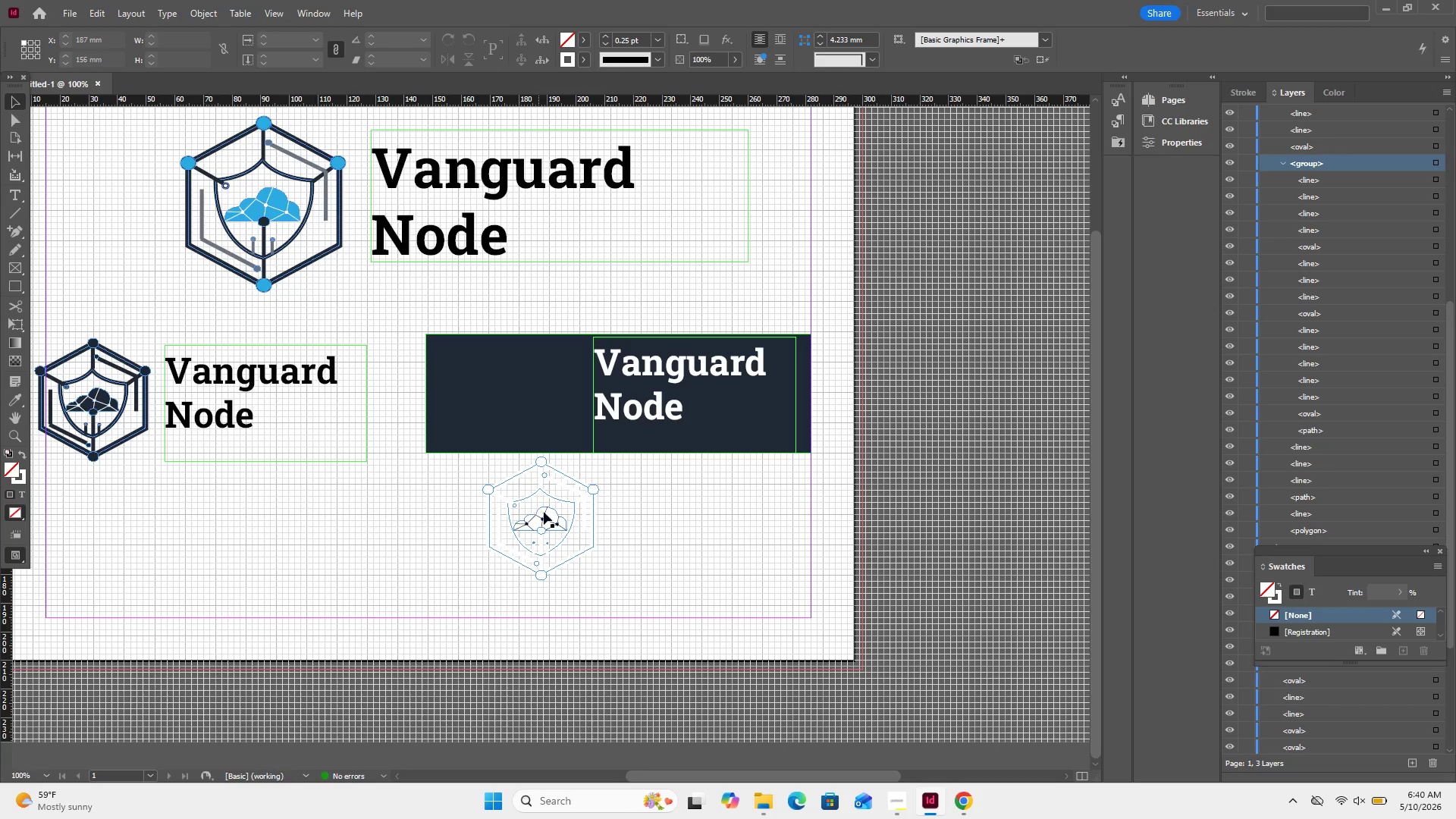 
left_click_drag(start_coordinate=[547, 517], to_coordinate=[519, 395])
 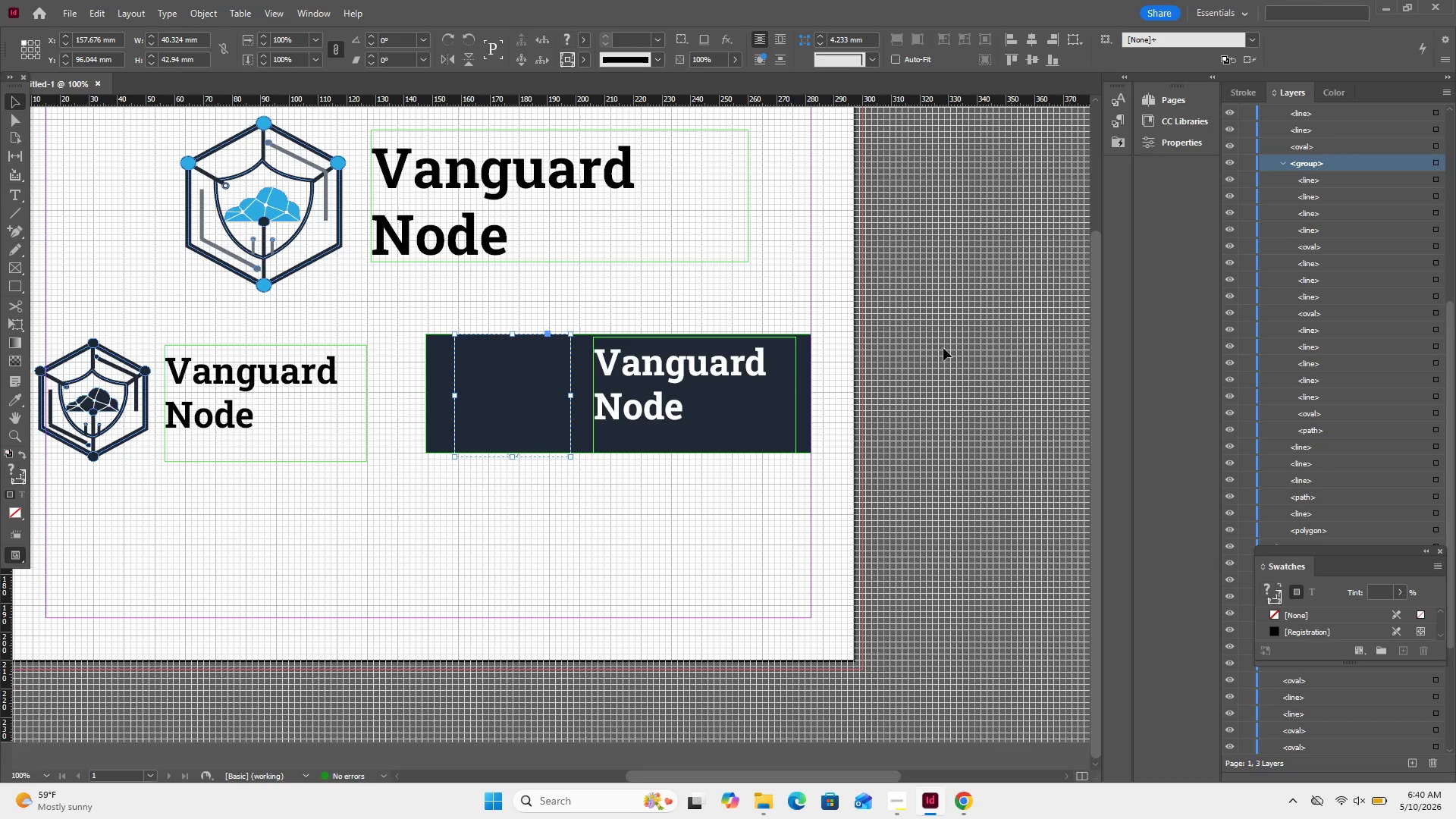 
left_click([896, 400])
 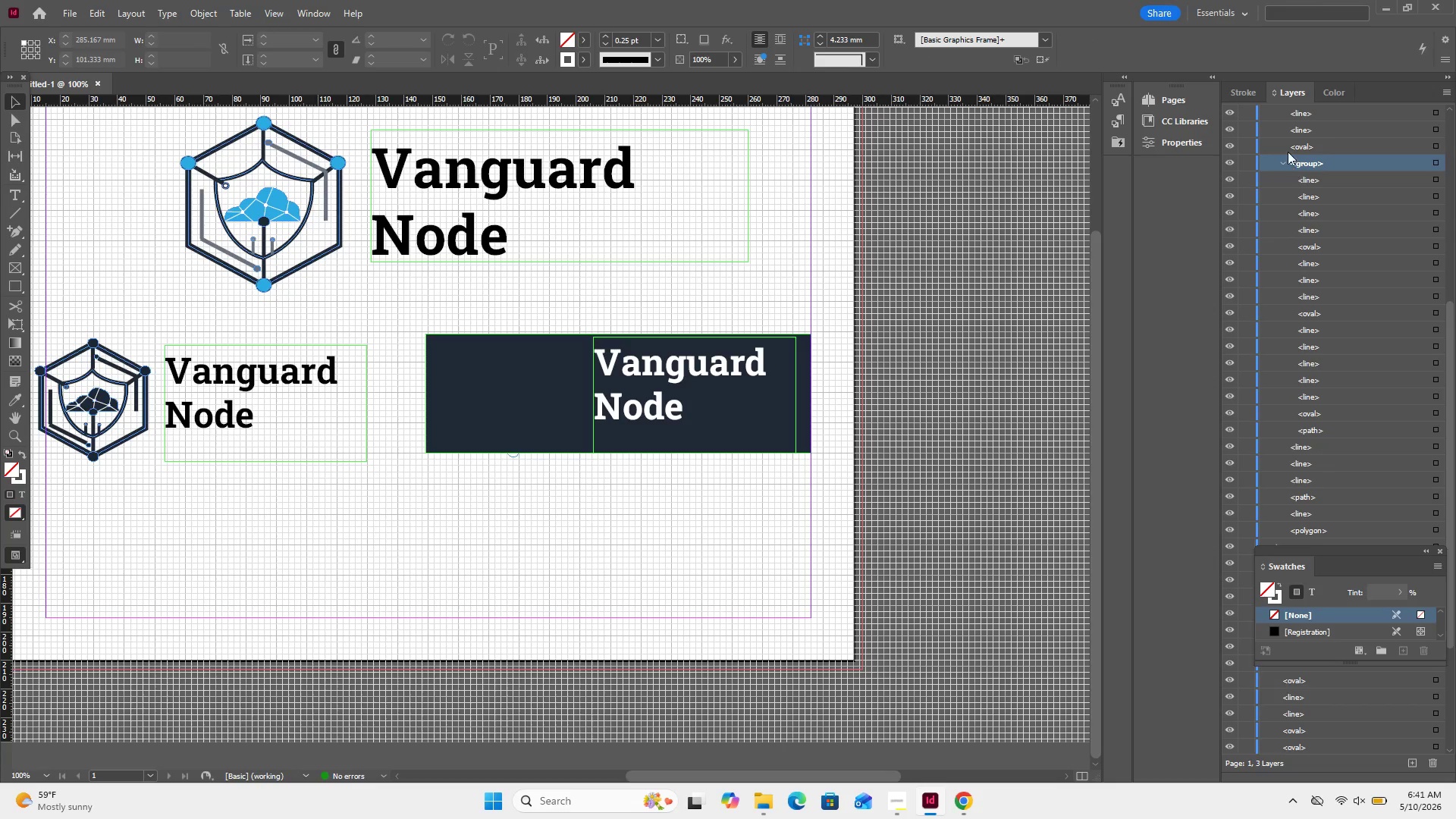 
left_click([1279, 163])
 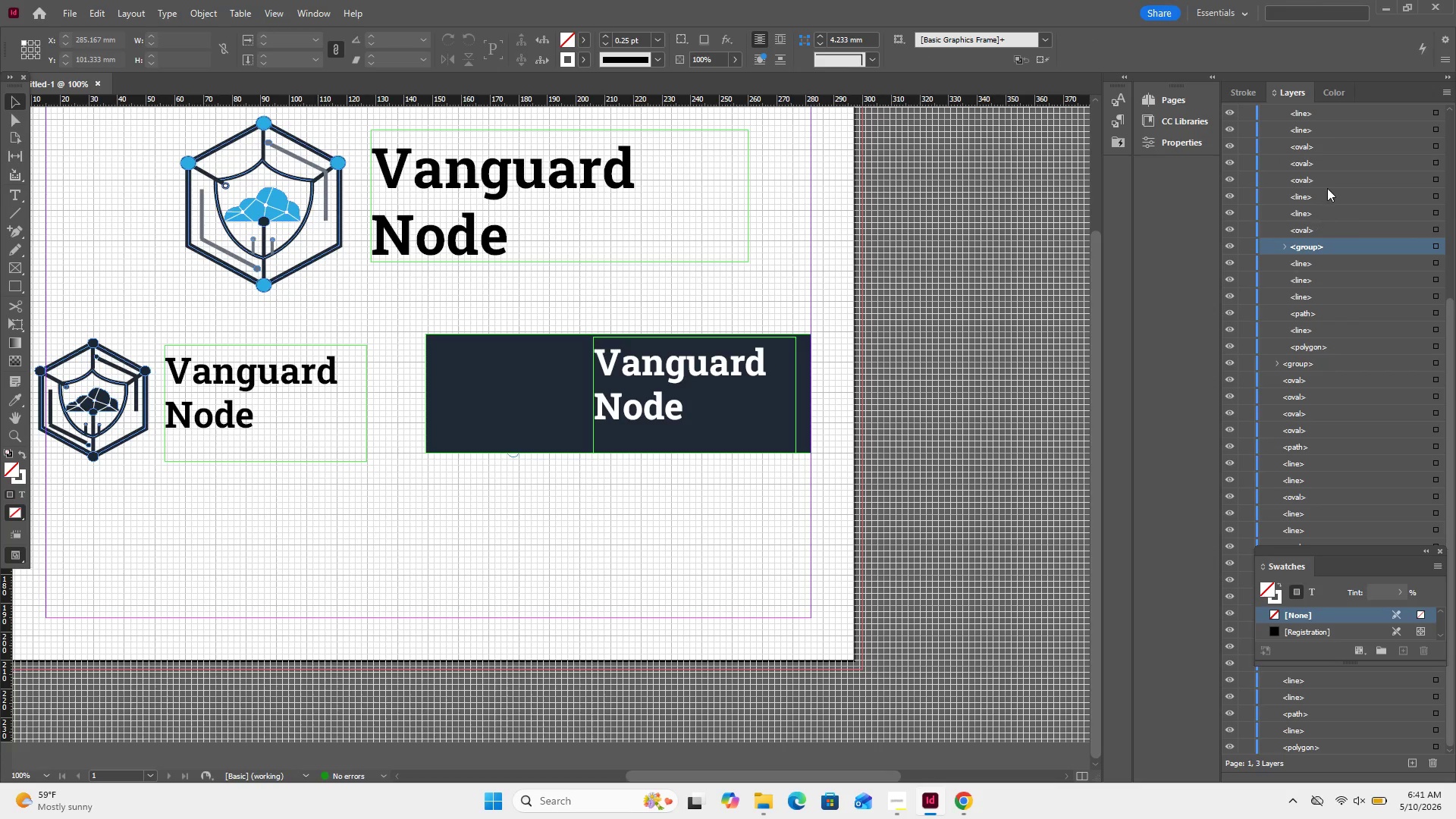 
scroll: coordinate [1343, 130], scroll_direction: up, amount: 13.0
 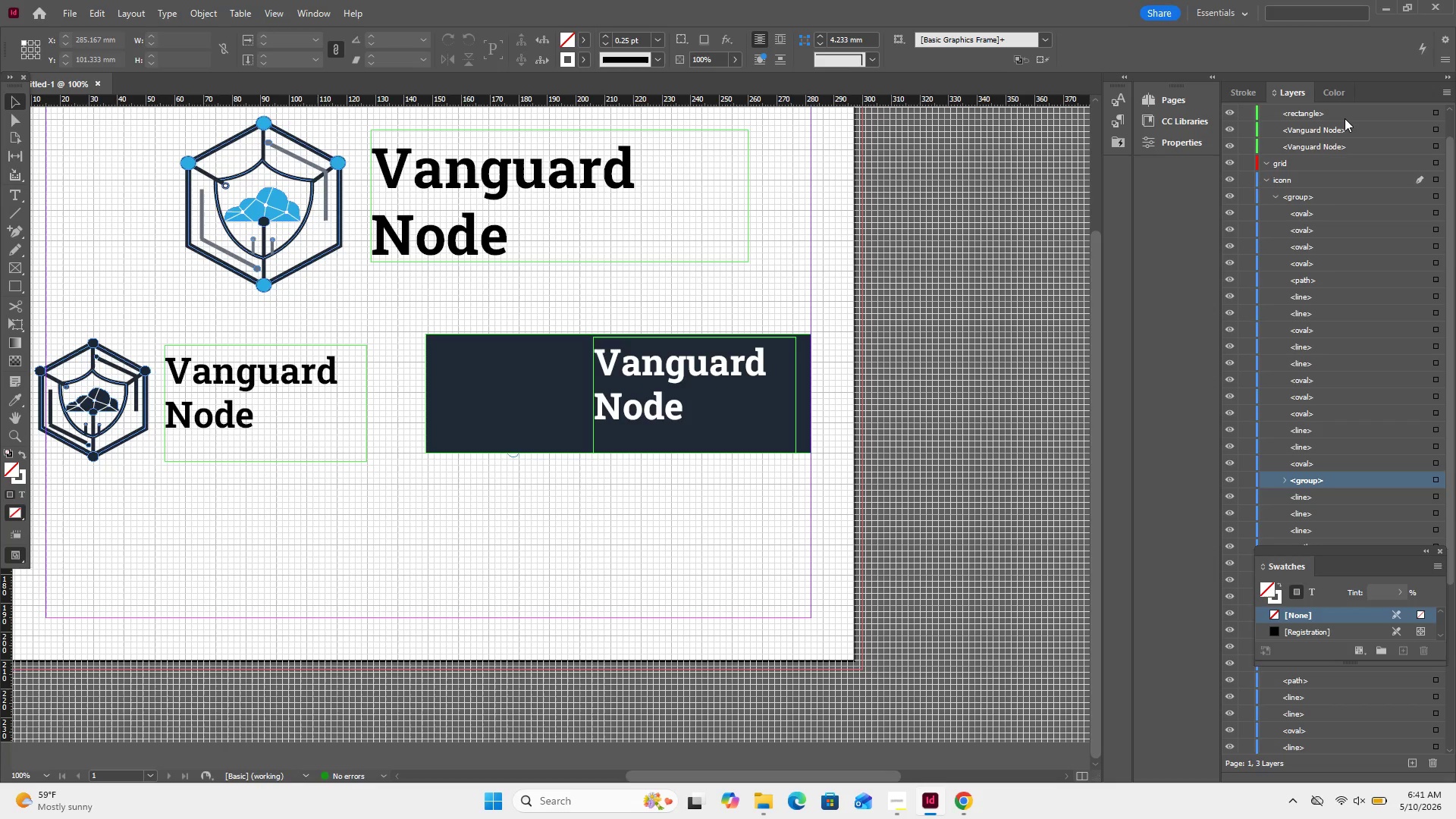 
left_click_drag(start_coordinate=[1345, 116], to_coordinate=[1352, 489])
 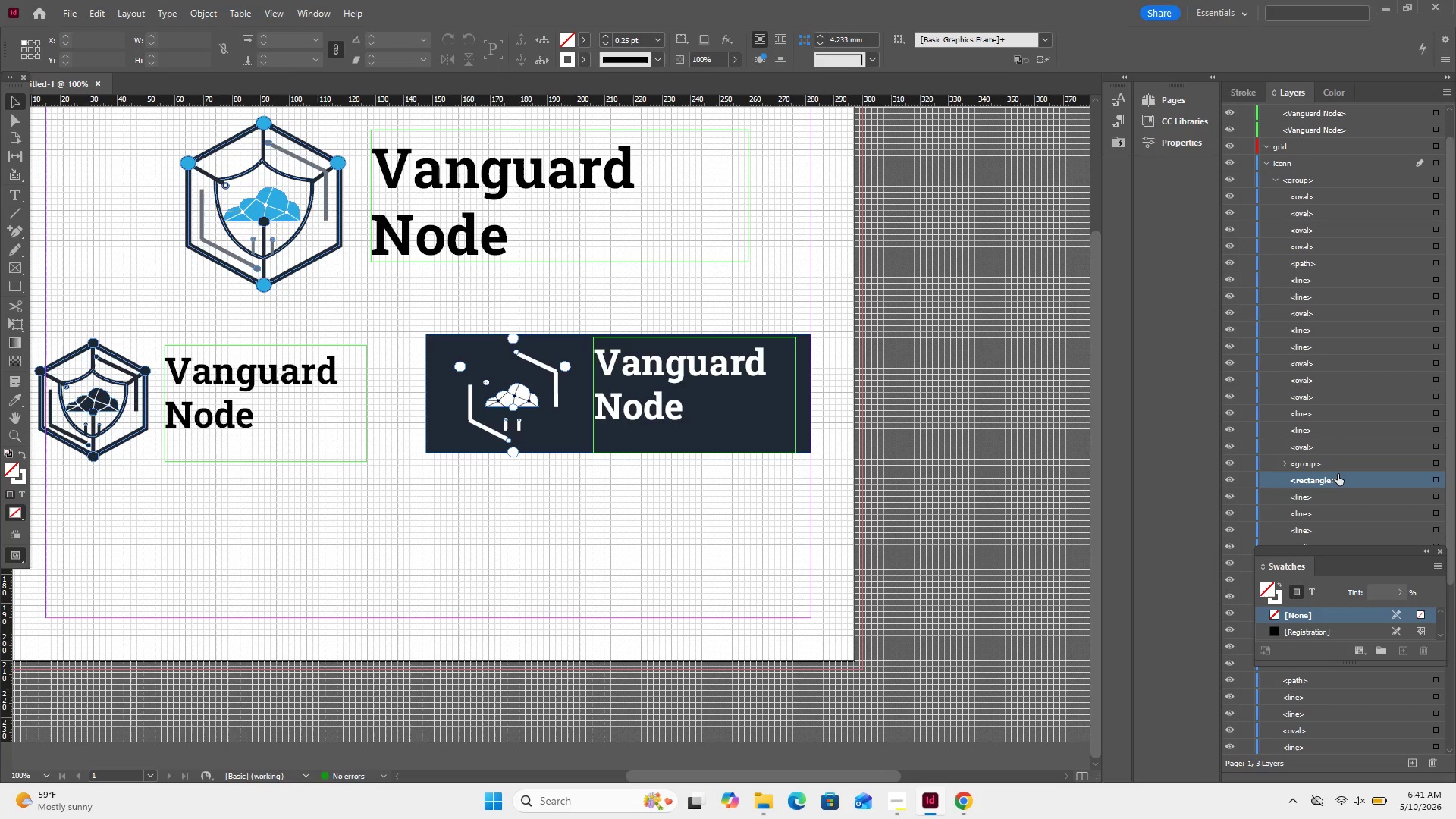 
wait(5.92)
 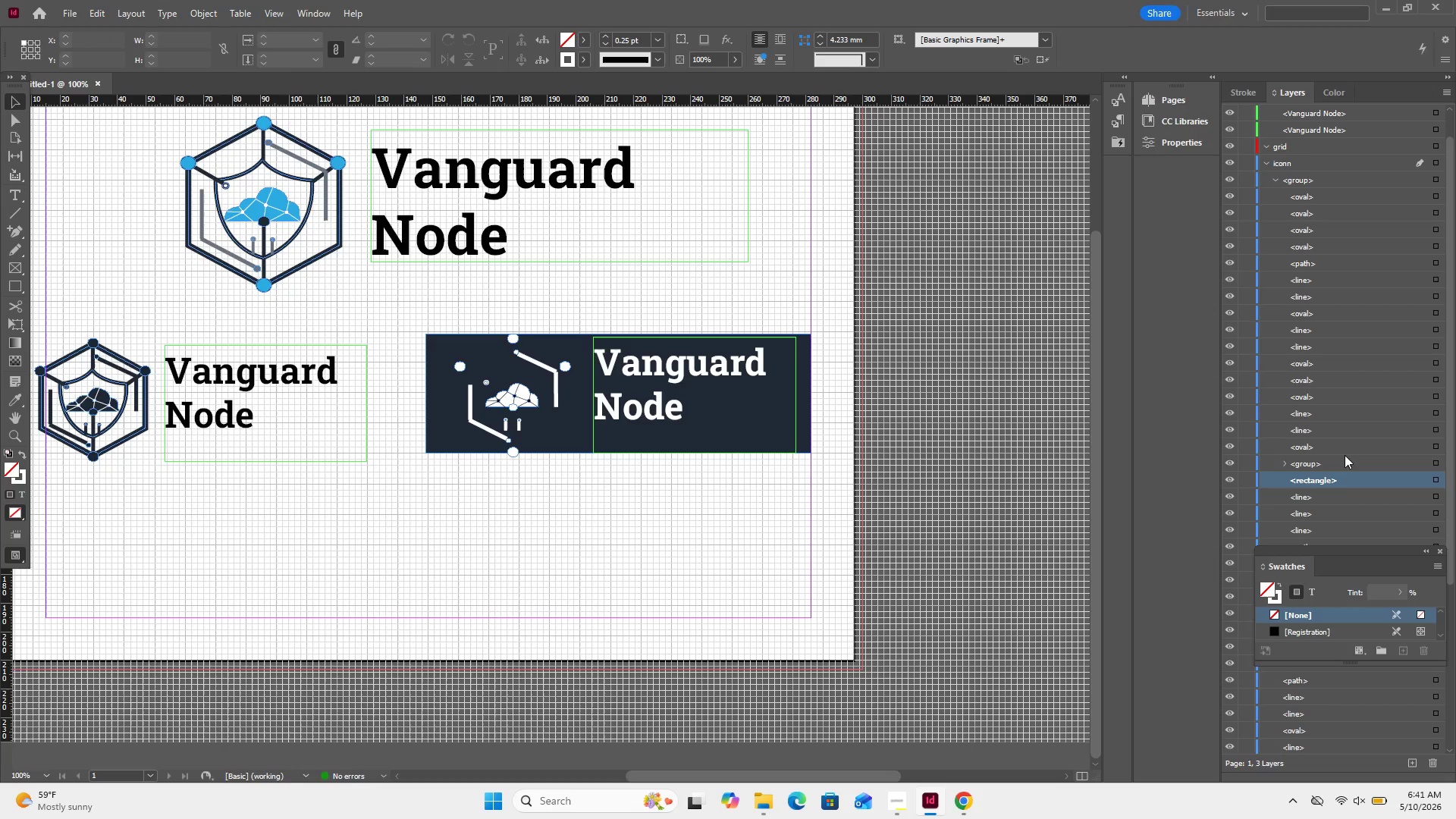 
left_click_drag(start_coordinate=[1338, 474], to_coordinate=[1342, 532])
 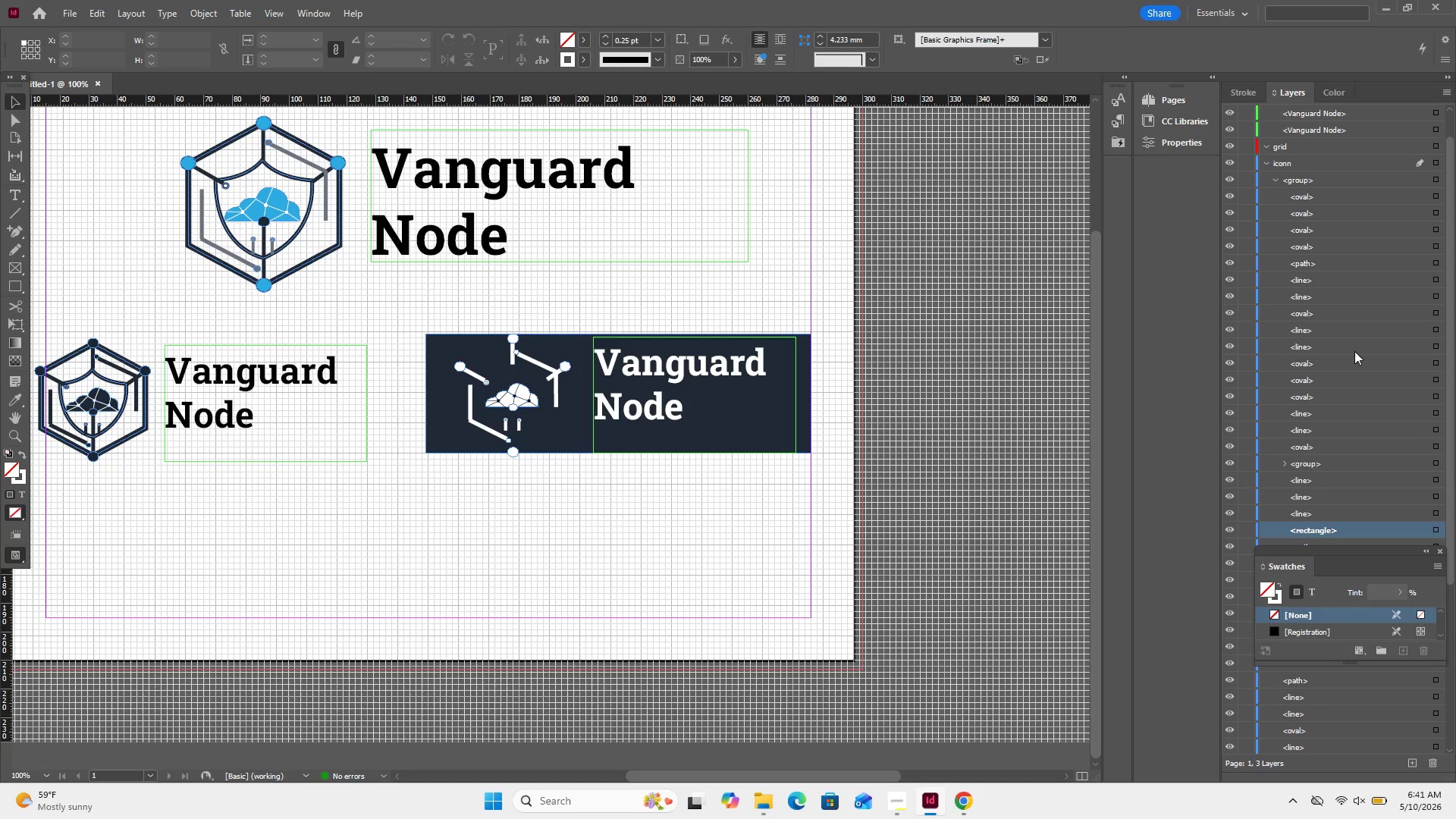 
scroll: coordinate [1355, 343], scroll_direction: down, amount: 16.0
 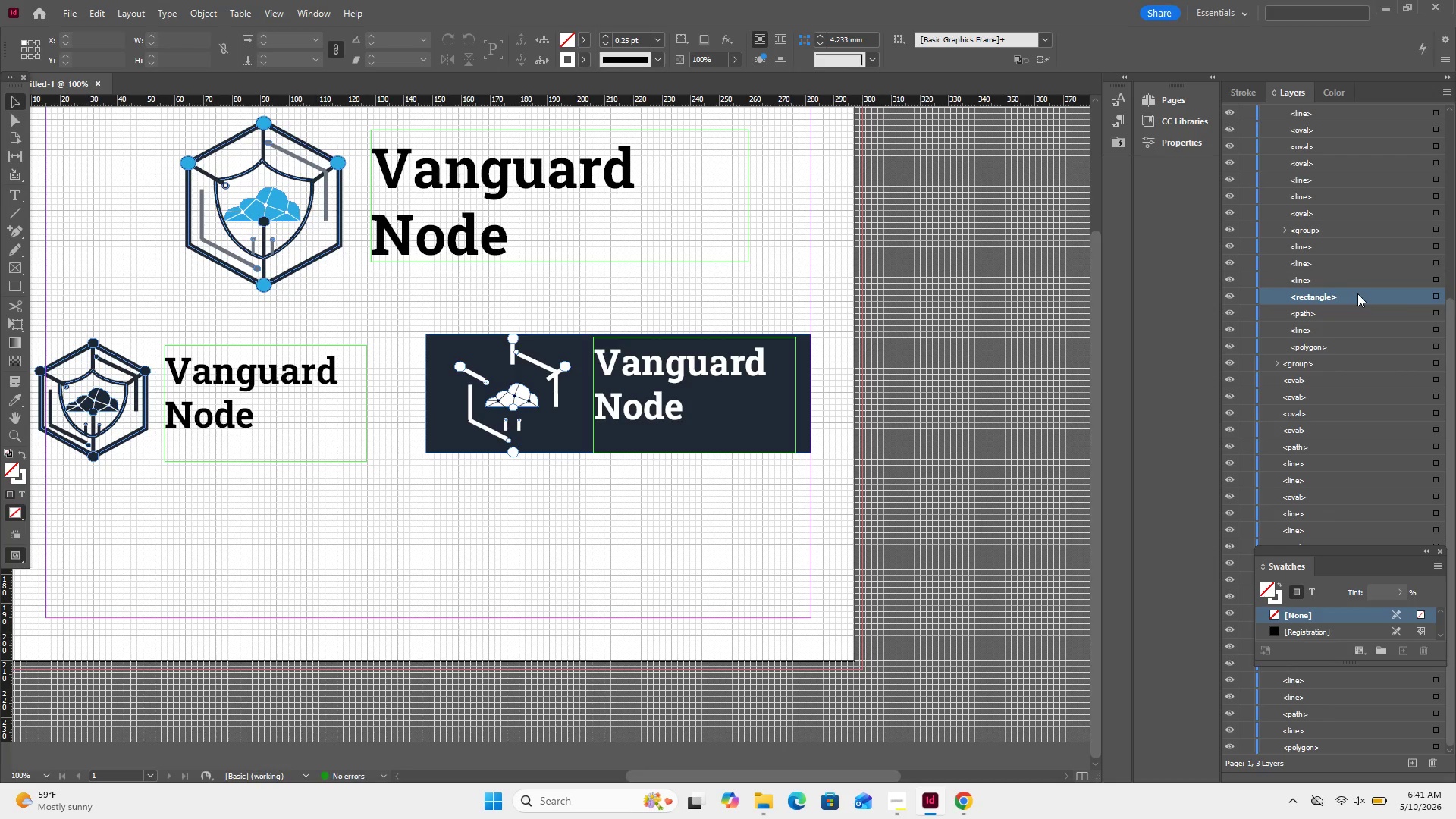 
left_click_drag(start_coordinate=[1357, 293], to_coordinate=[1354, 355])
 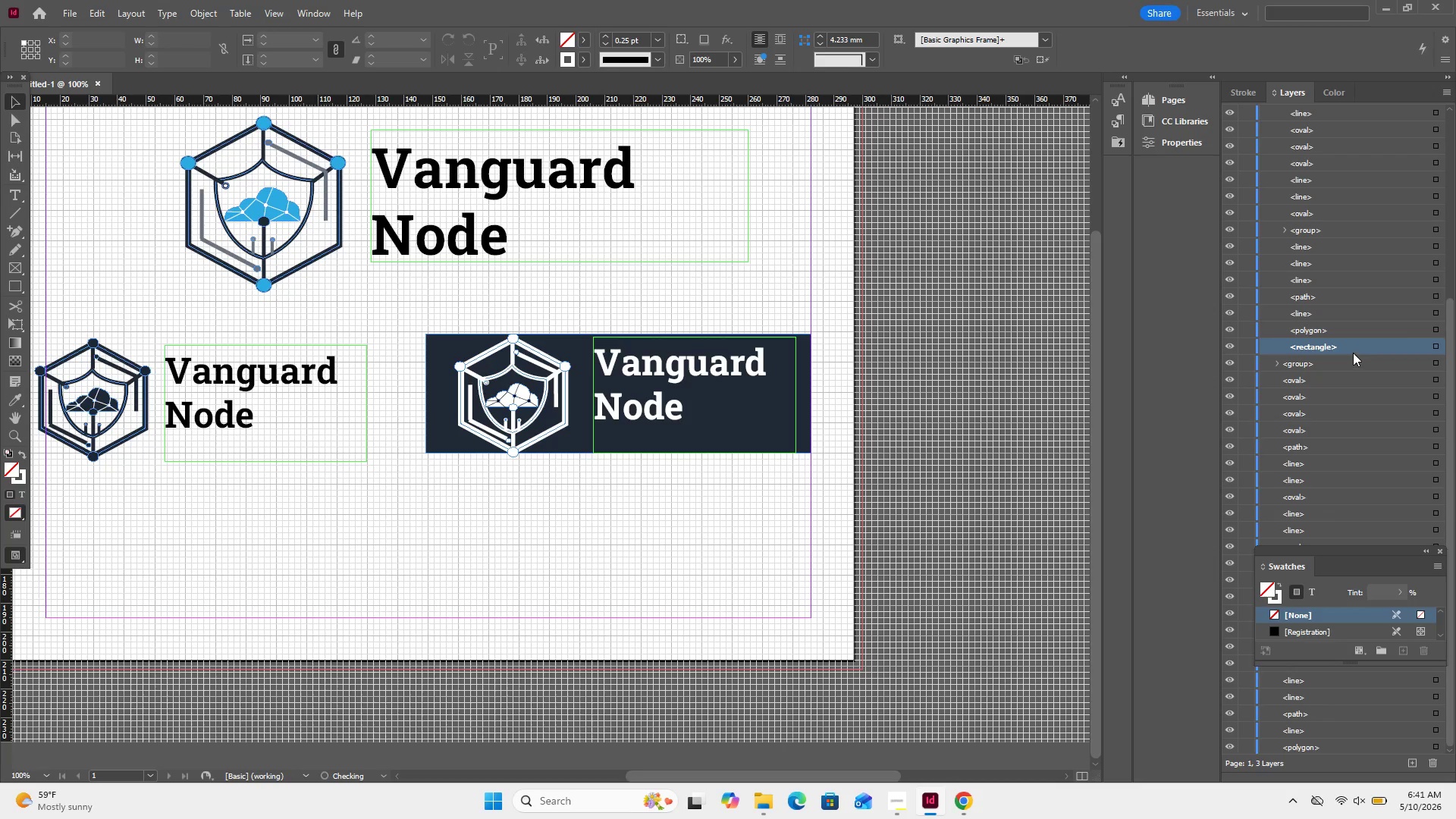 
scroll: coordinate [1351, 342], scroll_direction: down, amount: 9.0
 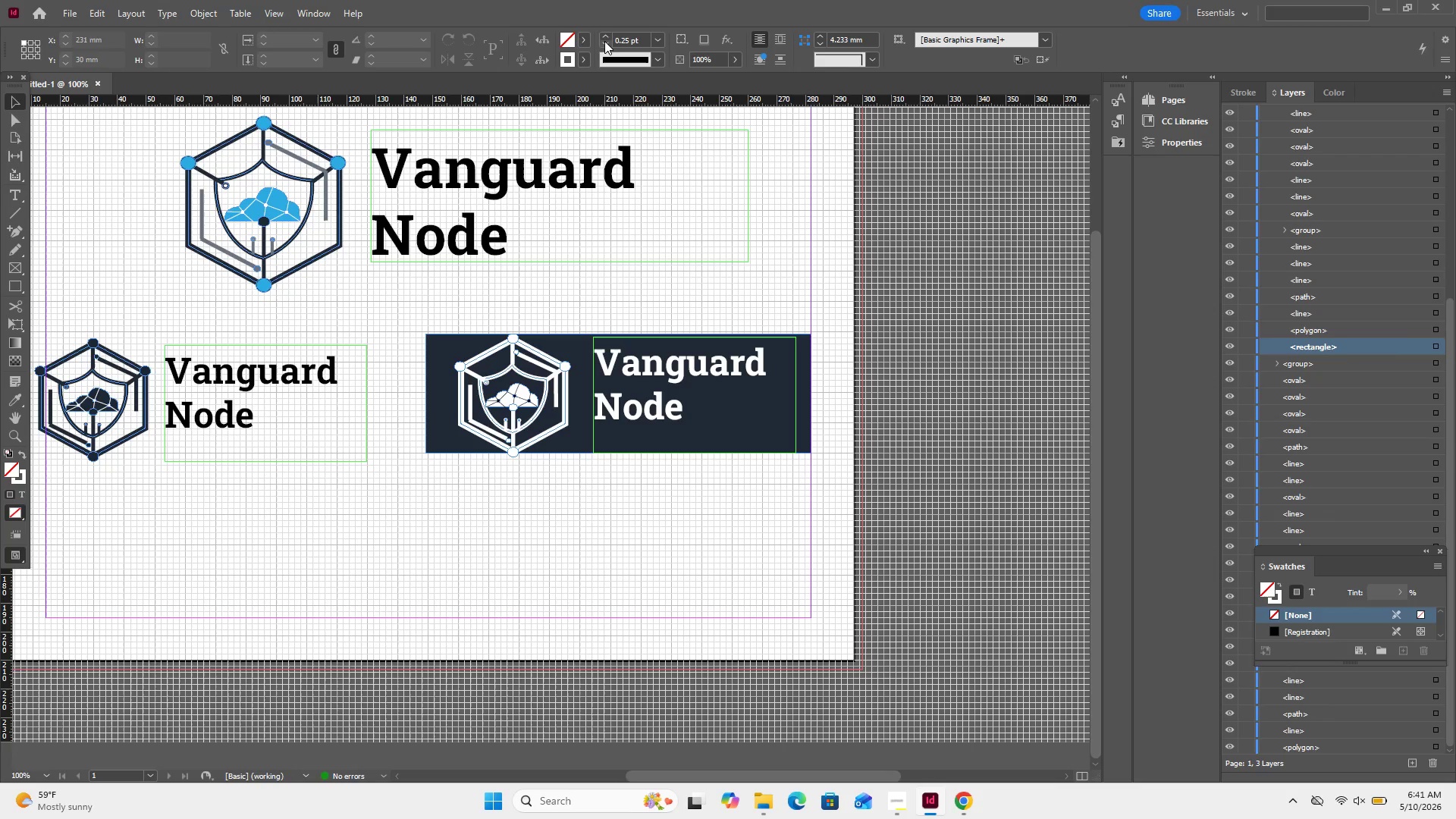 
wait(5.01)
 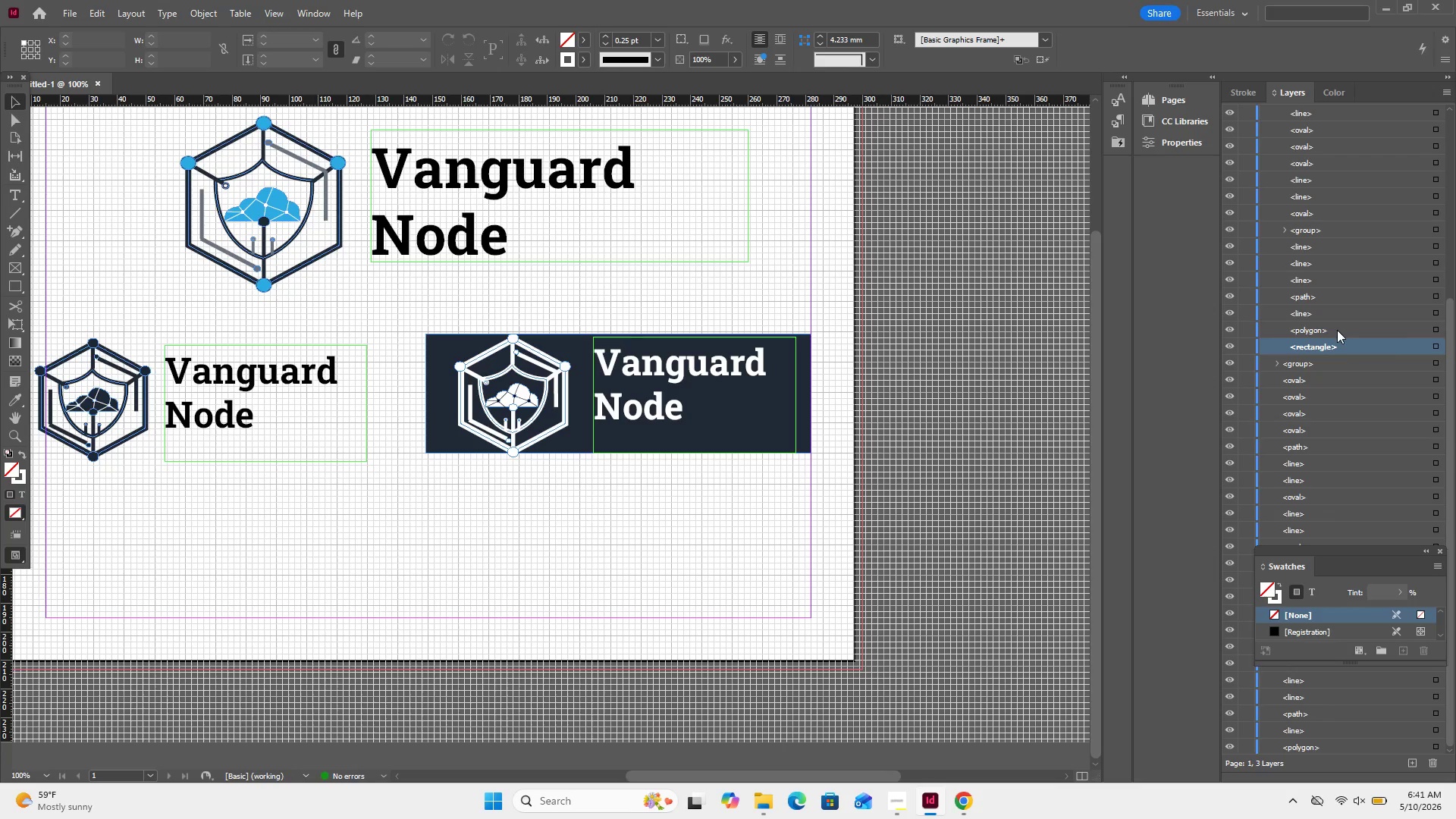 
left_click([604, 41])
 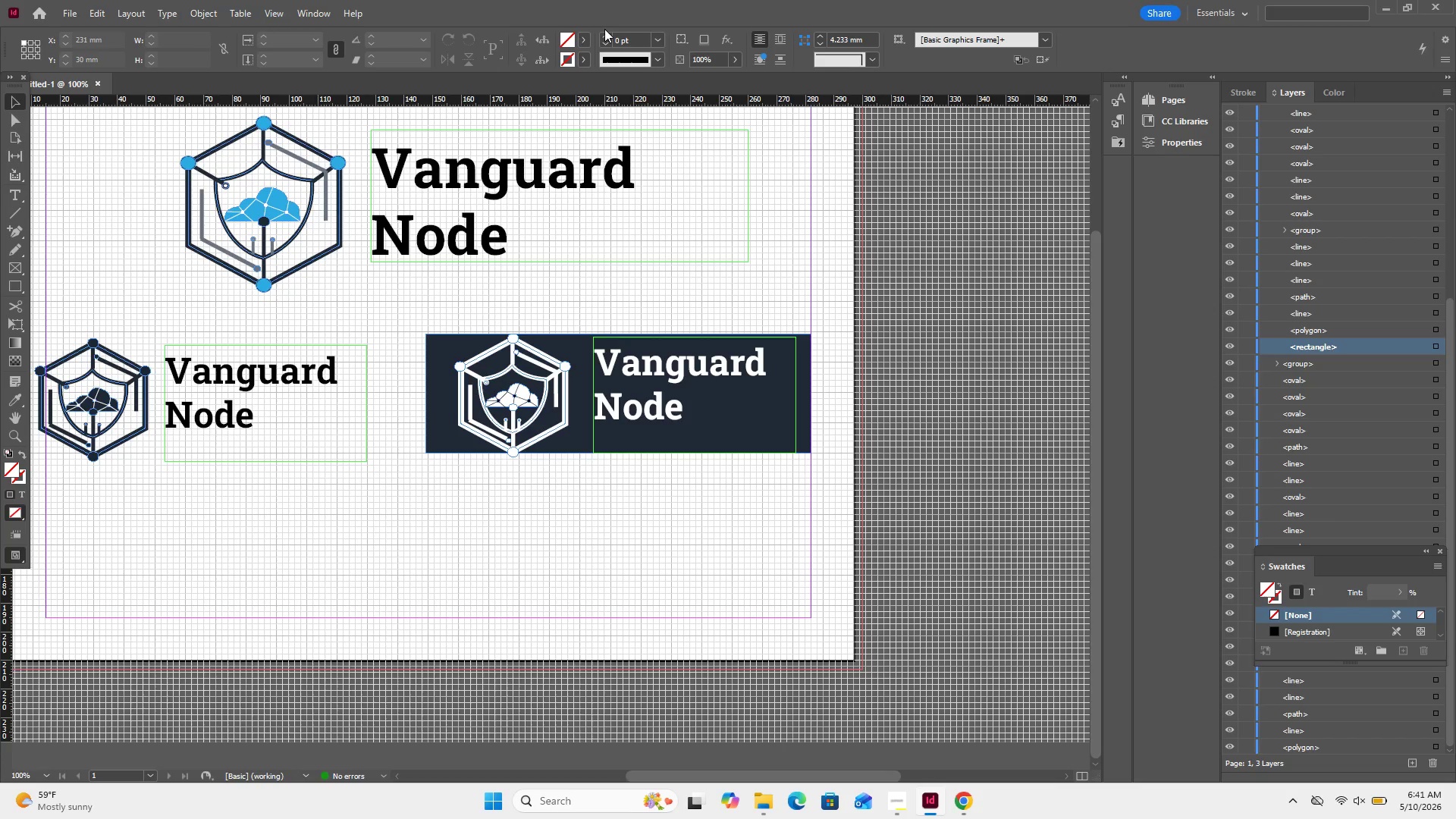 
left_click([607, 33])
 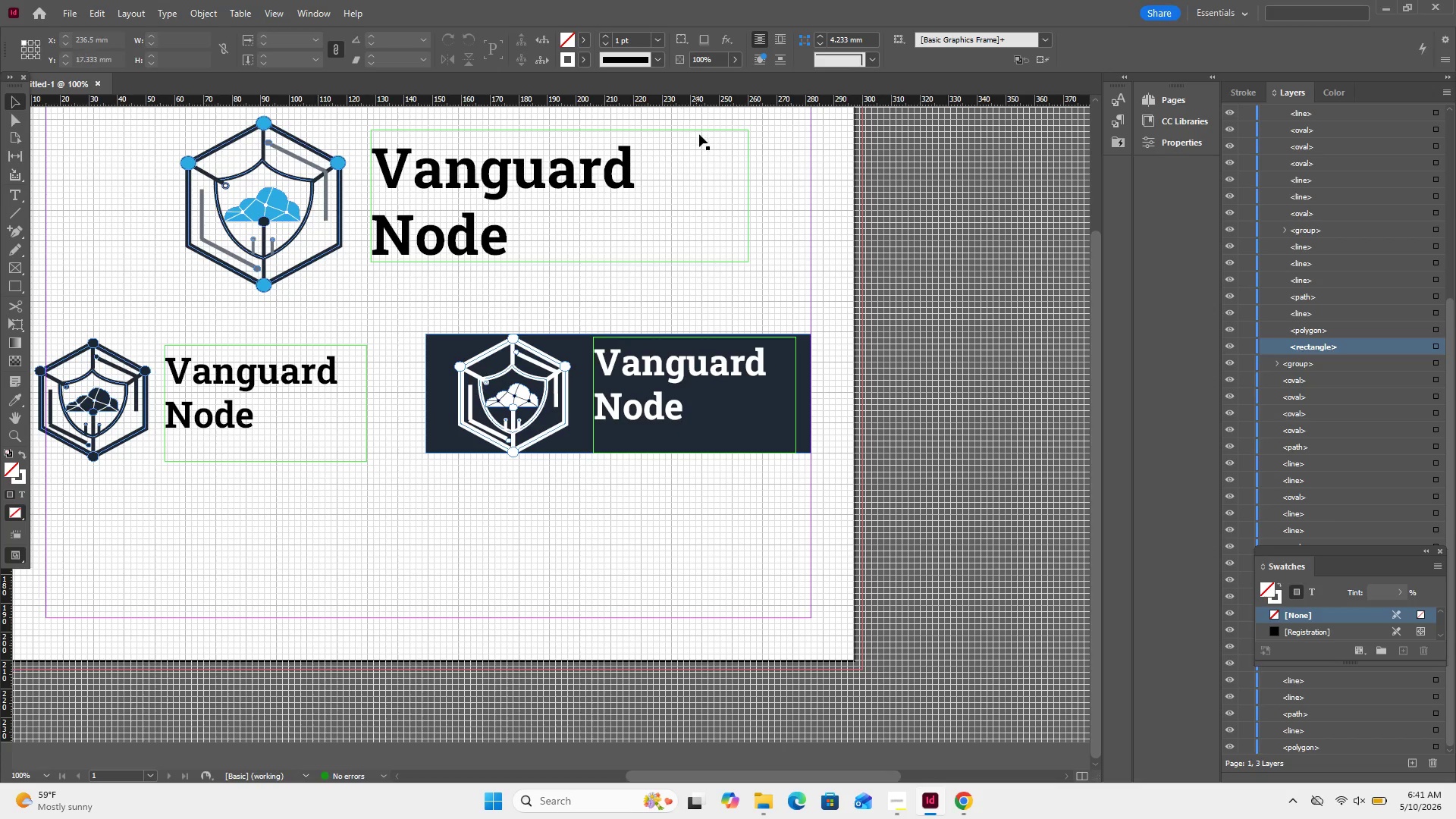 
left_click([701, 135])
 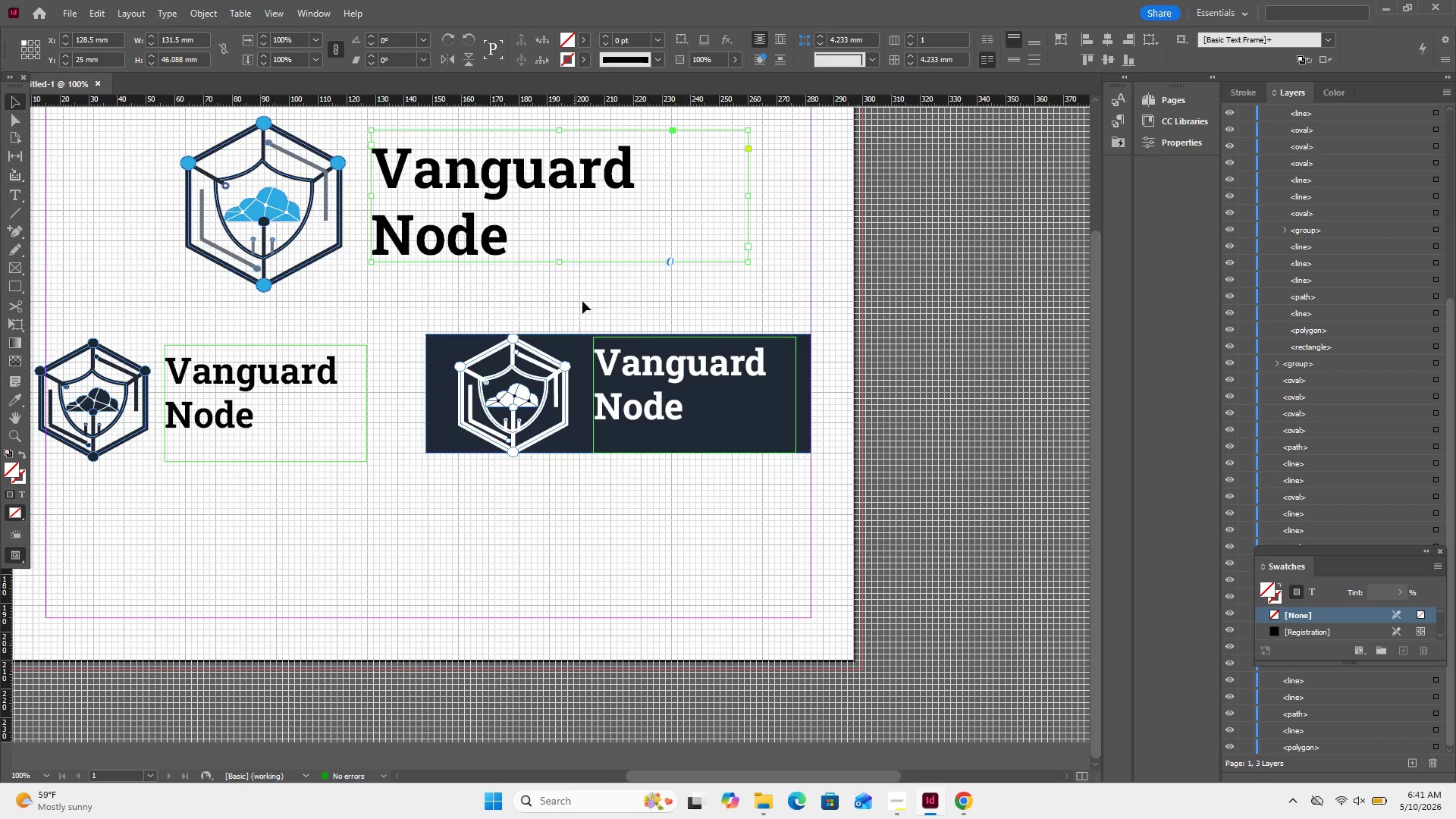 
left_click([585, 280])
 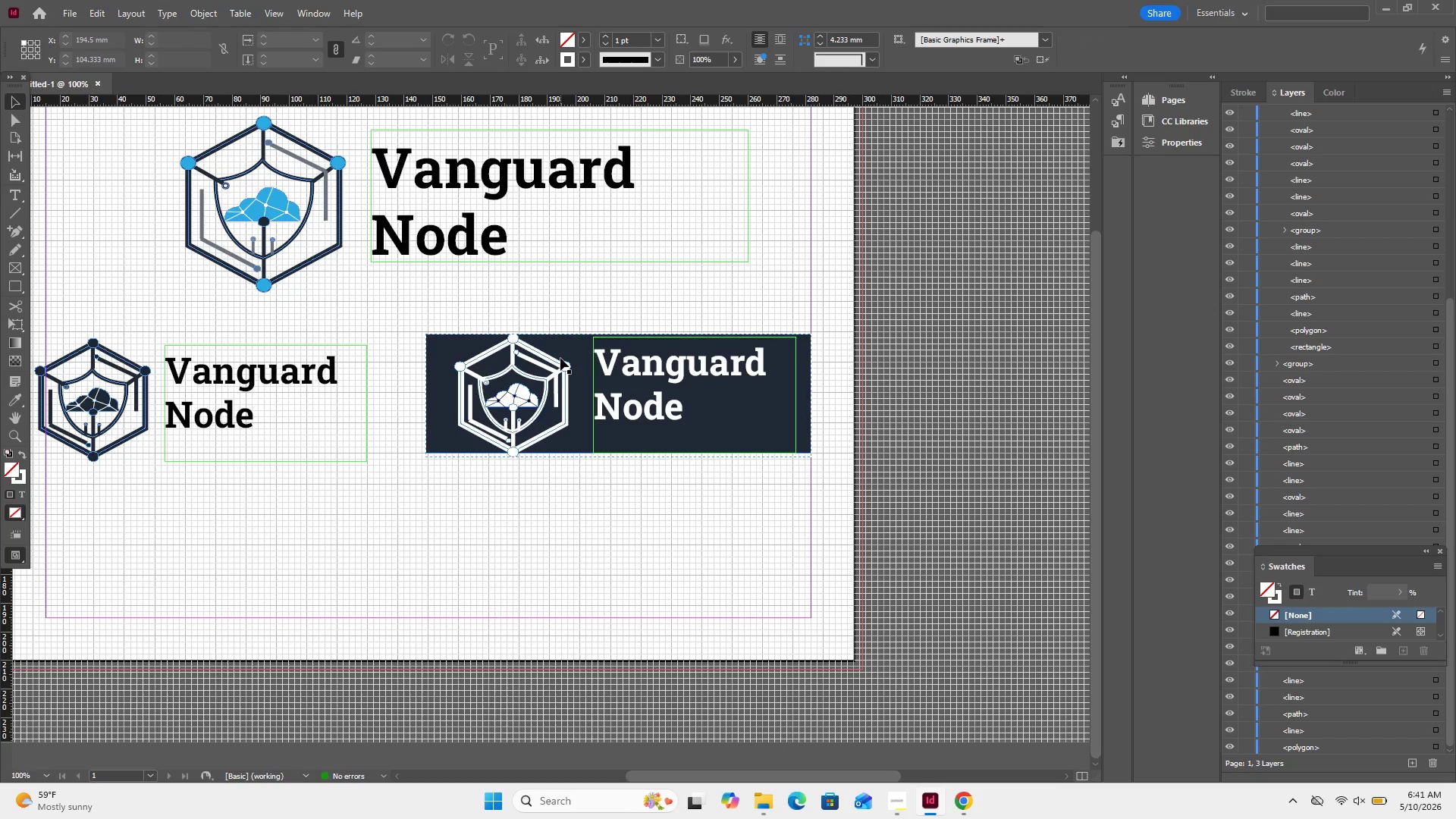 
left_click([560, 365])
 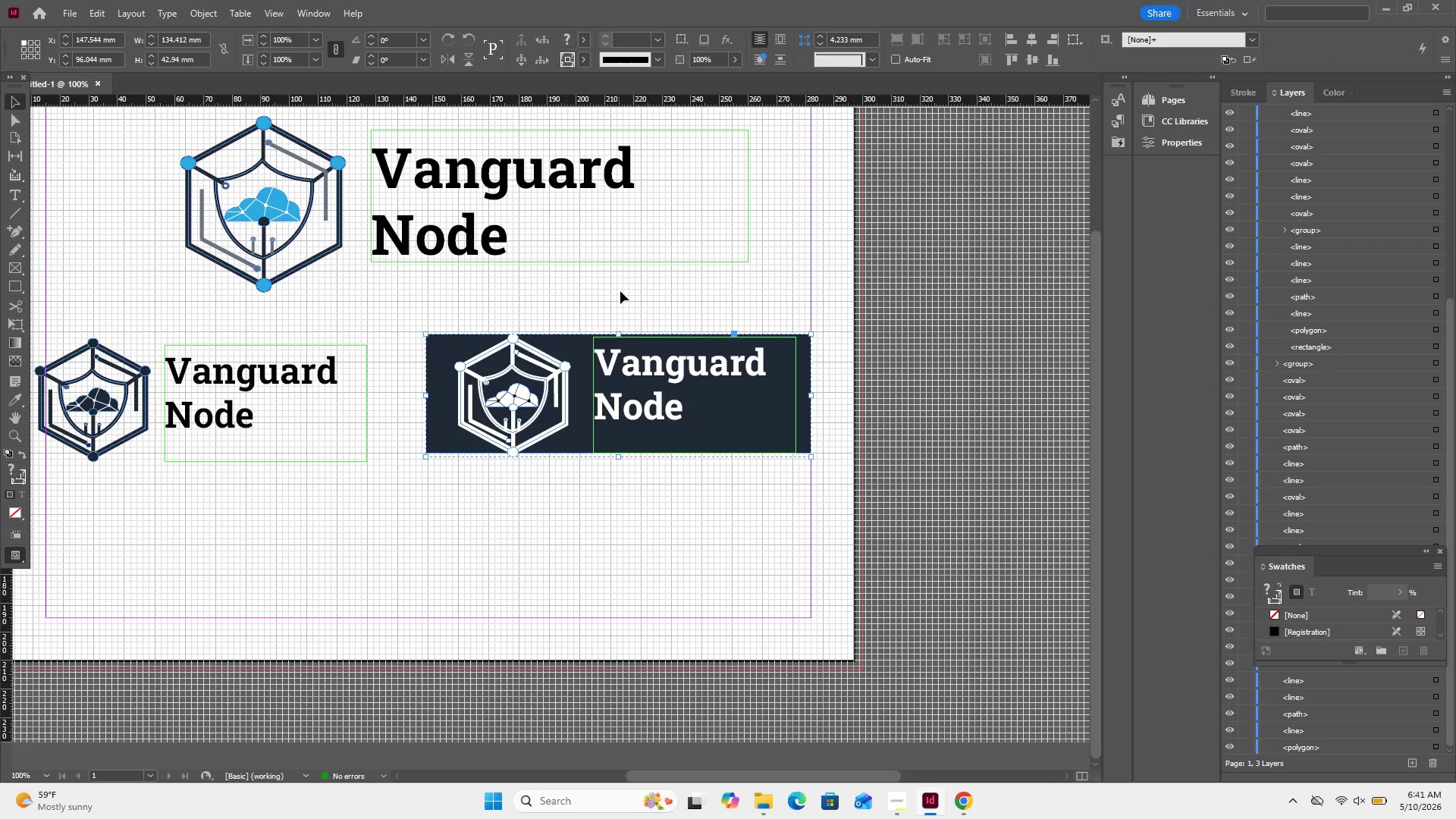 
left_click([622, 287])
 